 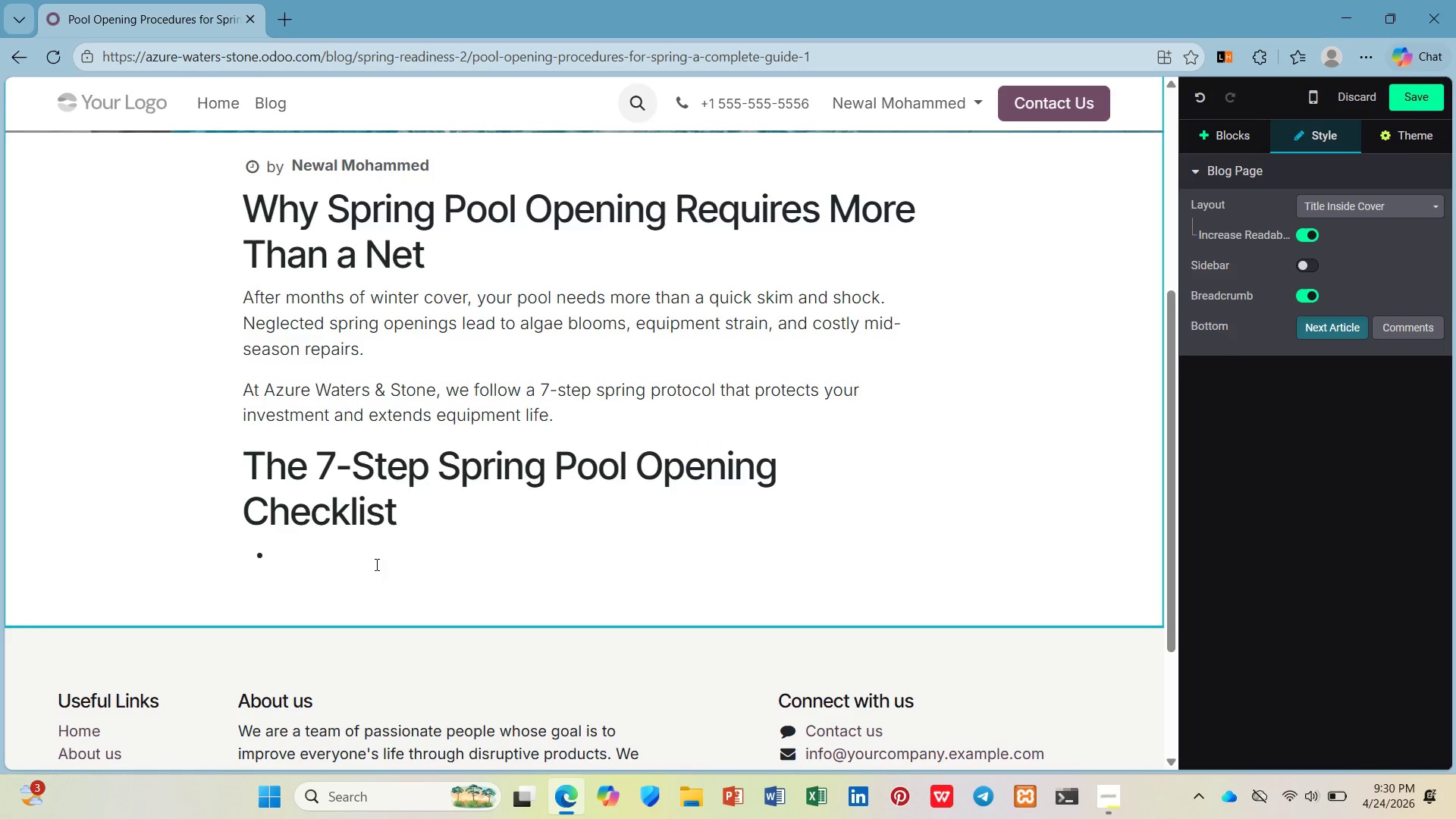 
key(Control+B)
 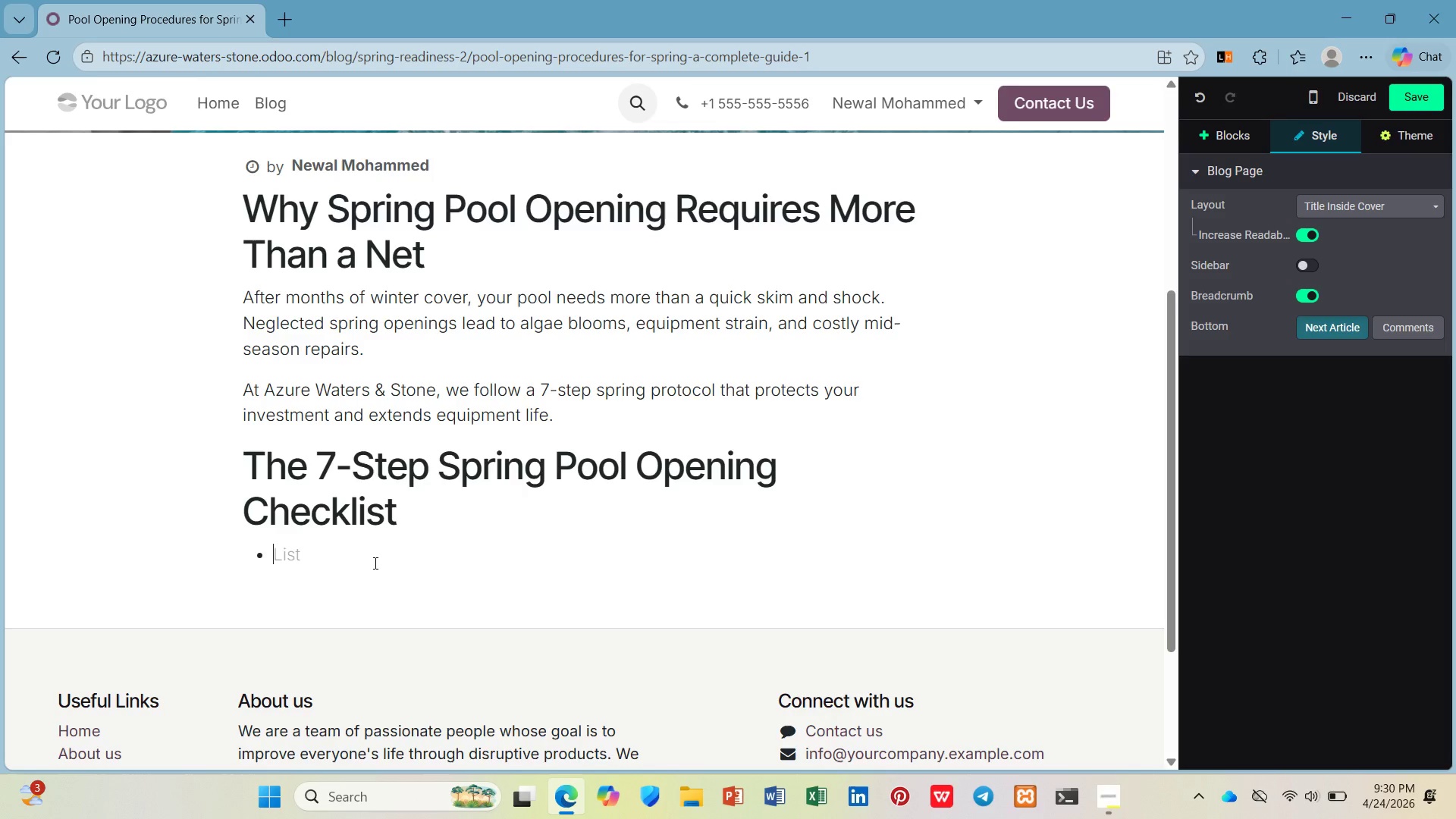 
type(Inspect the cover: )
 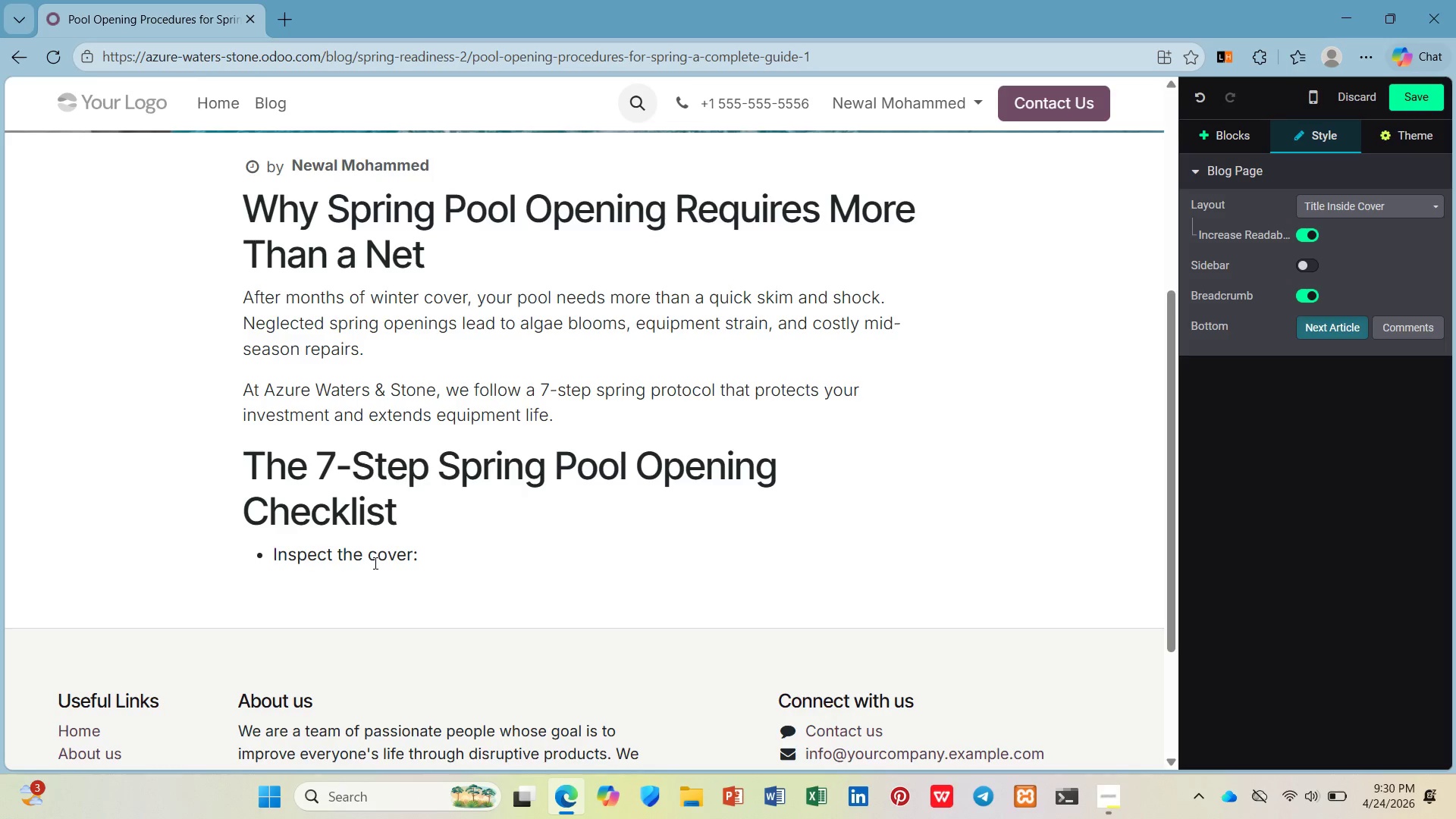 
key(Control+B)
 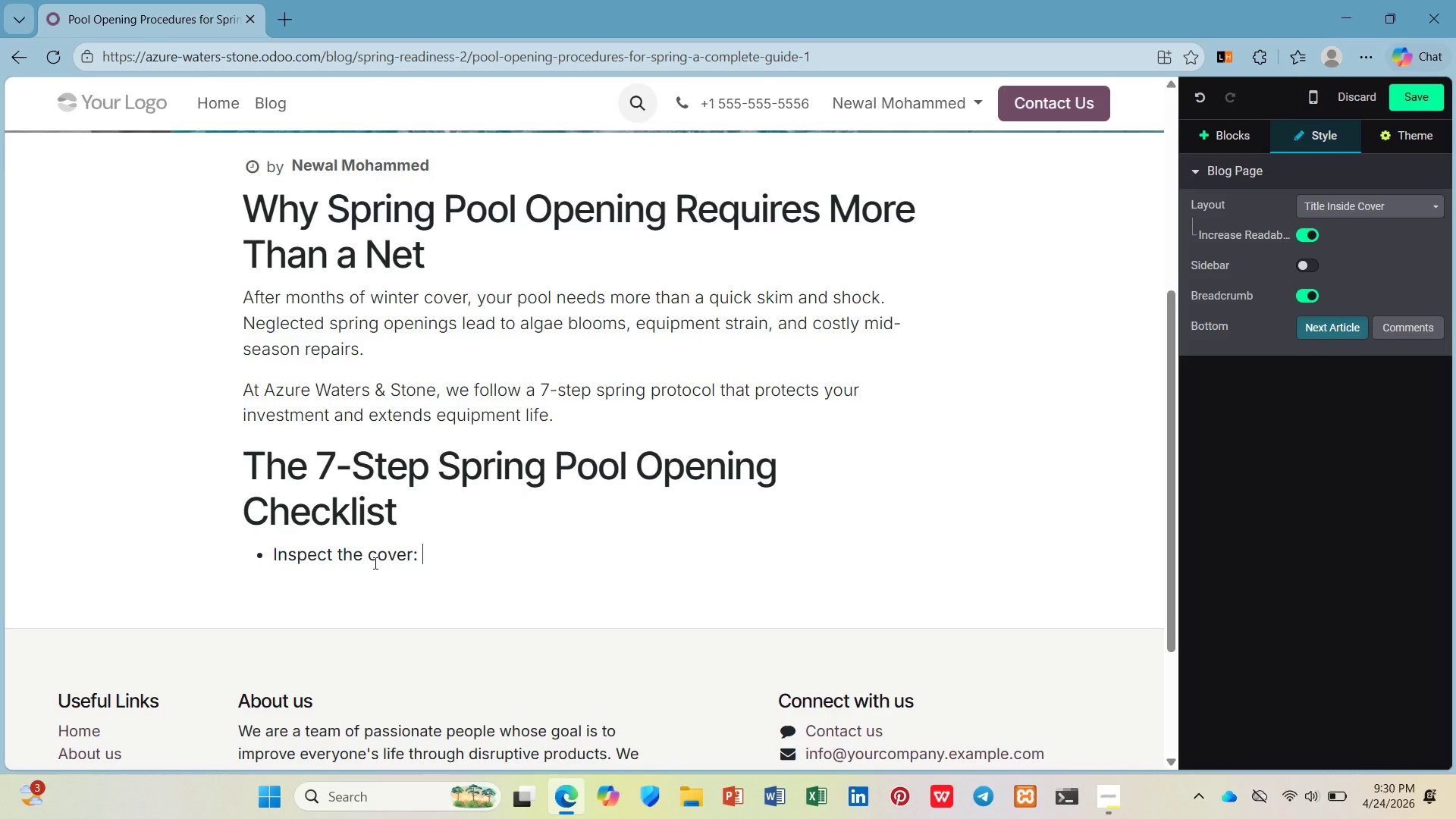 
type(Remove der)
key(Backspace)
type(bris and standing watr before pulling)
 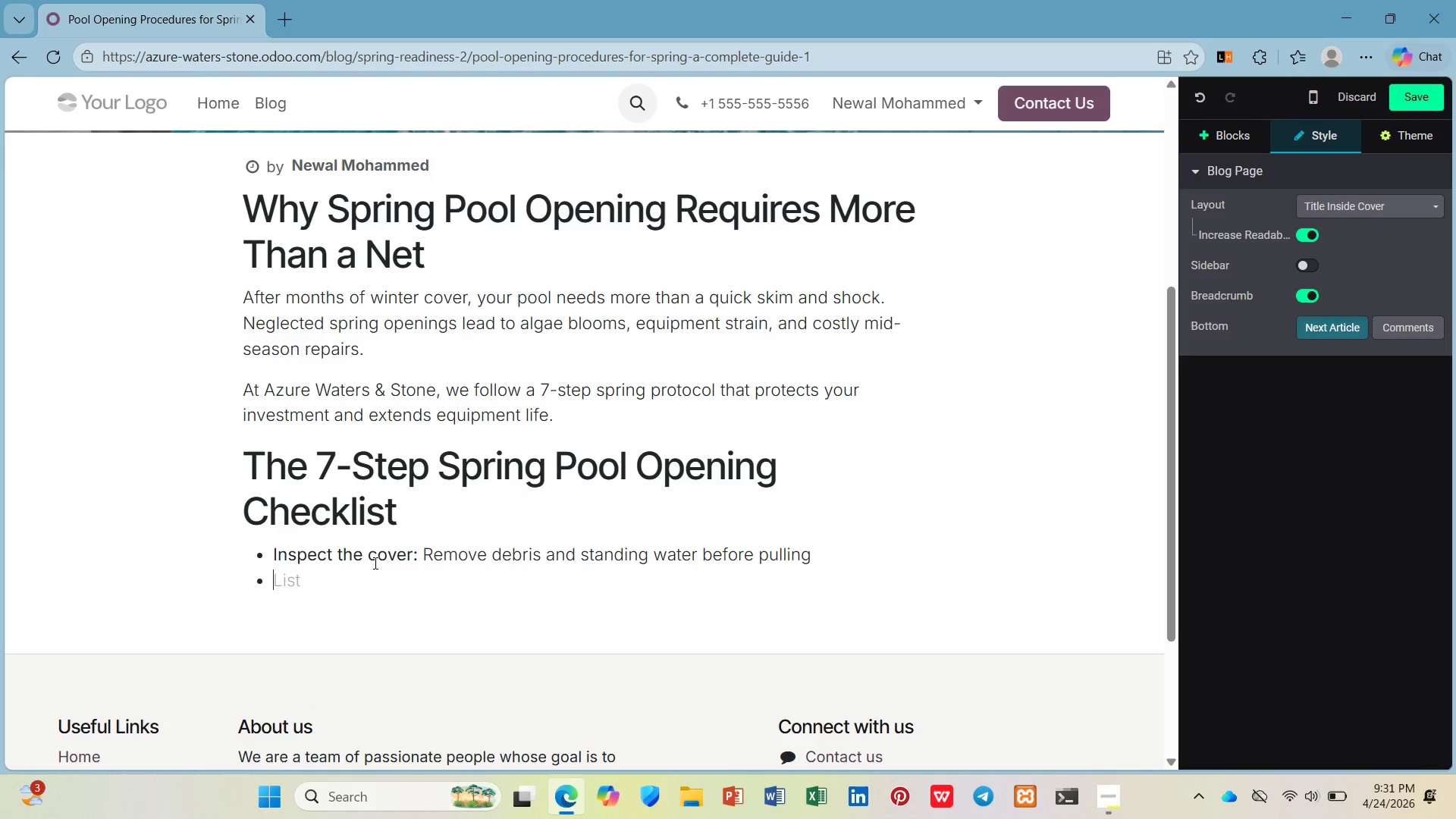 
key(Enter)
 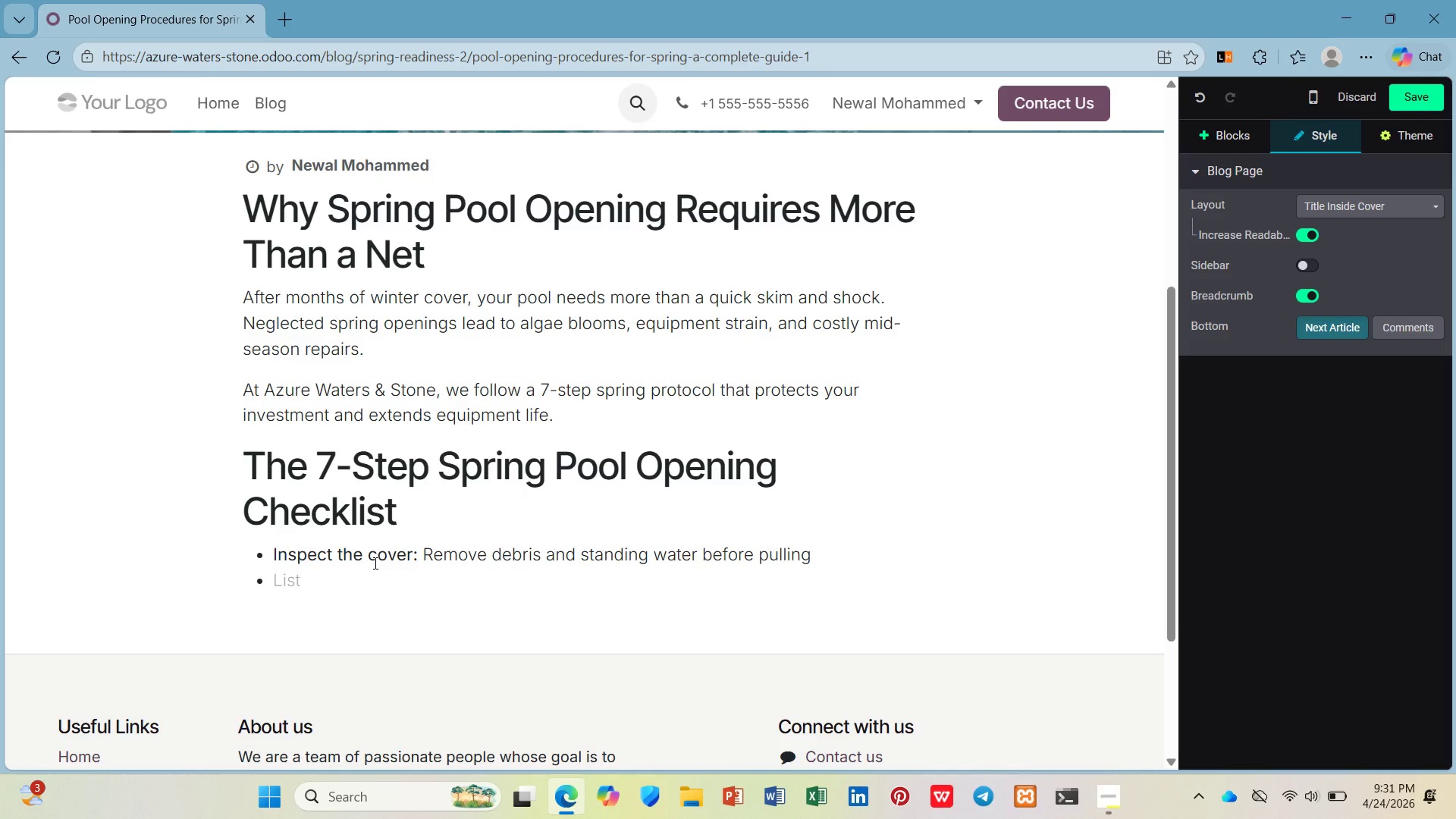 
hold_key(key=ControlLeft, duration=0.81)
 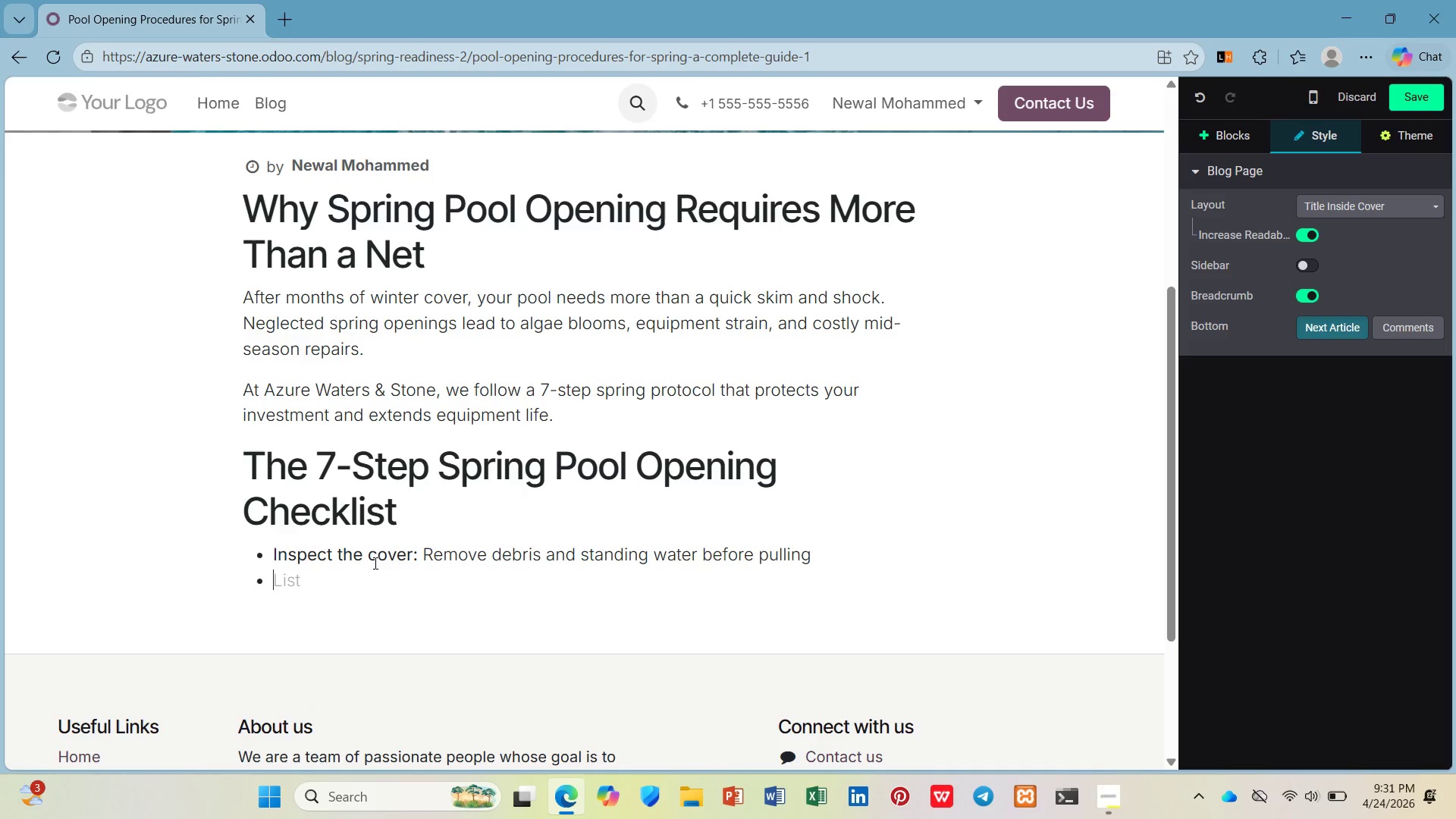 
hold_key(key=B, duration=0.31)
 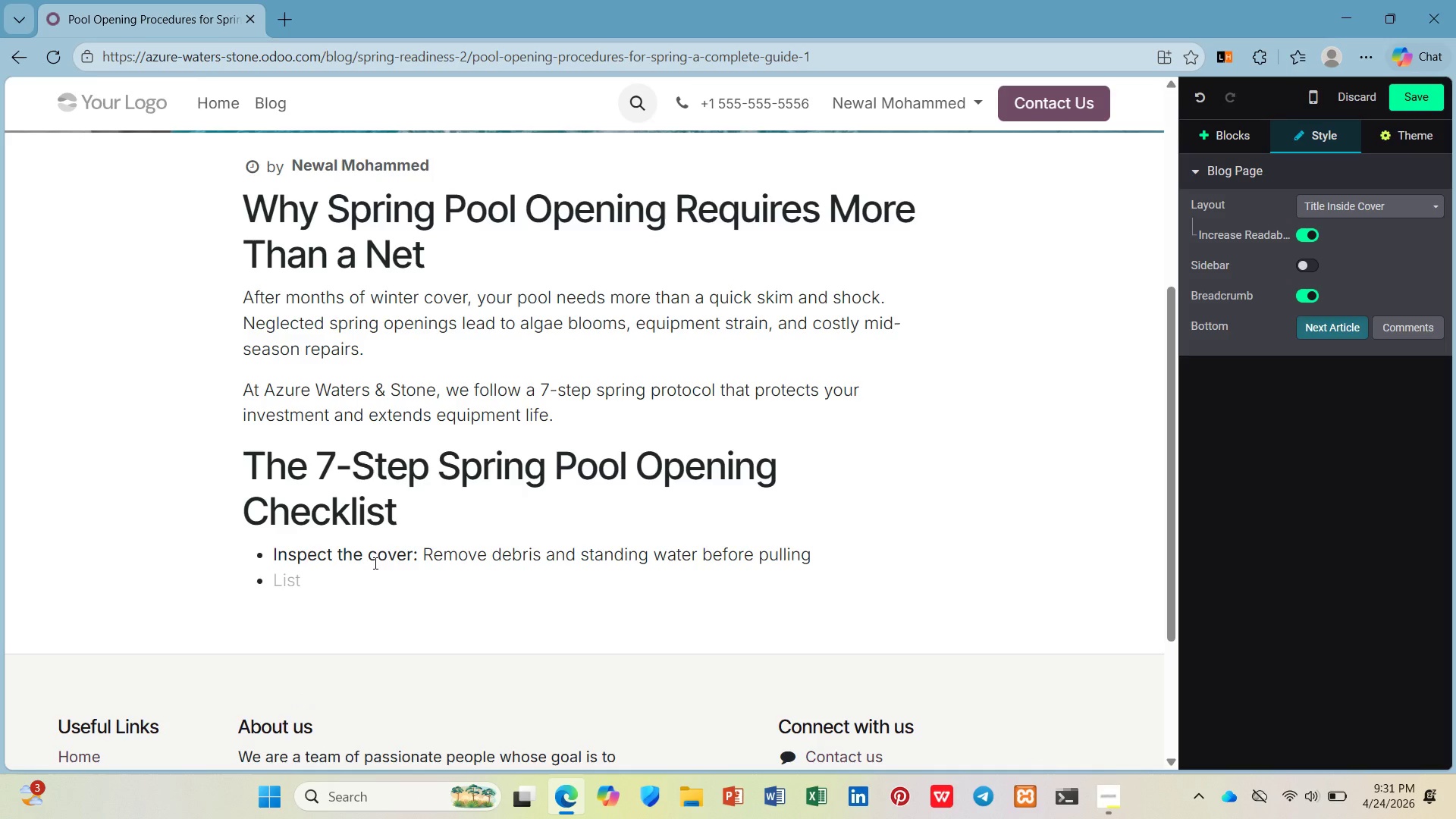 
type(Clae)
key(Backspace)
key(Backspace)
type(ean and store cover: )
 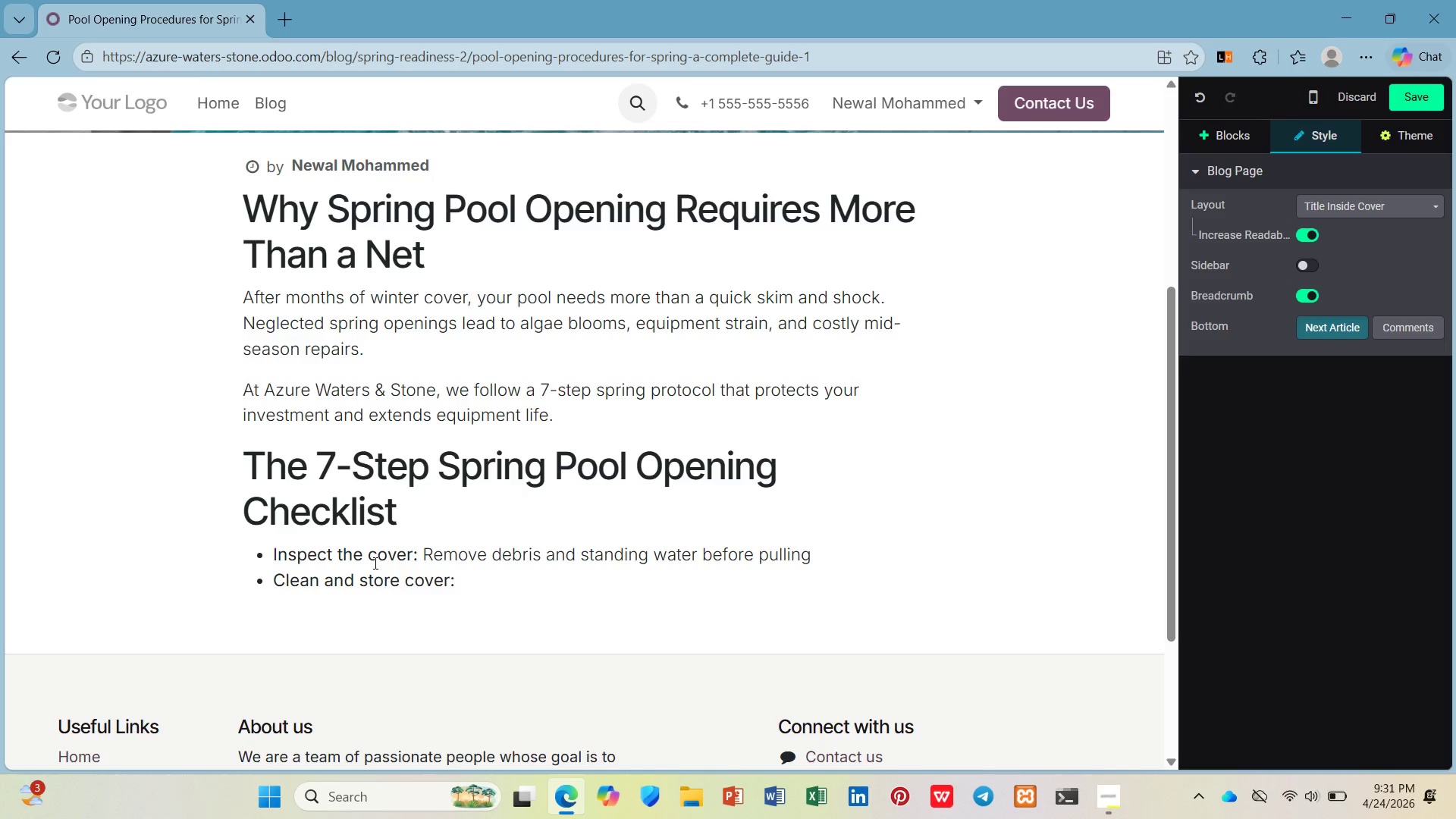 
wait(36.92)
 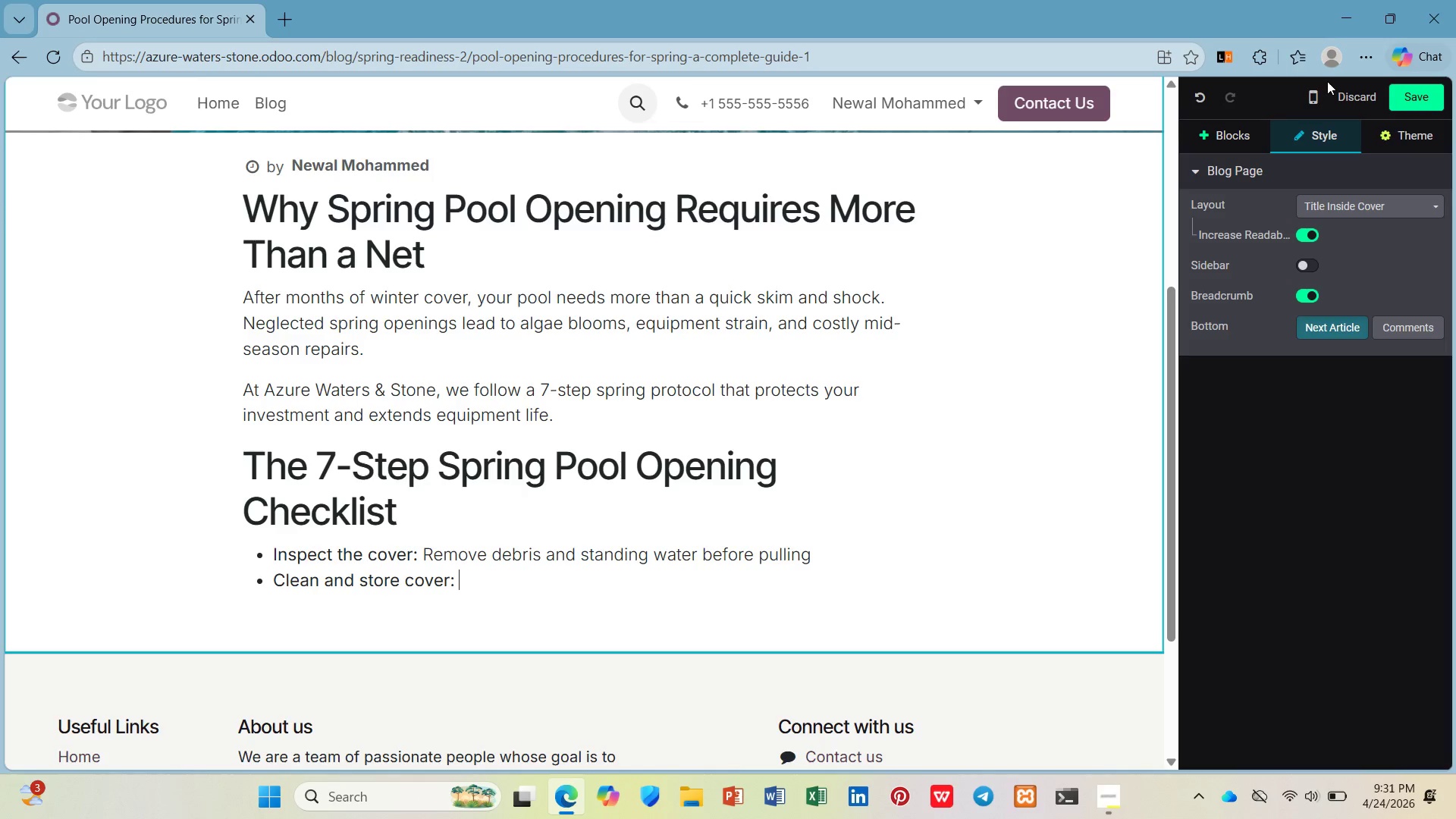 
left_click([1227, 141])
 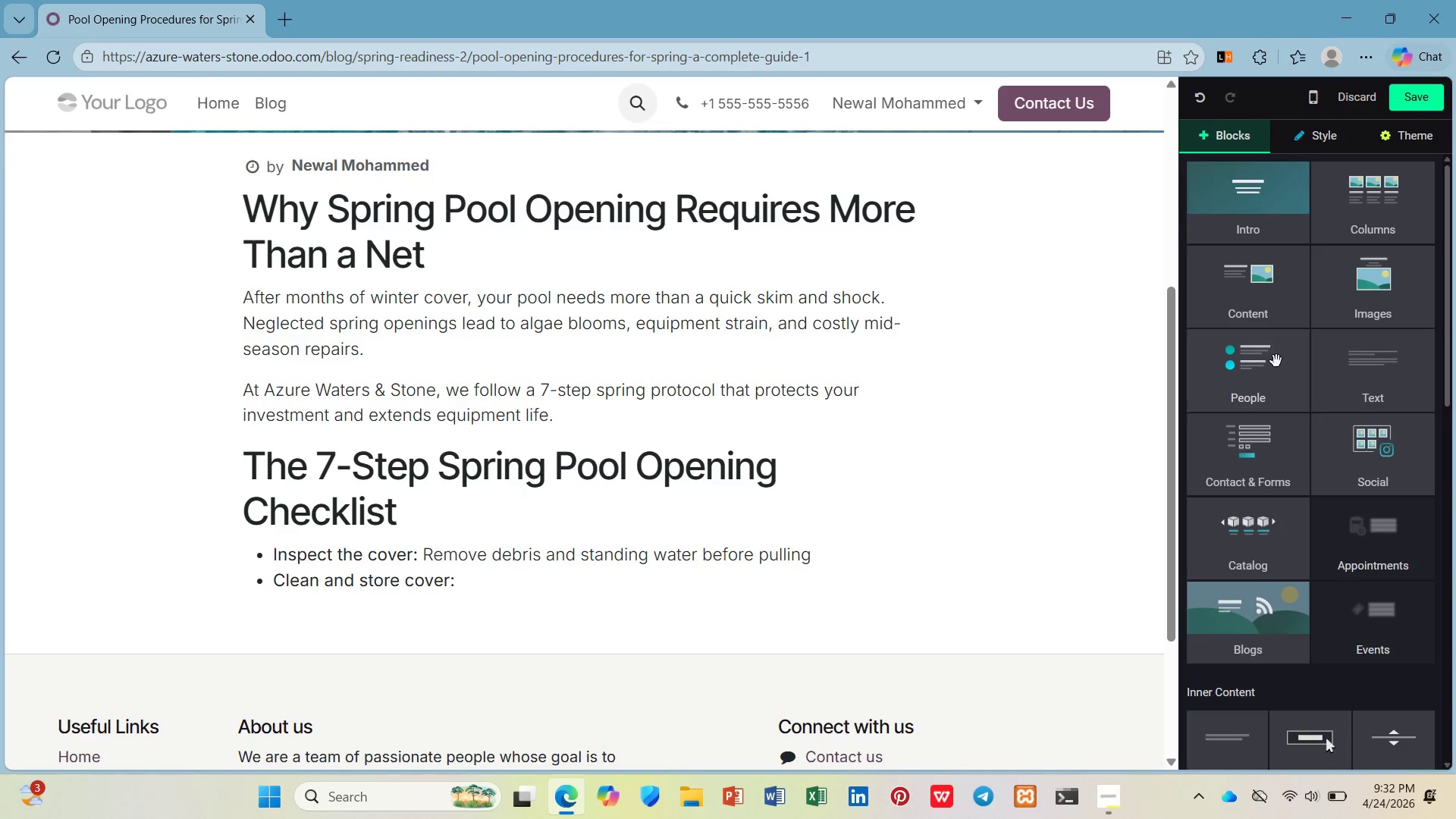 
scroll: coordinate [1278, 361], scroll_direction: down, amount: 2.0
 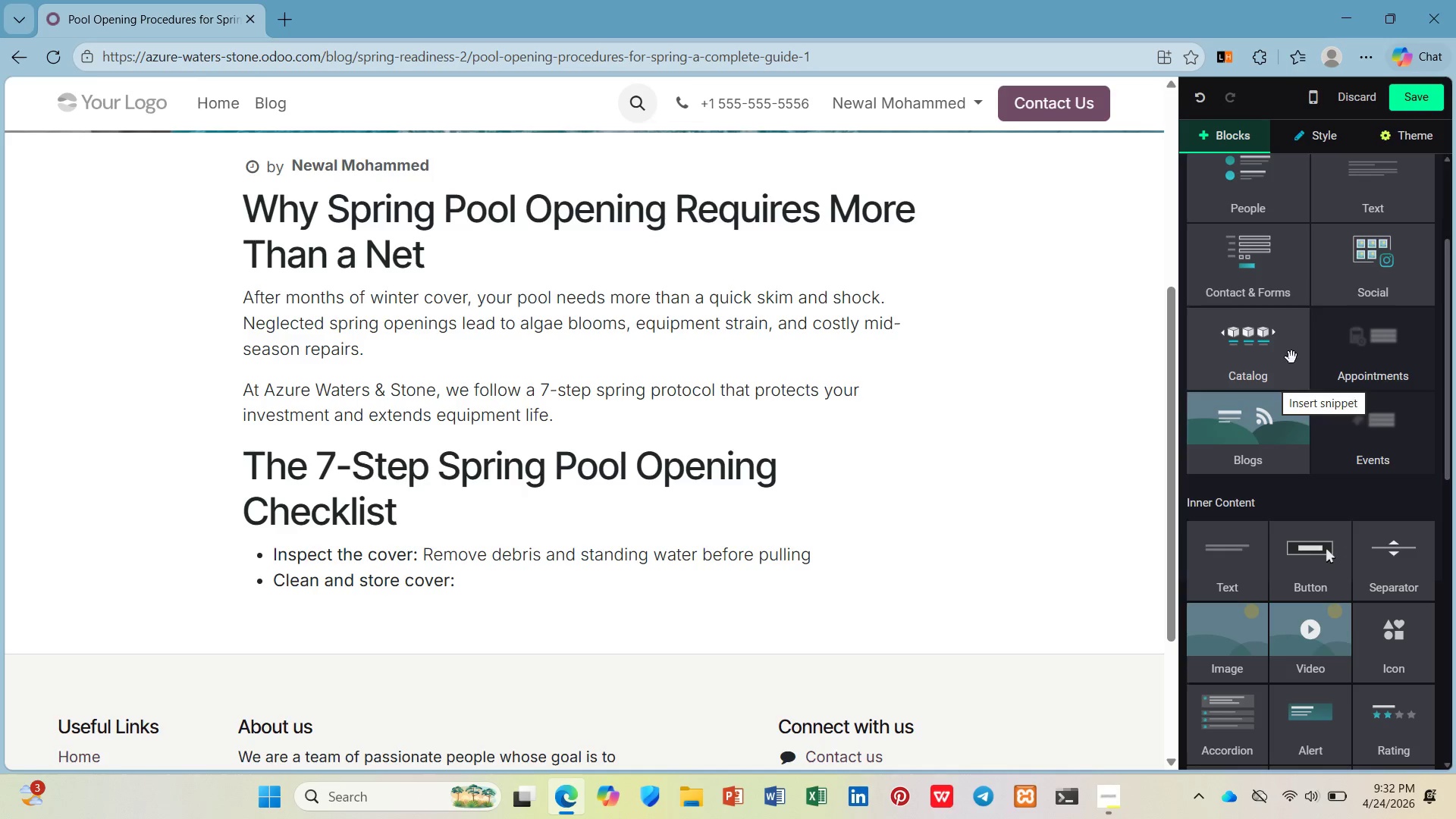 
wait(29.23)
 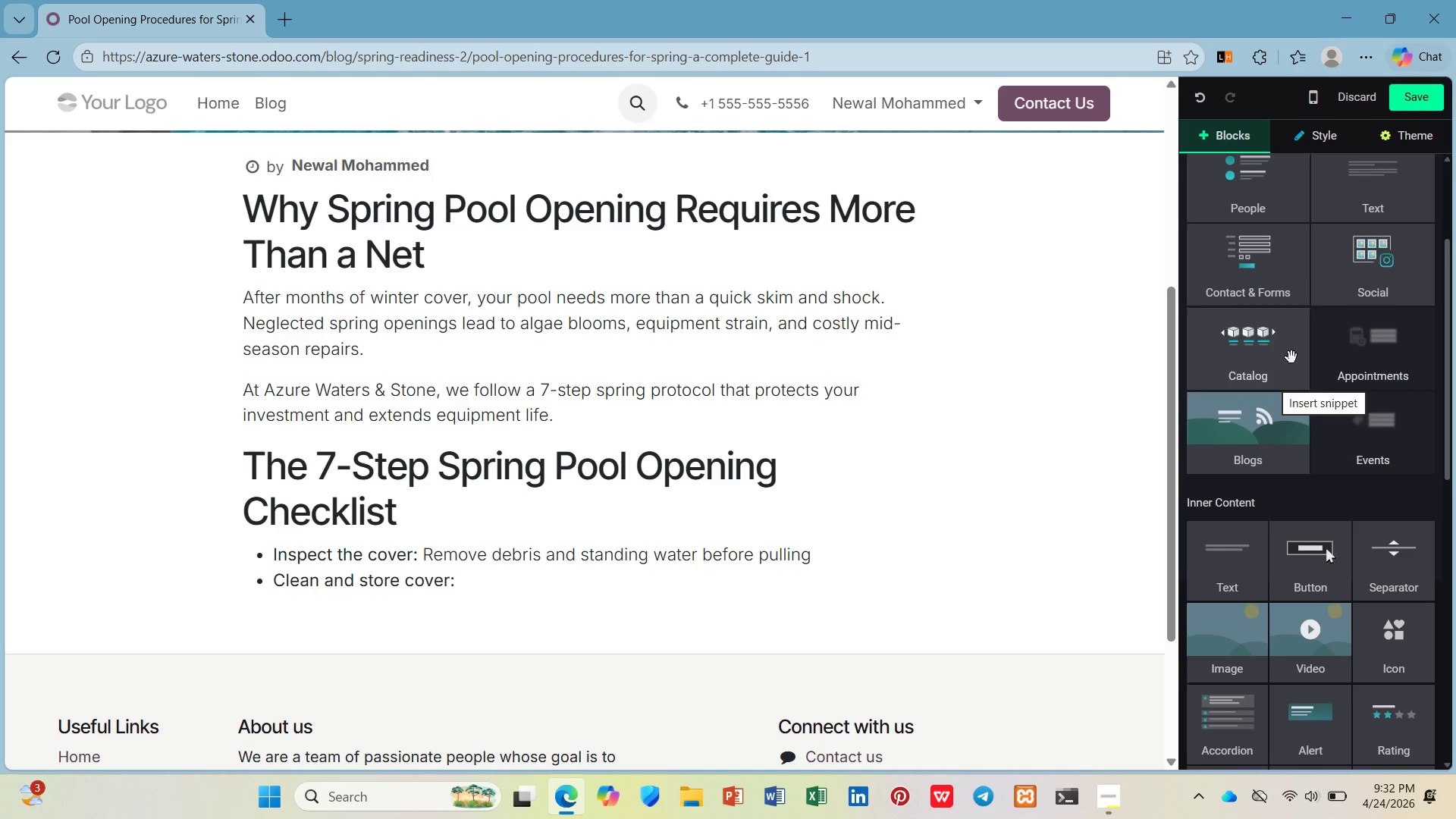 
left_click([772, 353])
 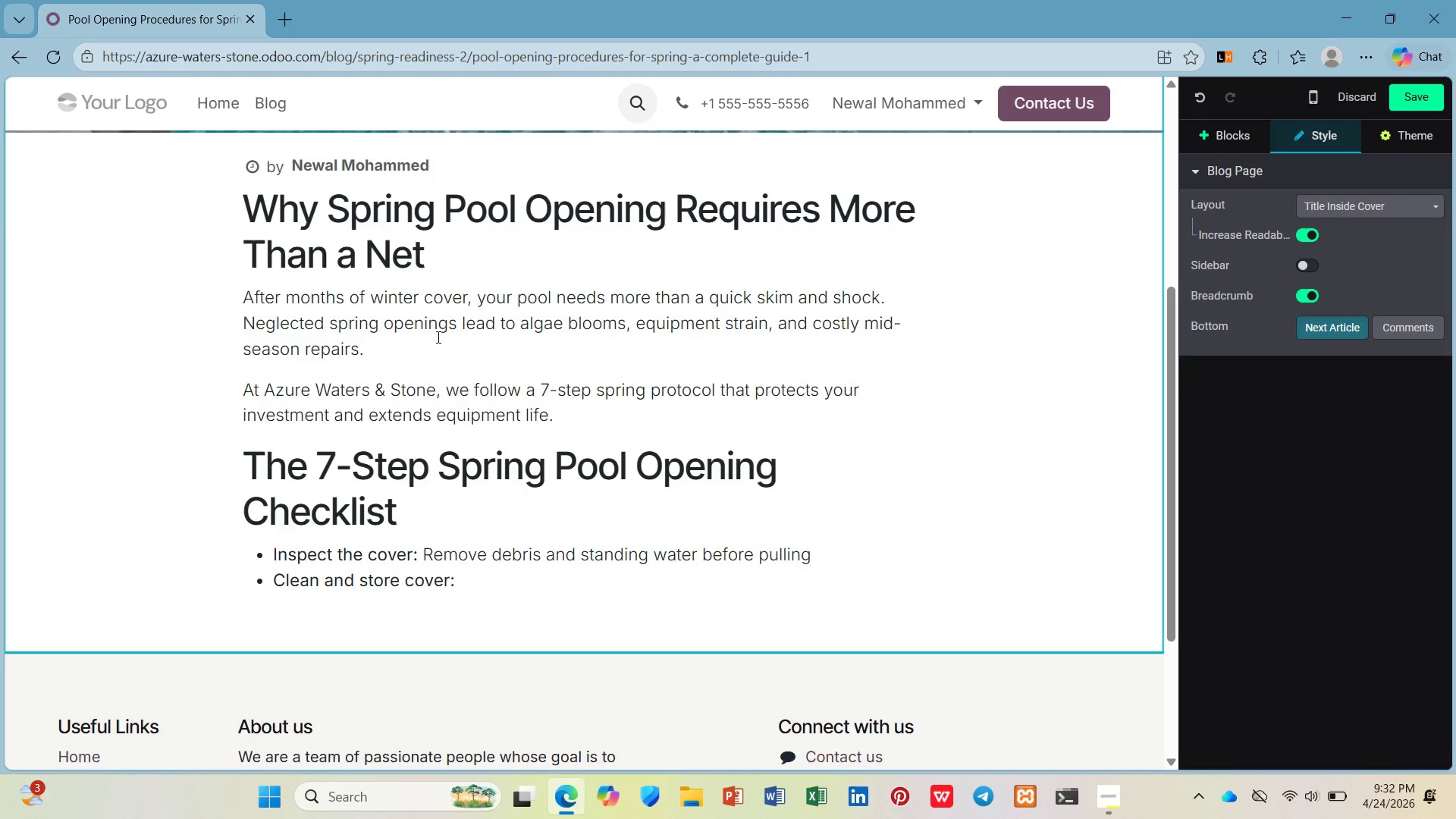 
wait(7.89)
 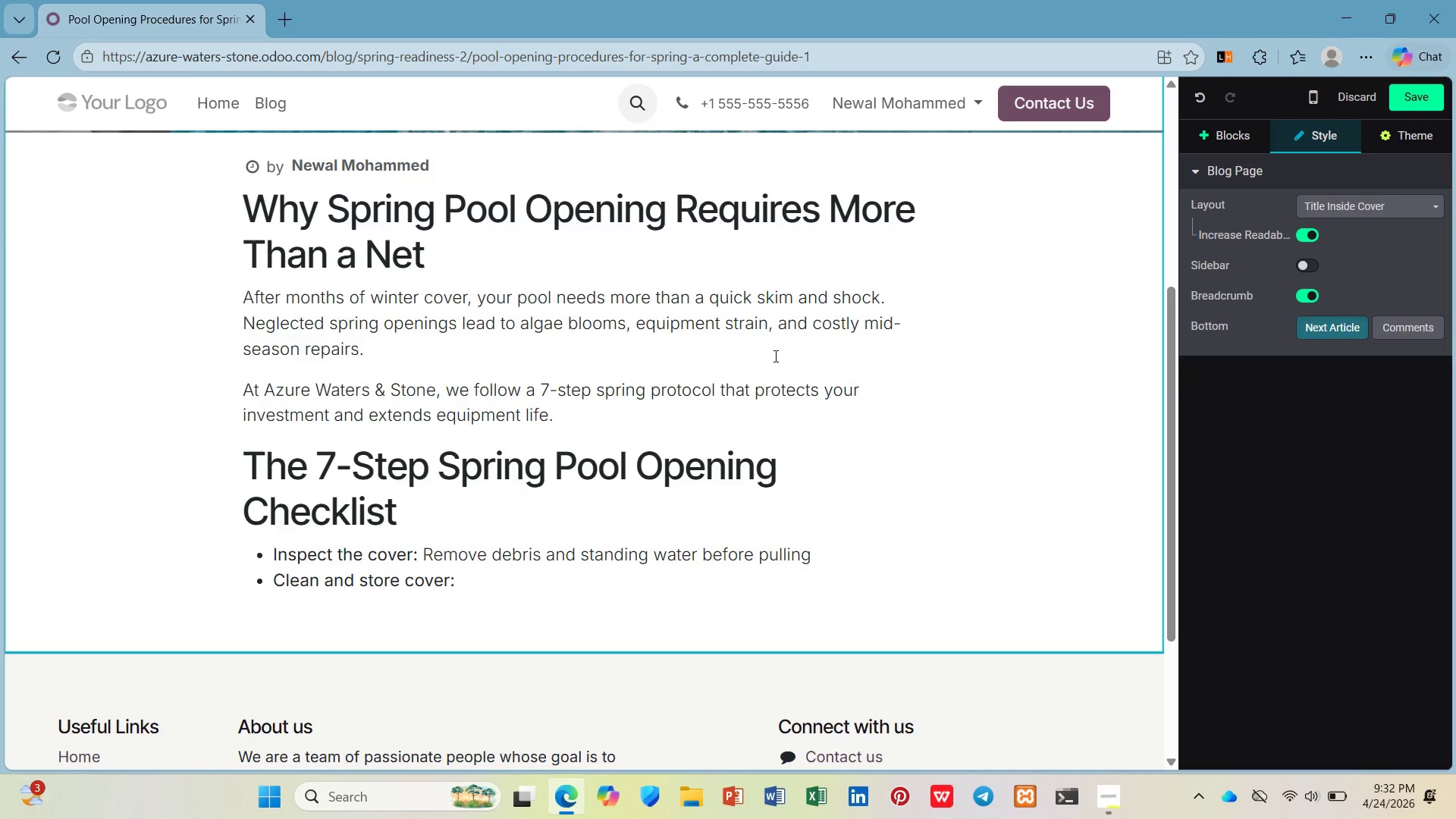 
left_click([1242, 127])
 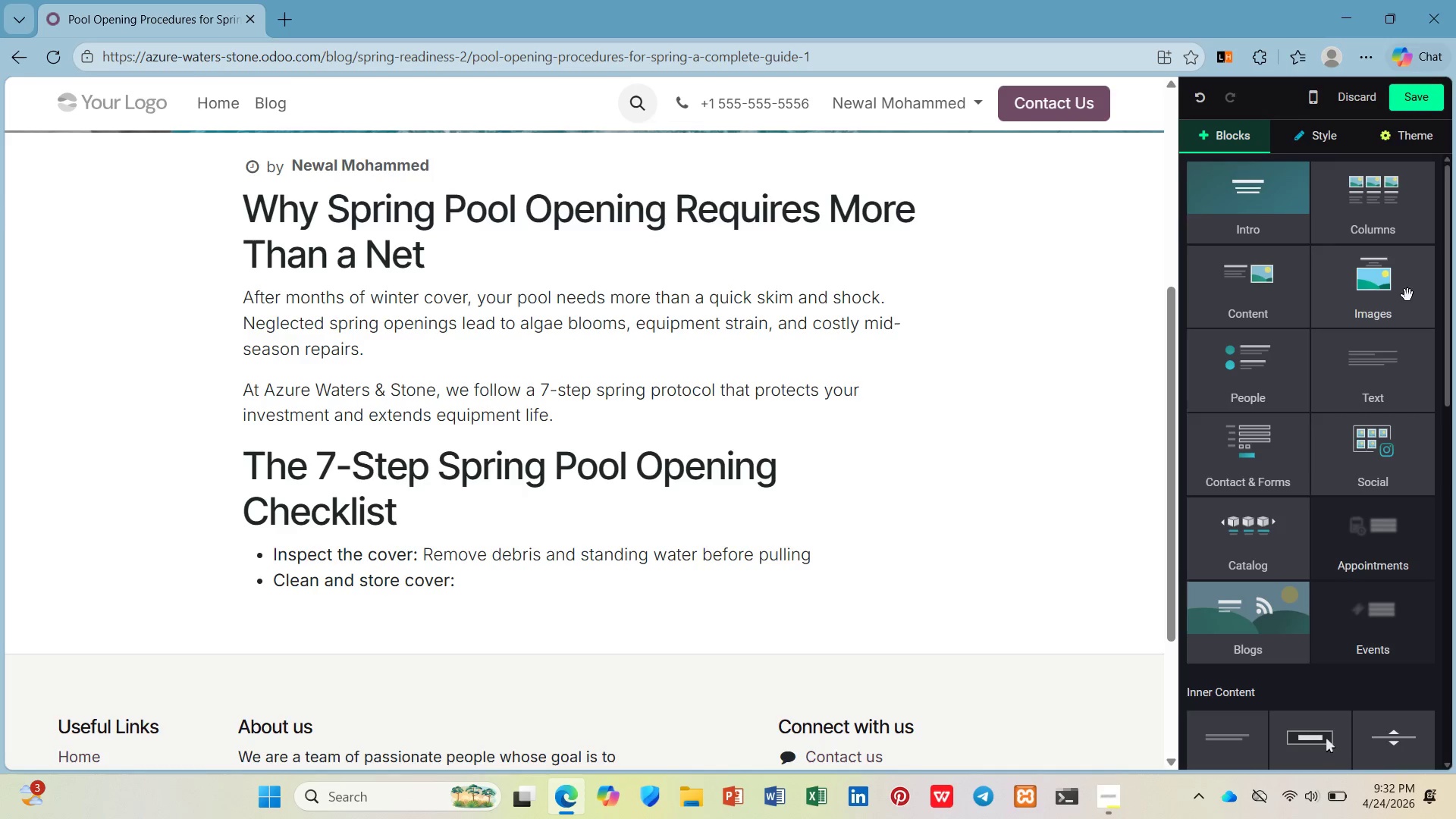 
left_click_drag(start_coordinate=[1401, 297], to_coordinate=[460, 381])
 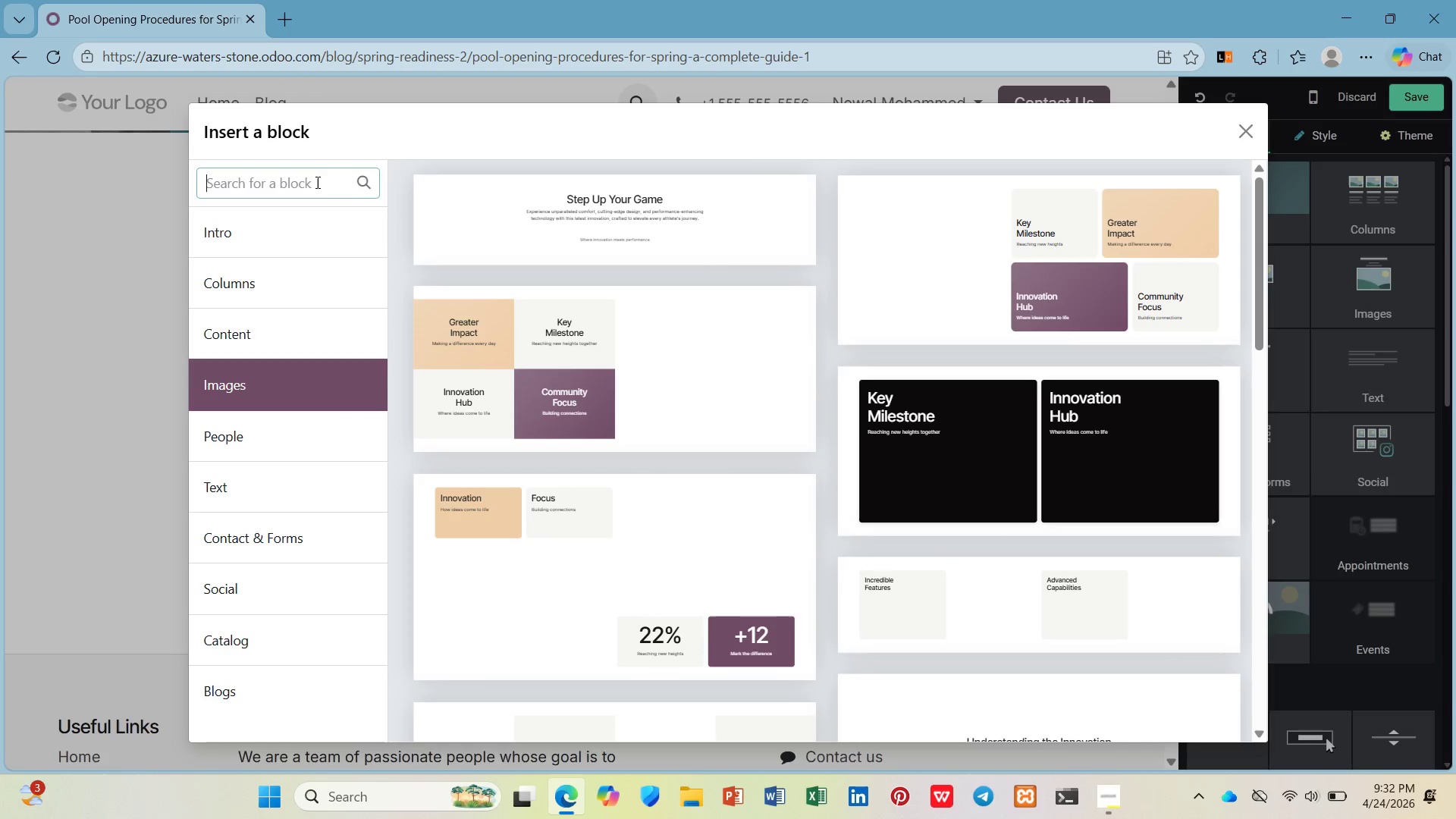 
scroll: coordinate [689, 363], scroll_direction: down, amount: 15.0
 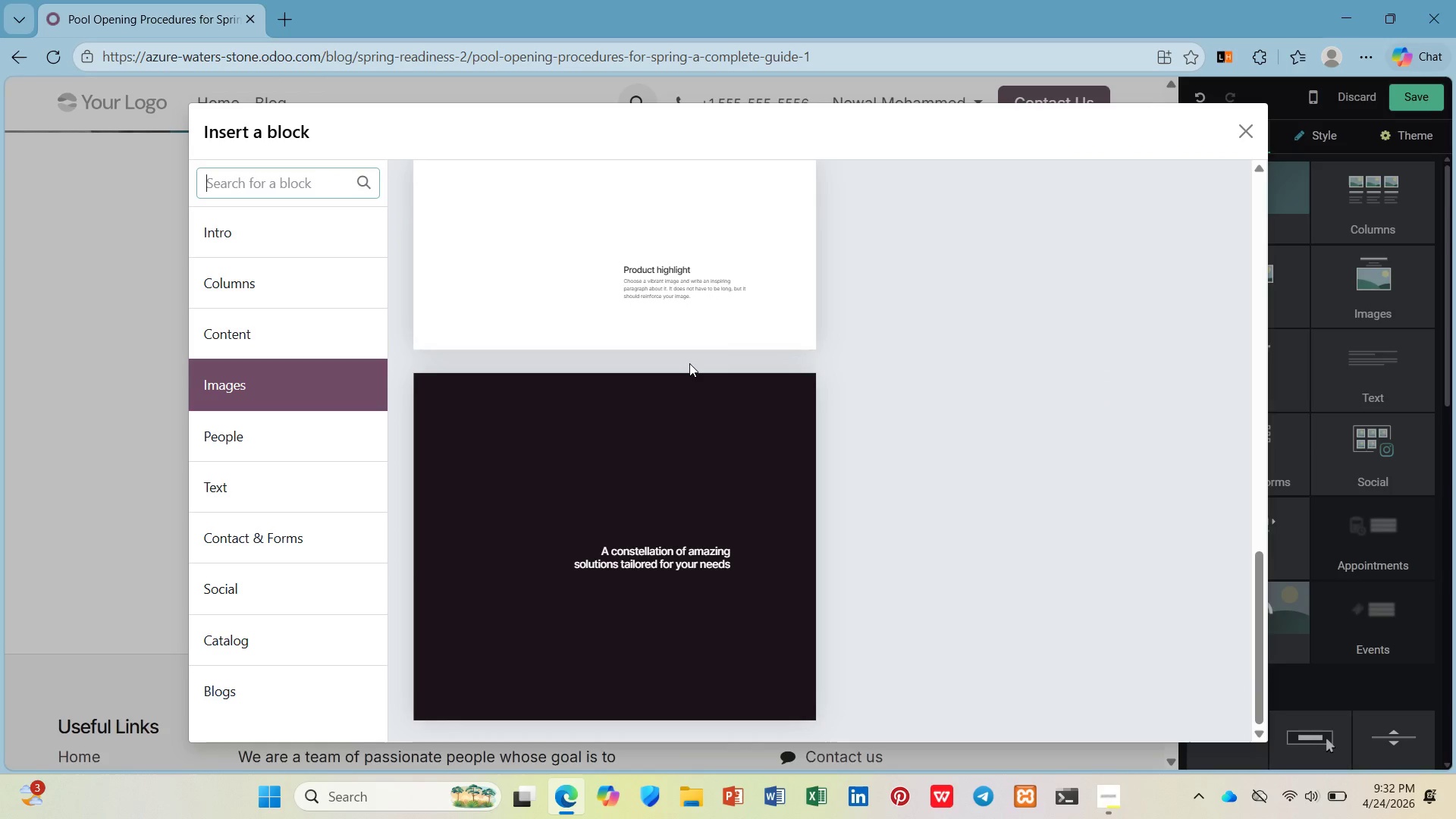 
left_click([640, 253])
 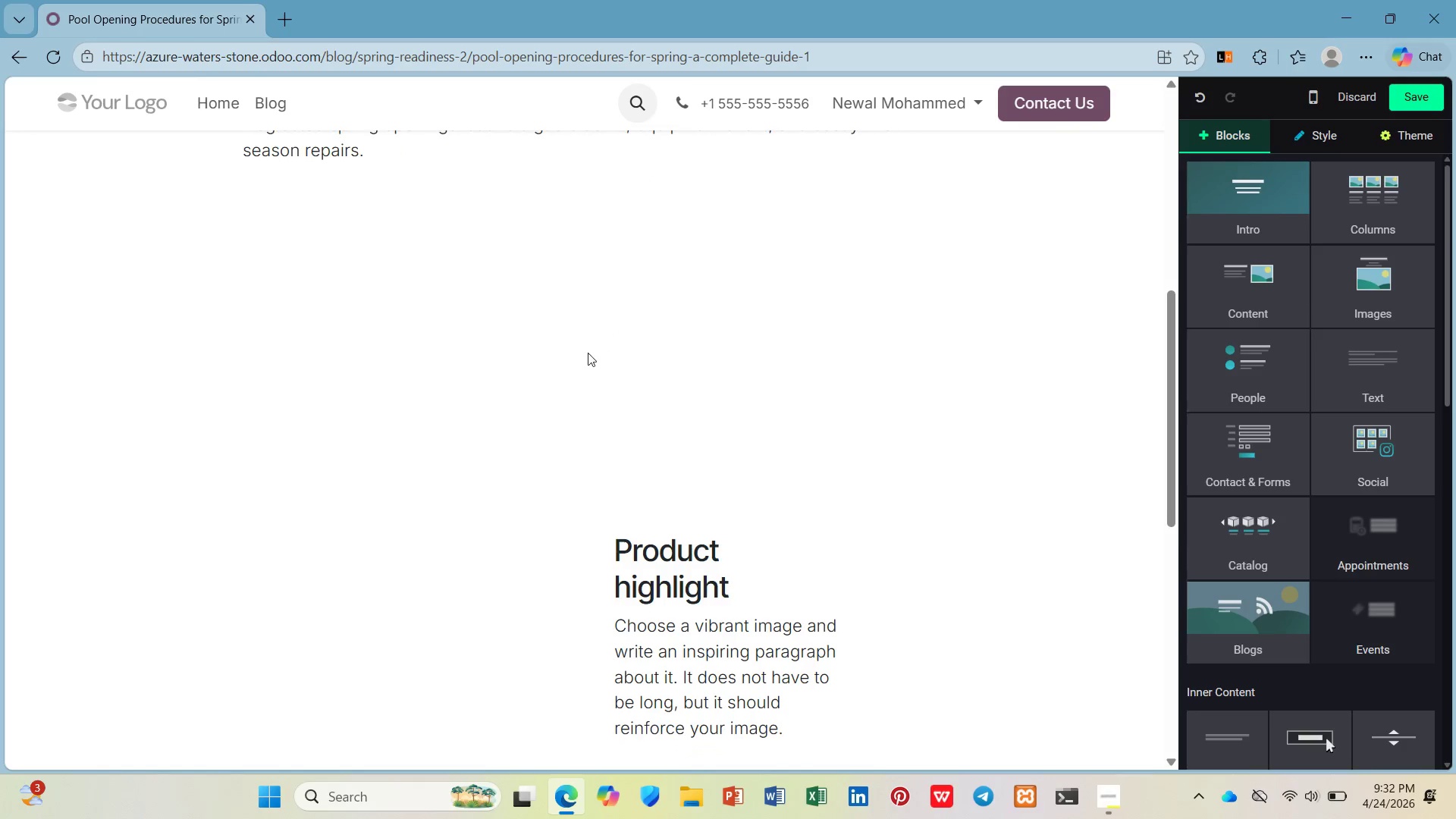 
left_click([577, 354])
 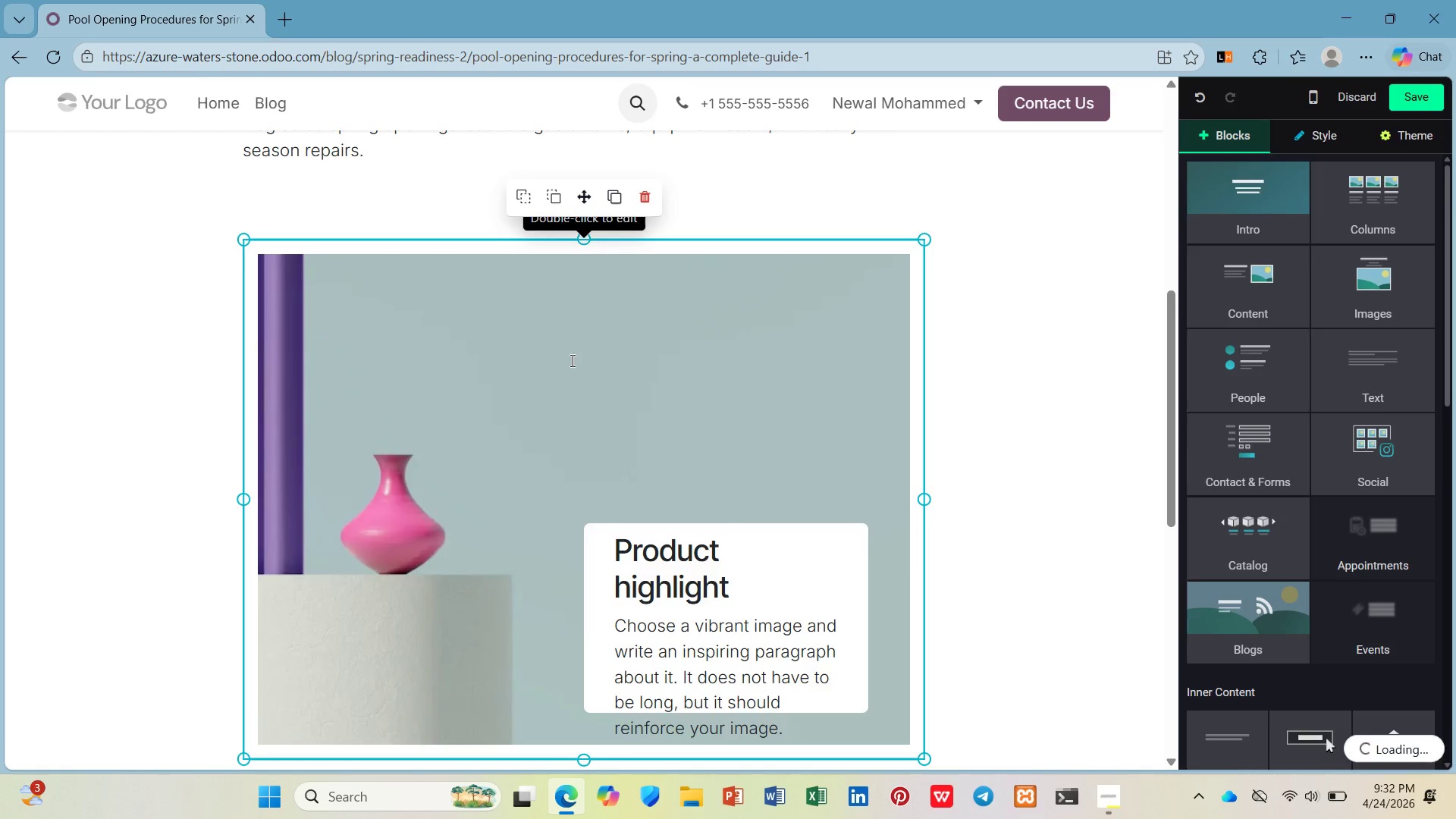 
left_click([571, 360])
 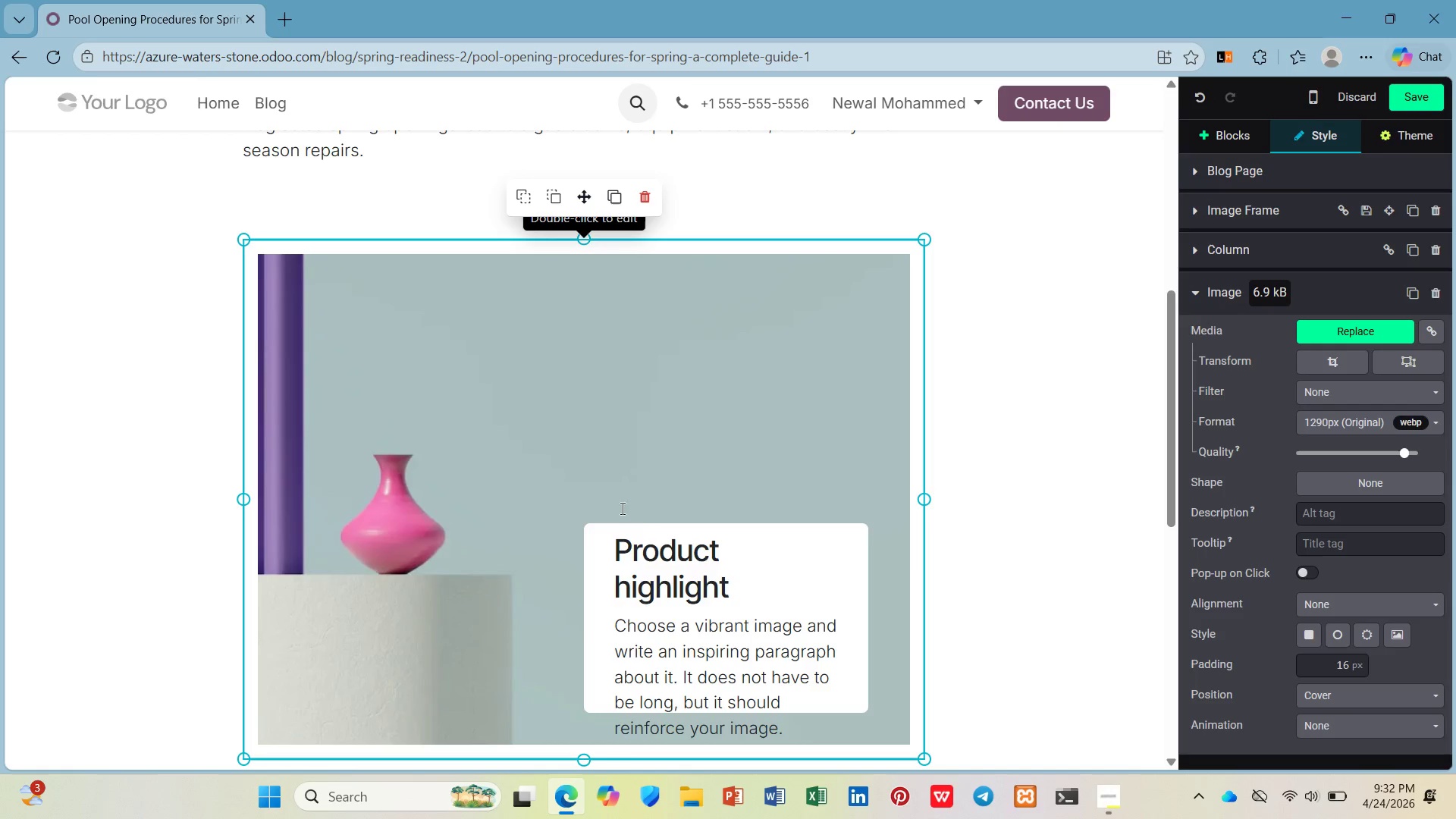 
left_click([657, 538])
 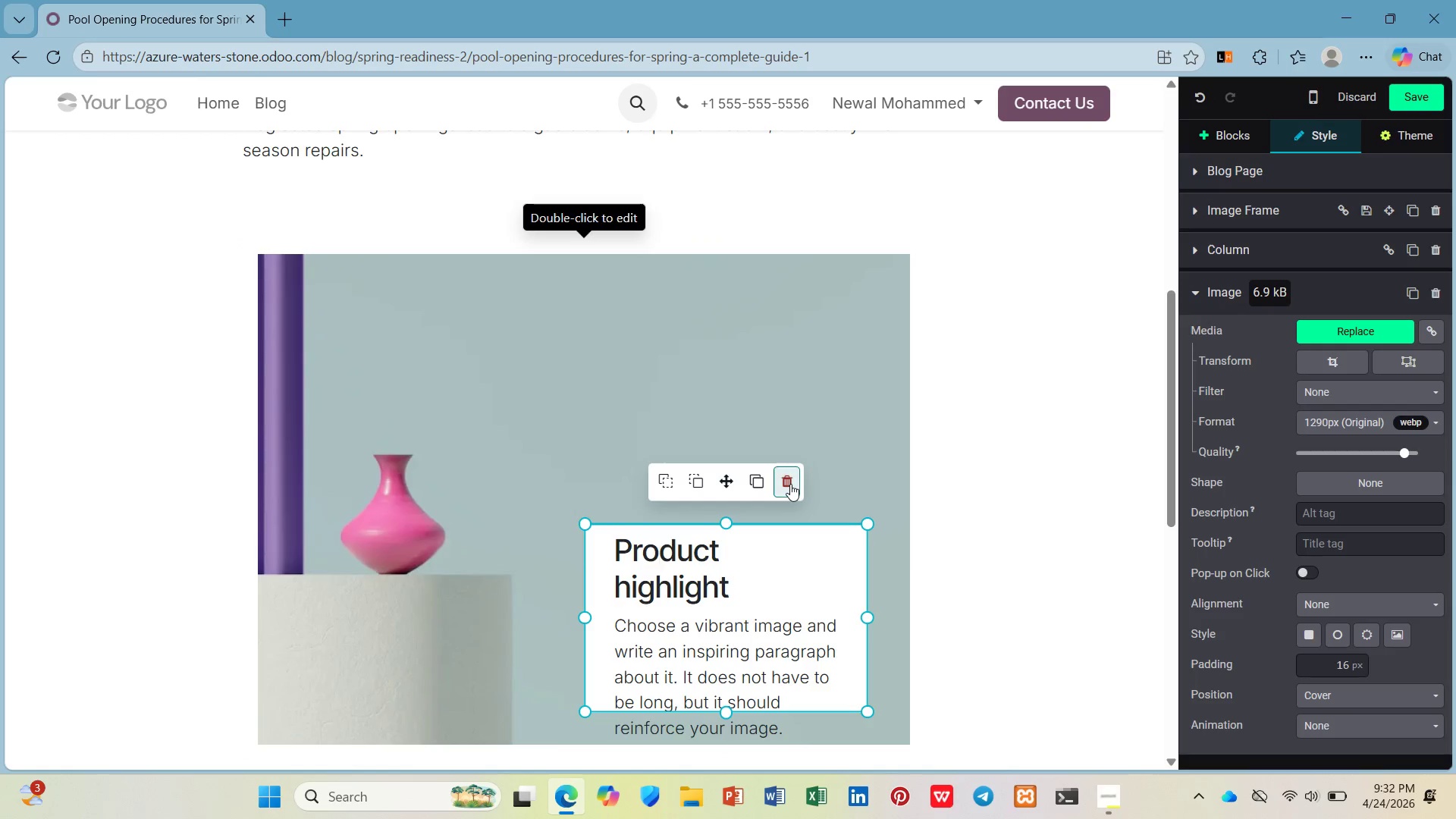 
double_click([789, 485])
 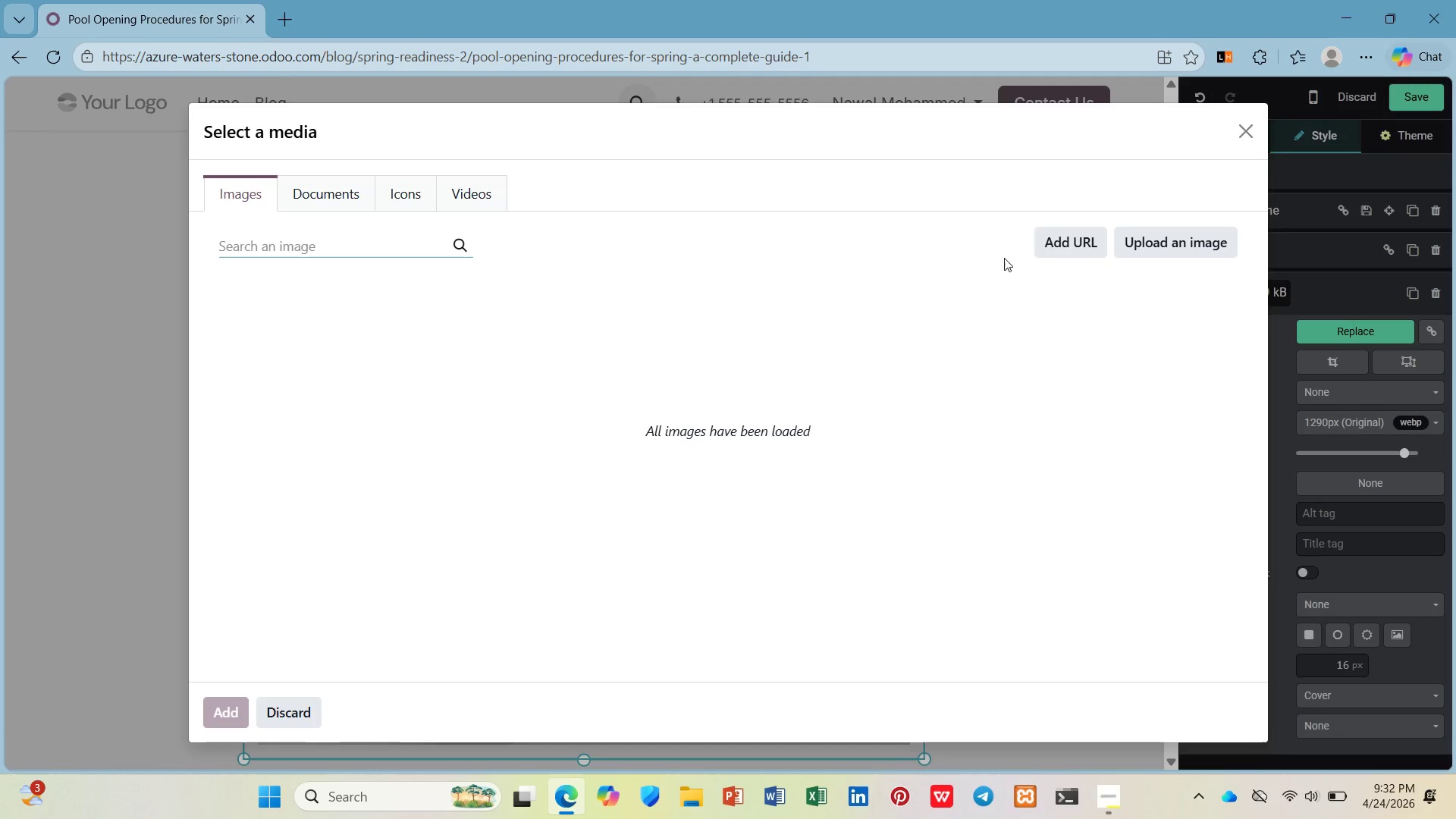 
type(algae i )
key(Backspace)
type(n pool)
 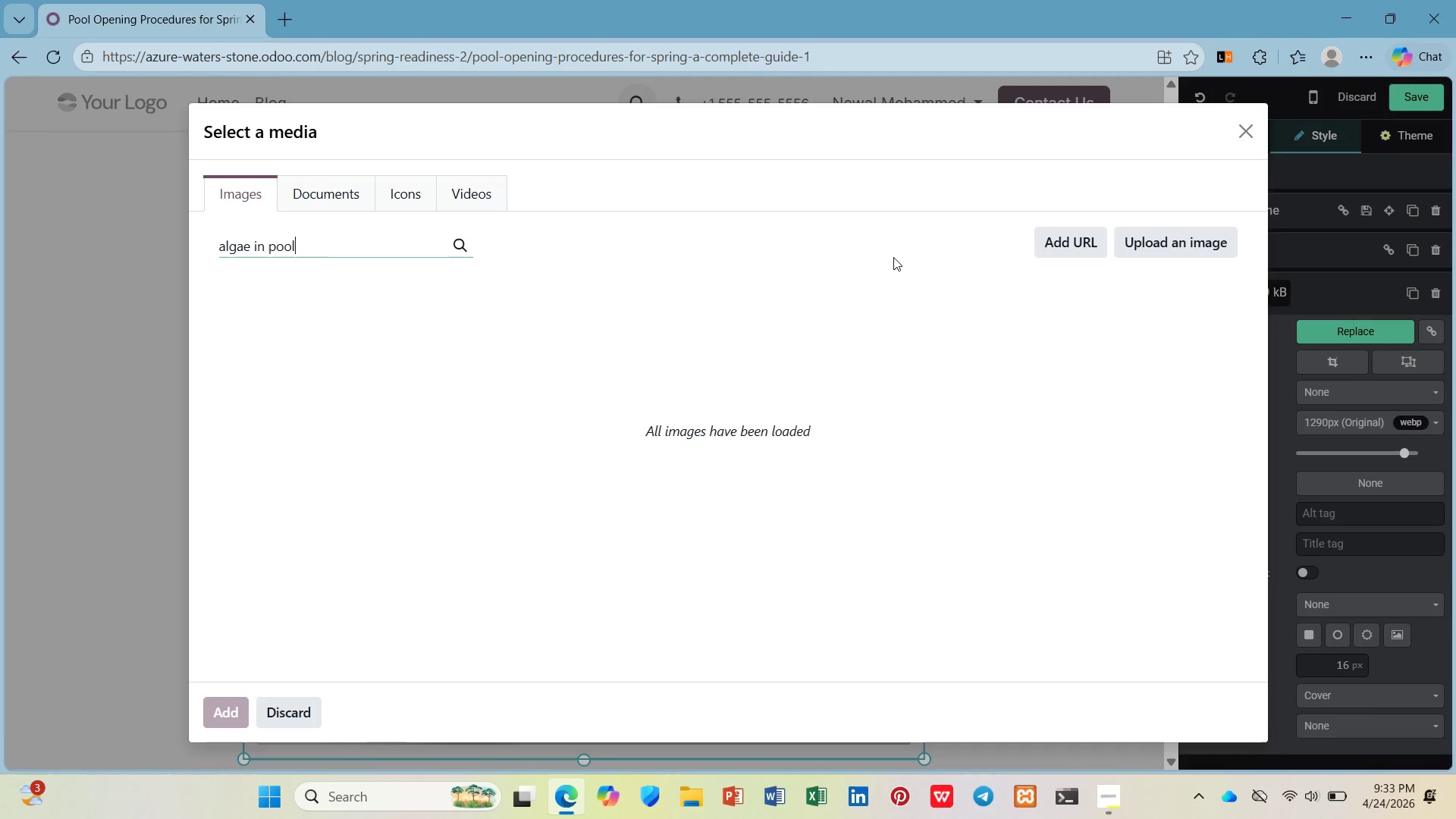 
key(Enter)
 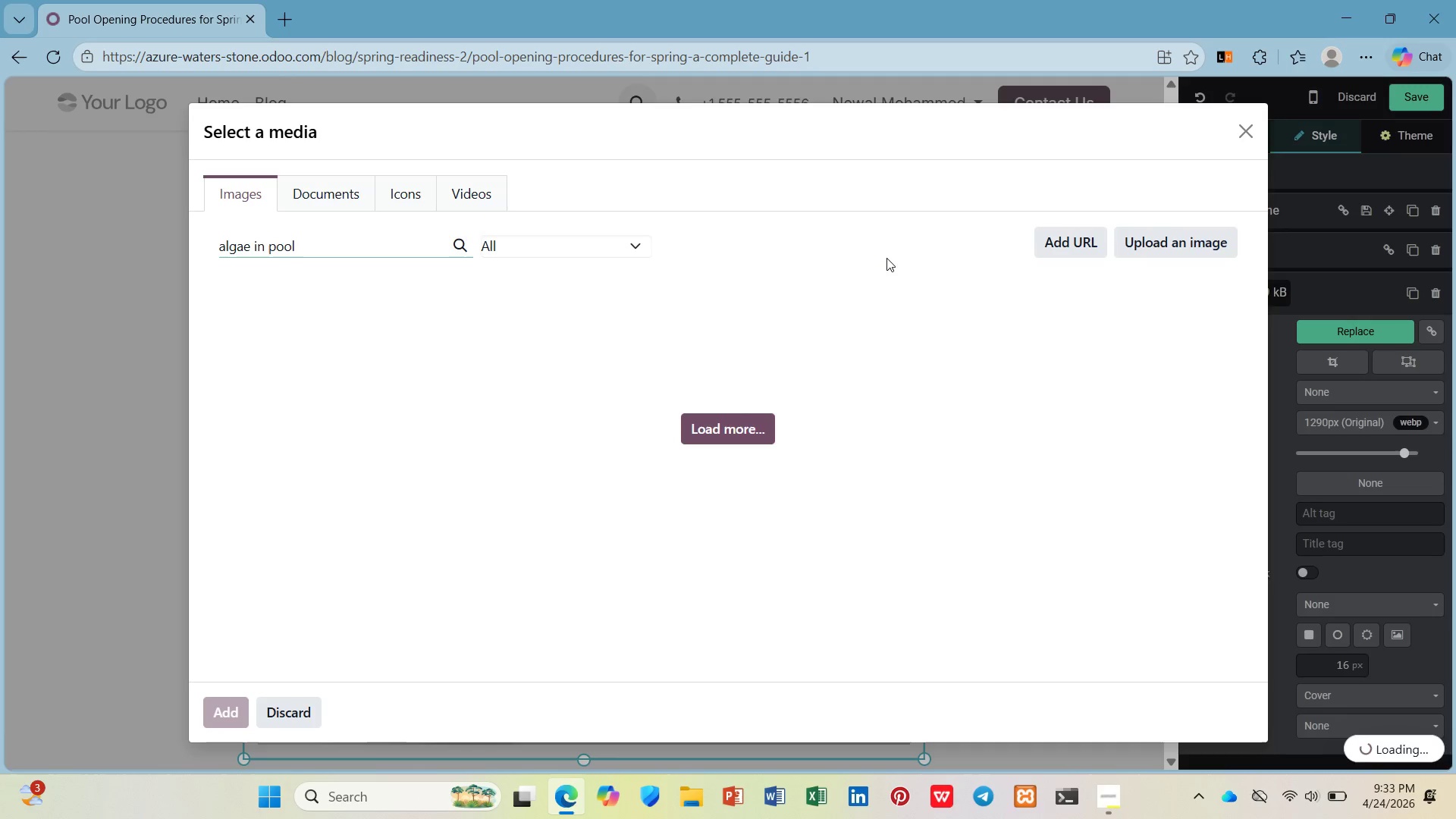 
wait(13.16)
 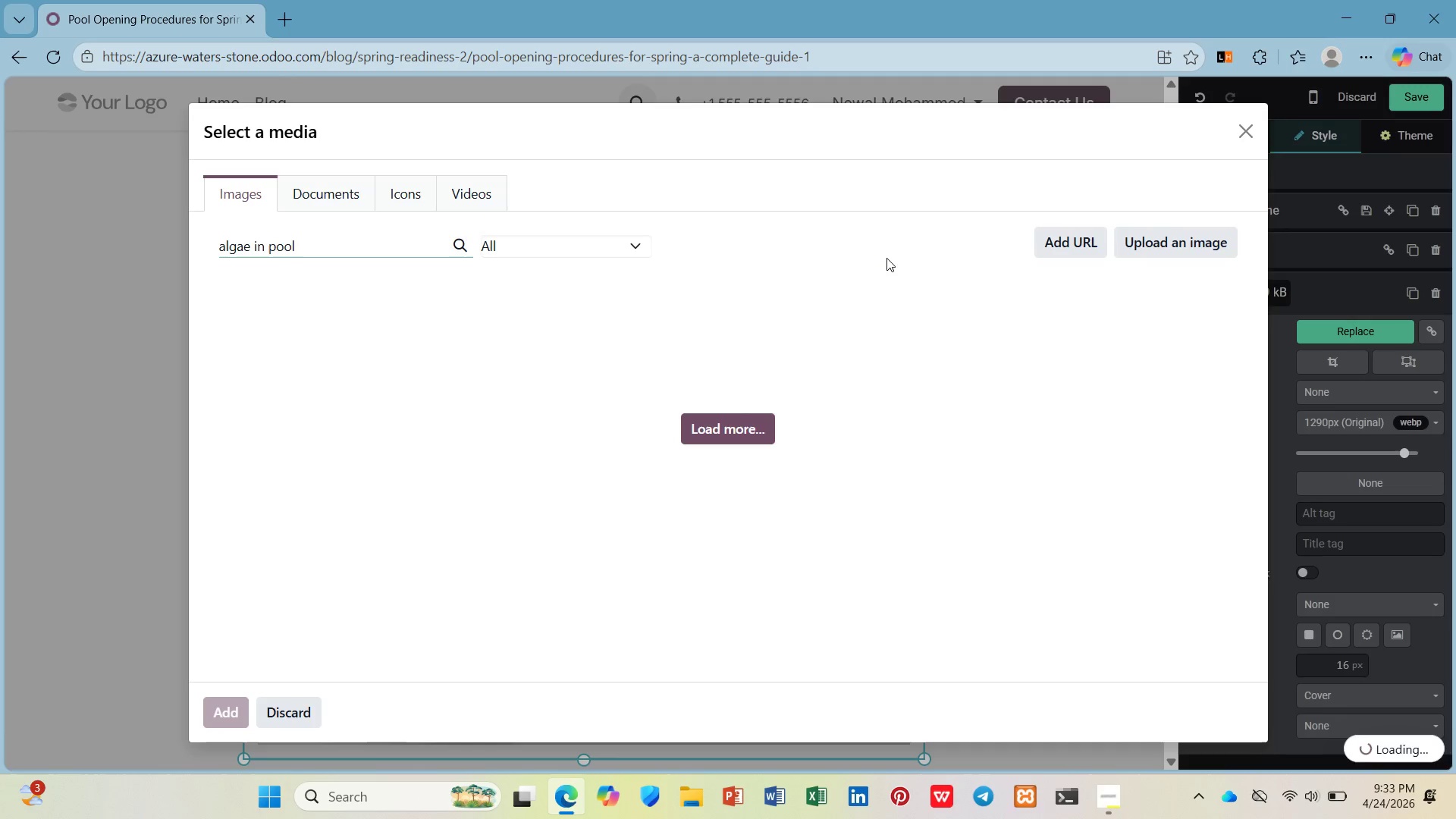 
left_click([754, 427])
 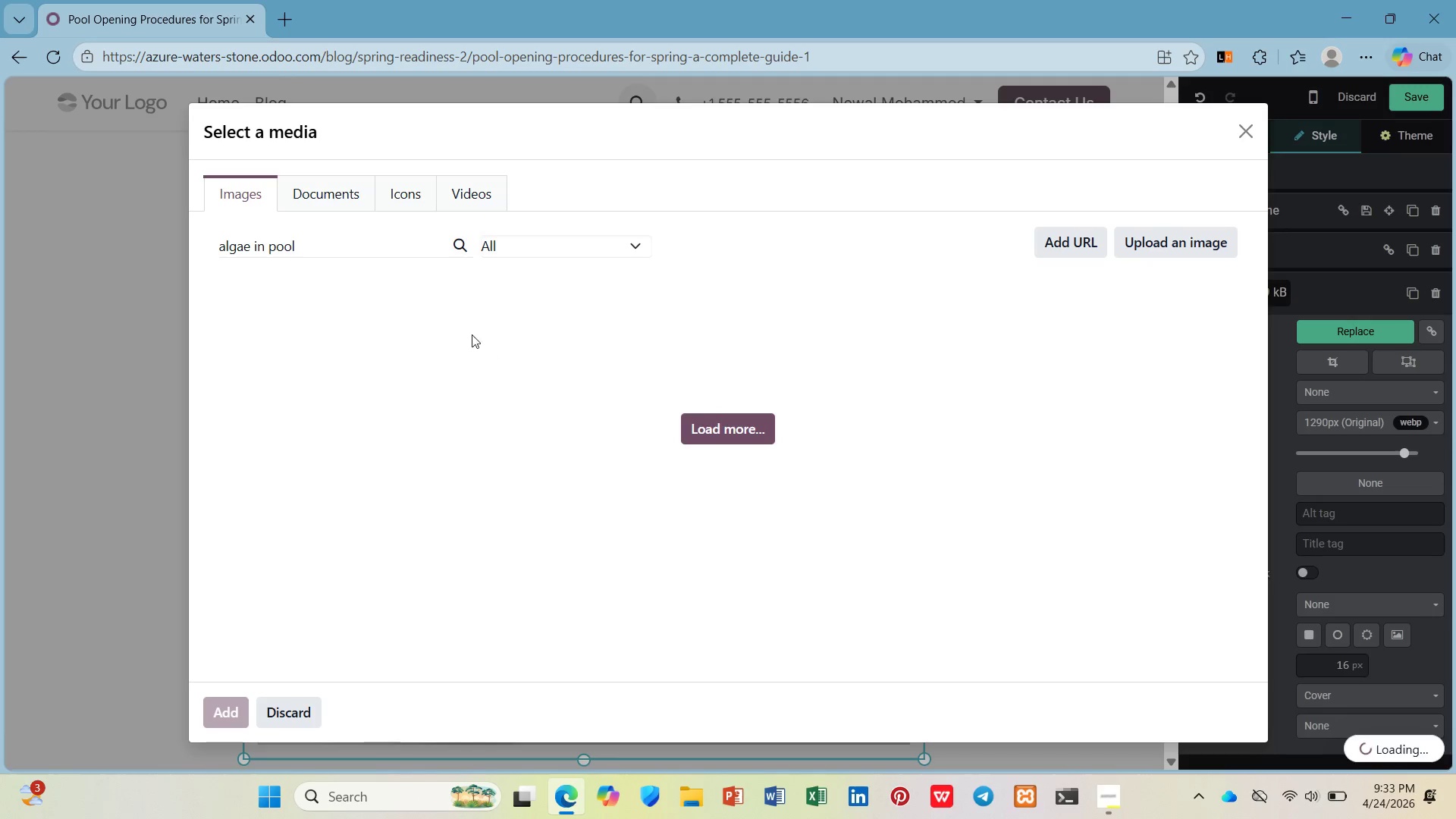 
left_click([399, 228])
 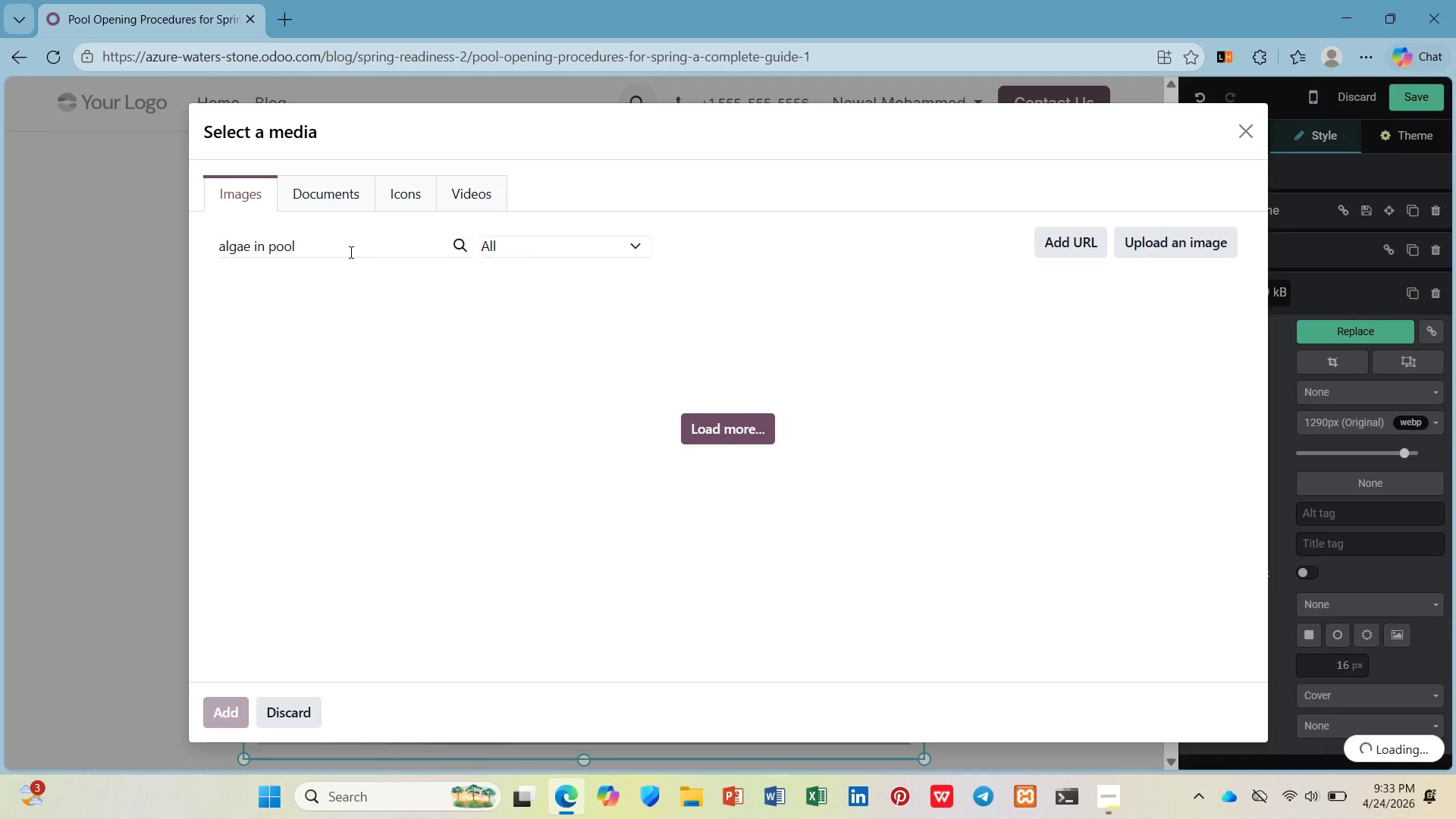 
left_click_drag(start_coordinate=[328, 252], to_coordinate=[106, 252])
 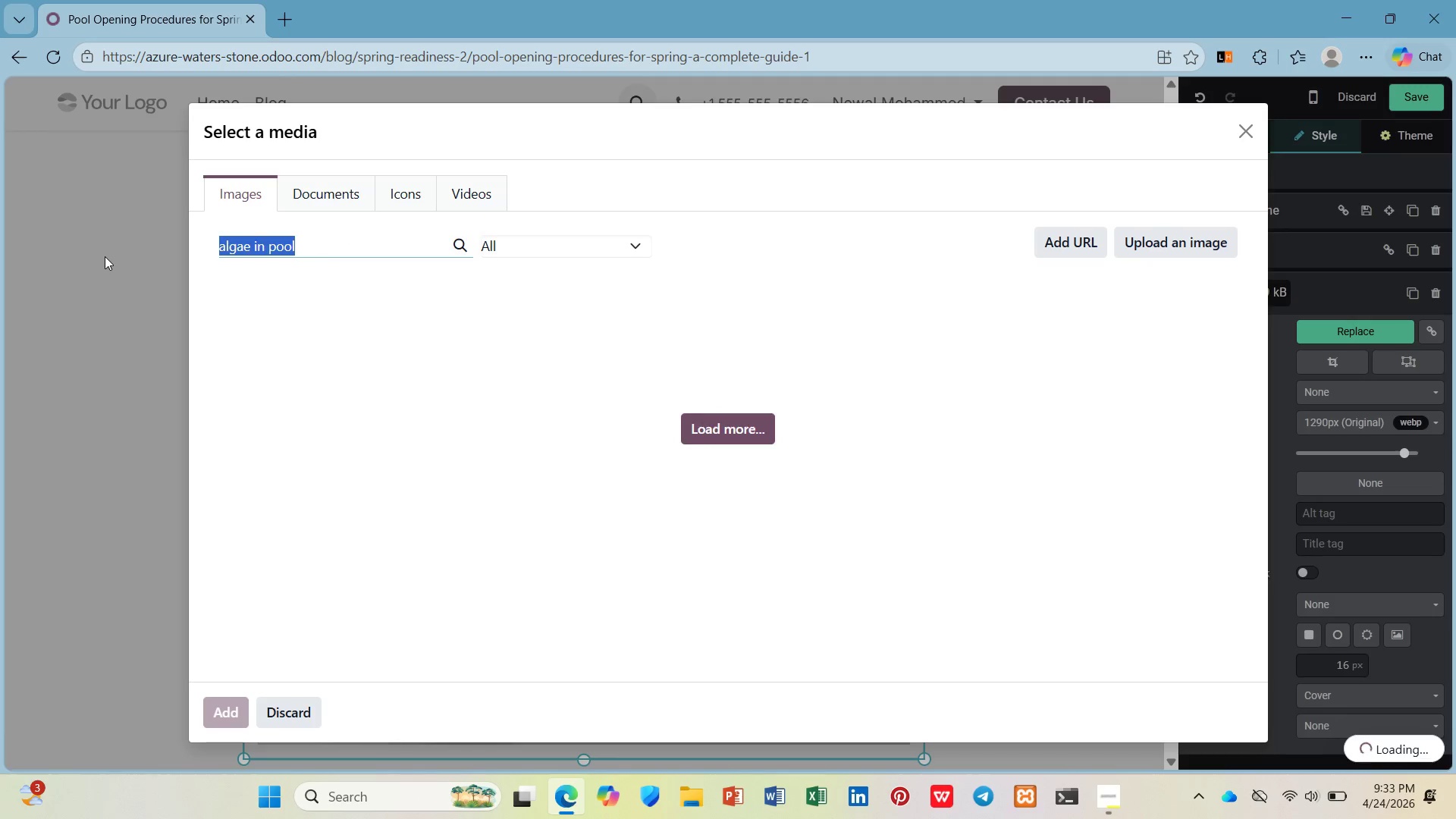 
key(Control+C)
 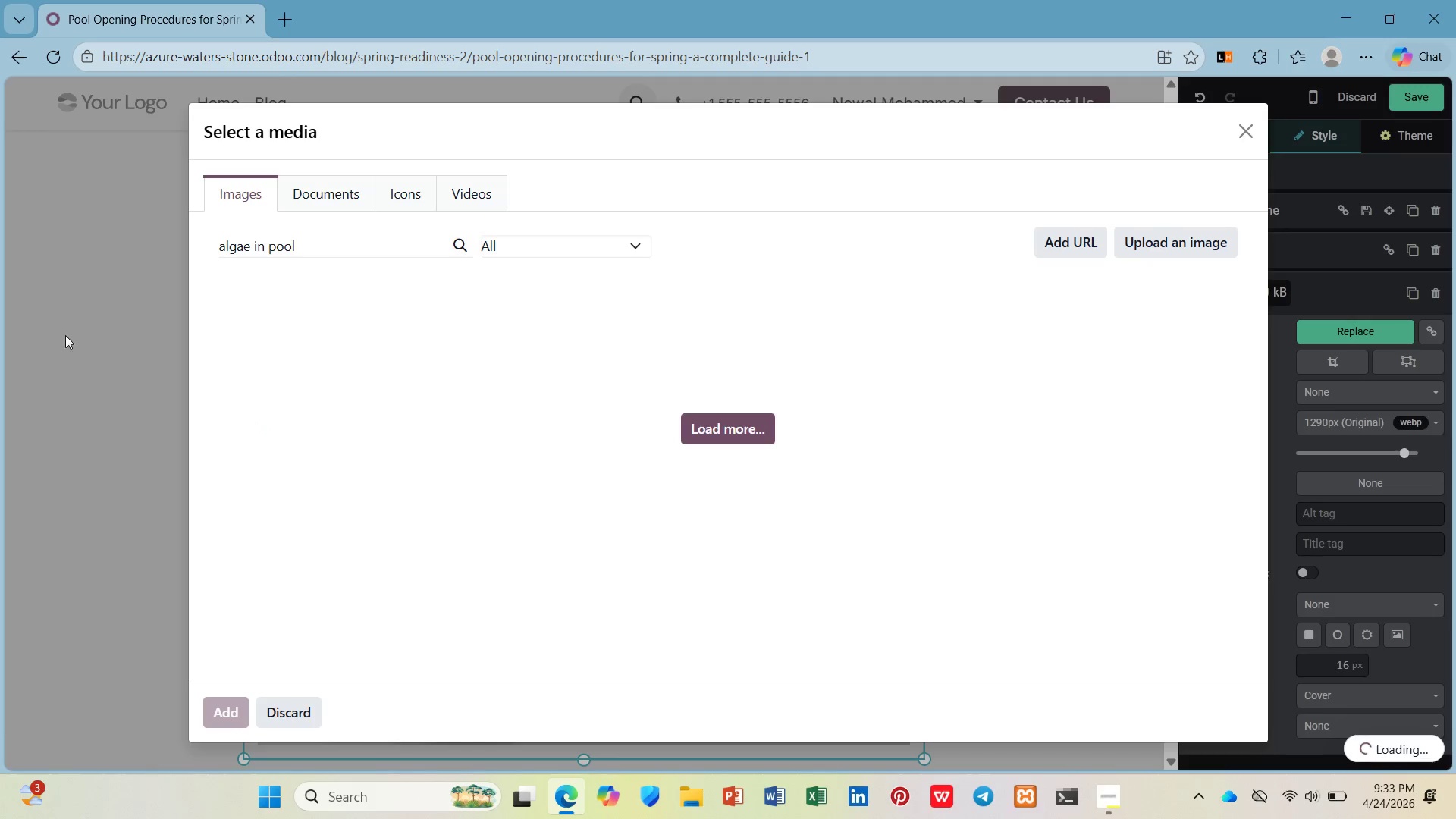 
wait(6.08)
 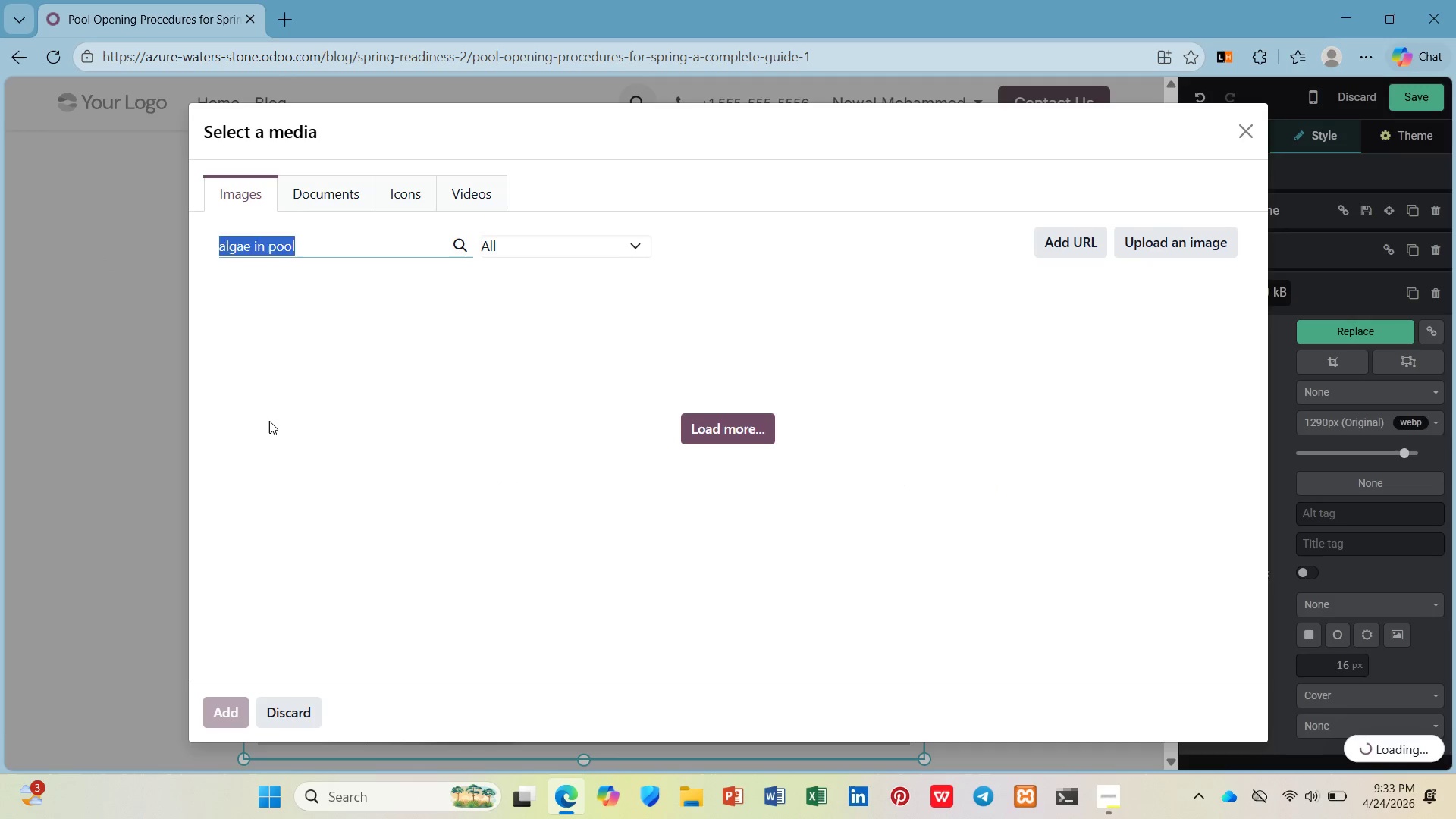 
left_click([300, 20])
 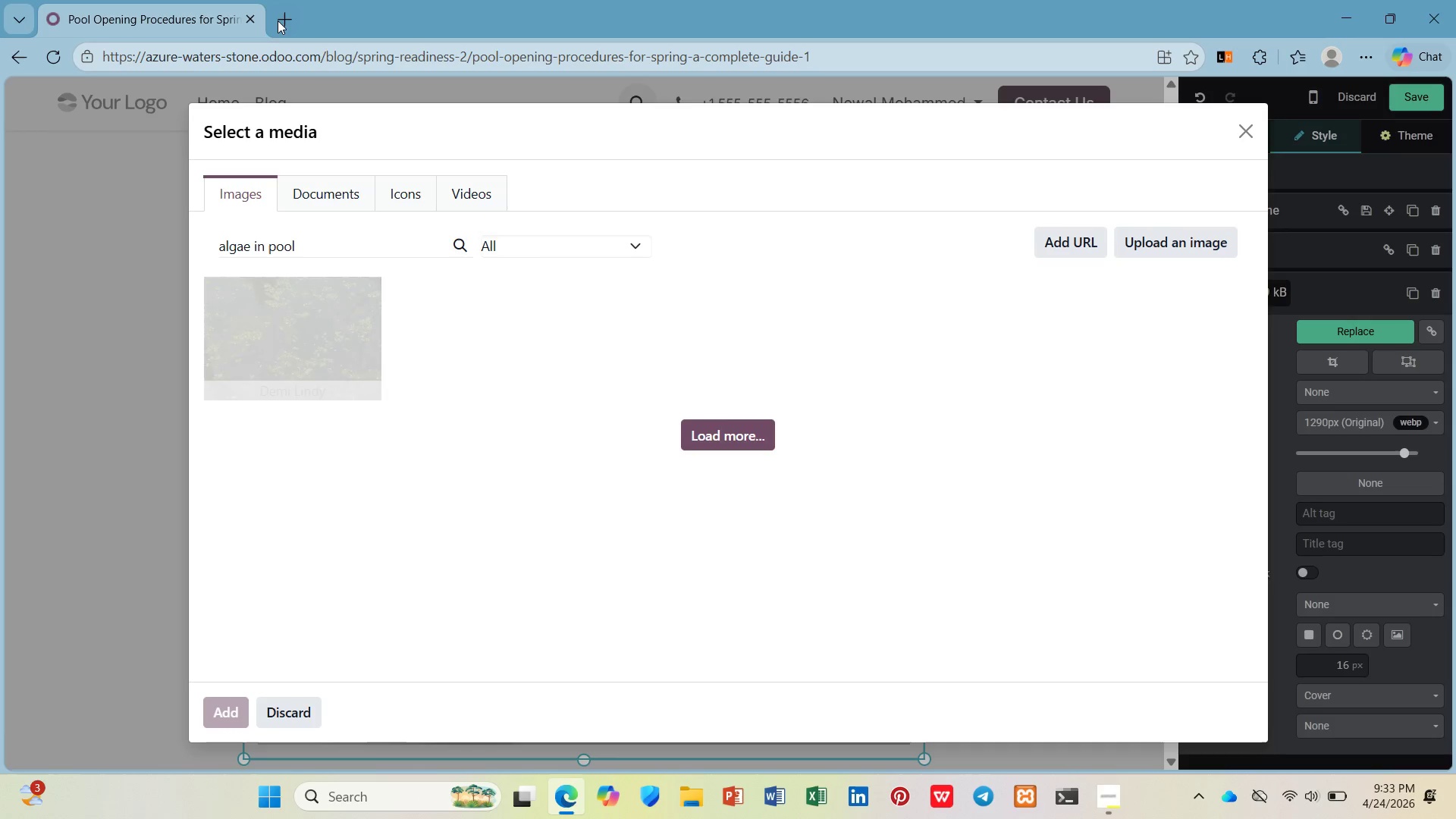 
left_click([277, 19])
 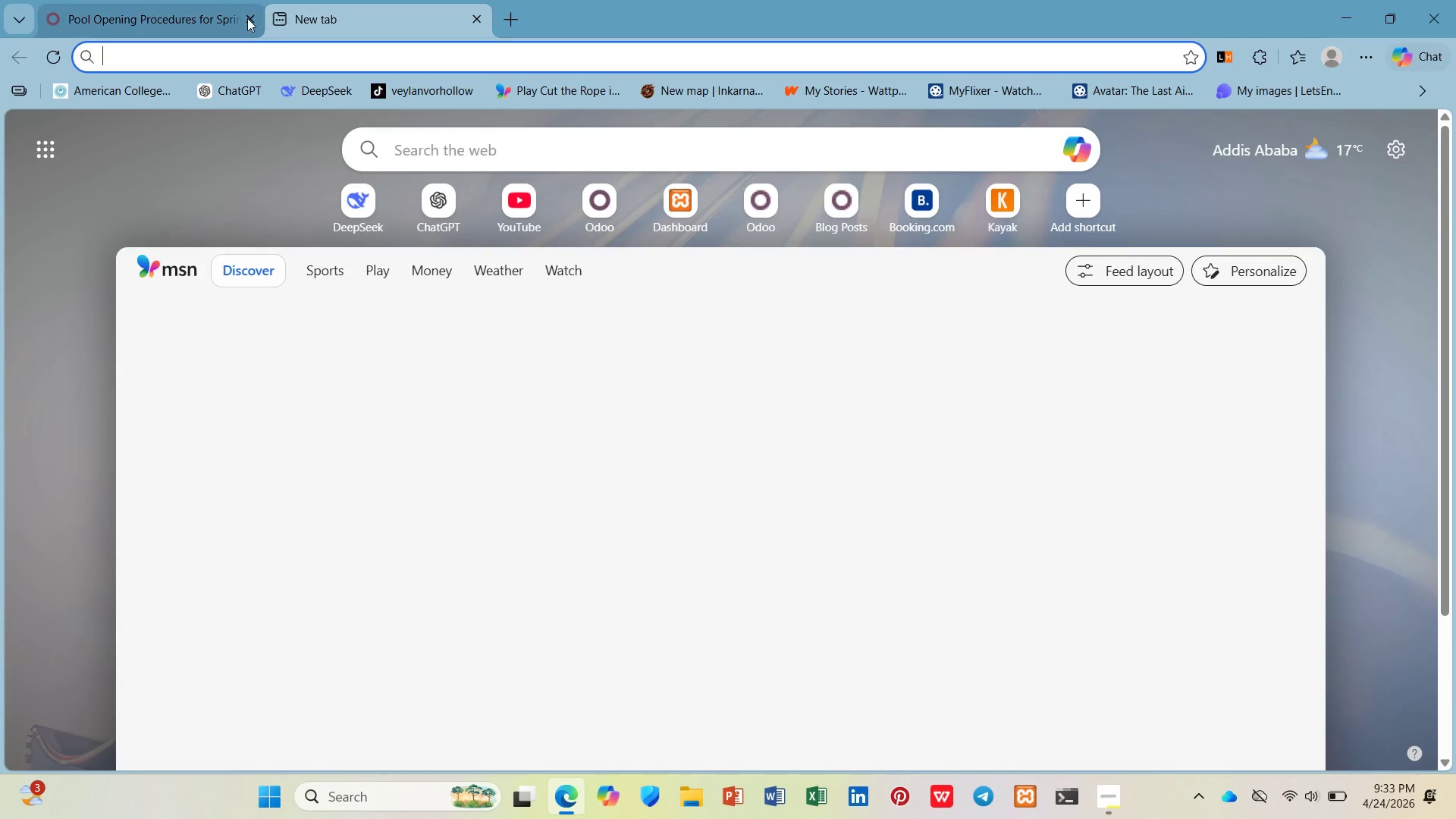 
left_click([212, 14])
 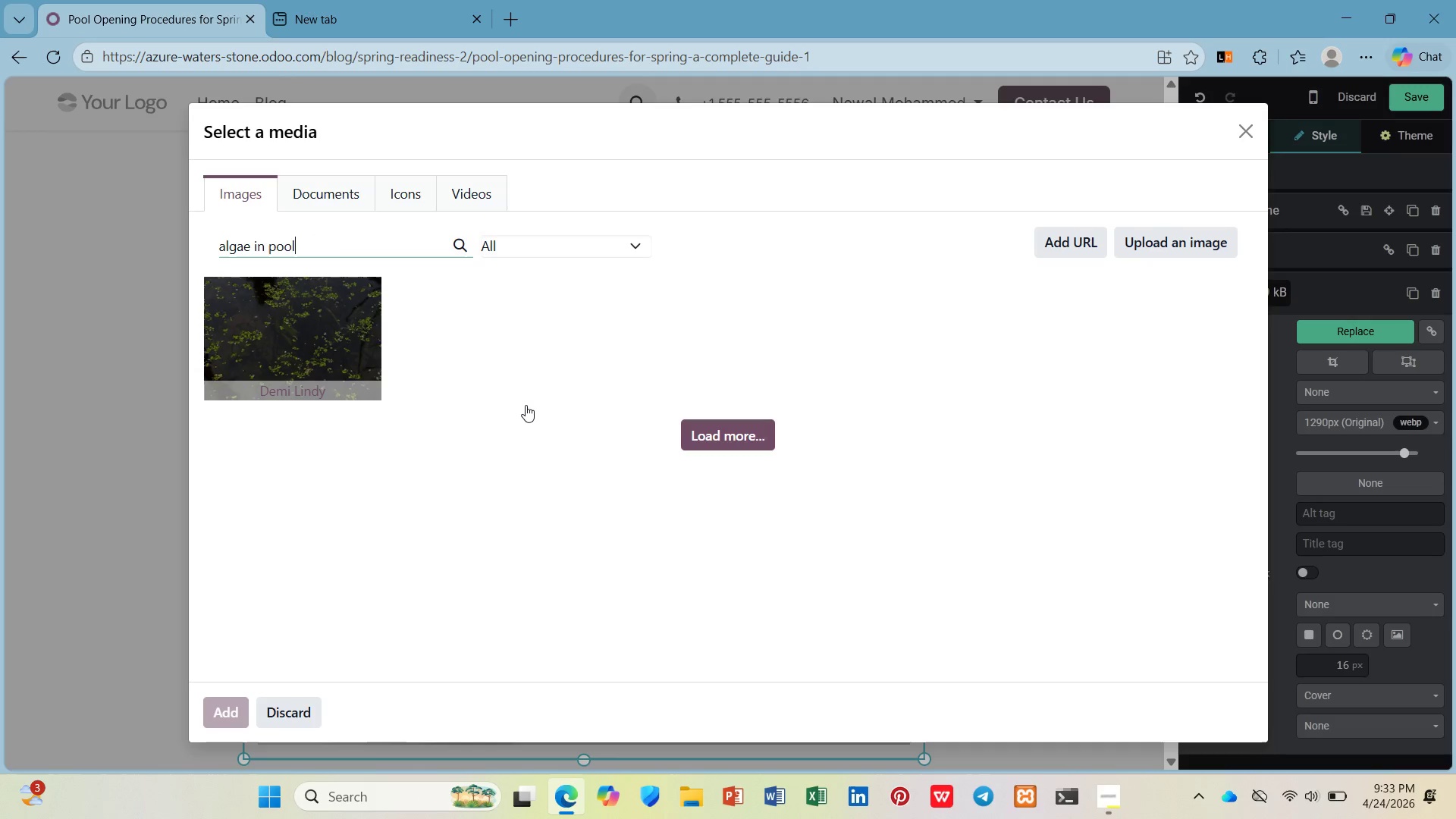 
key(Enter)
 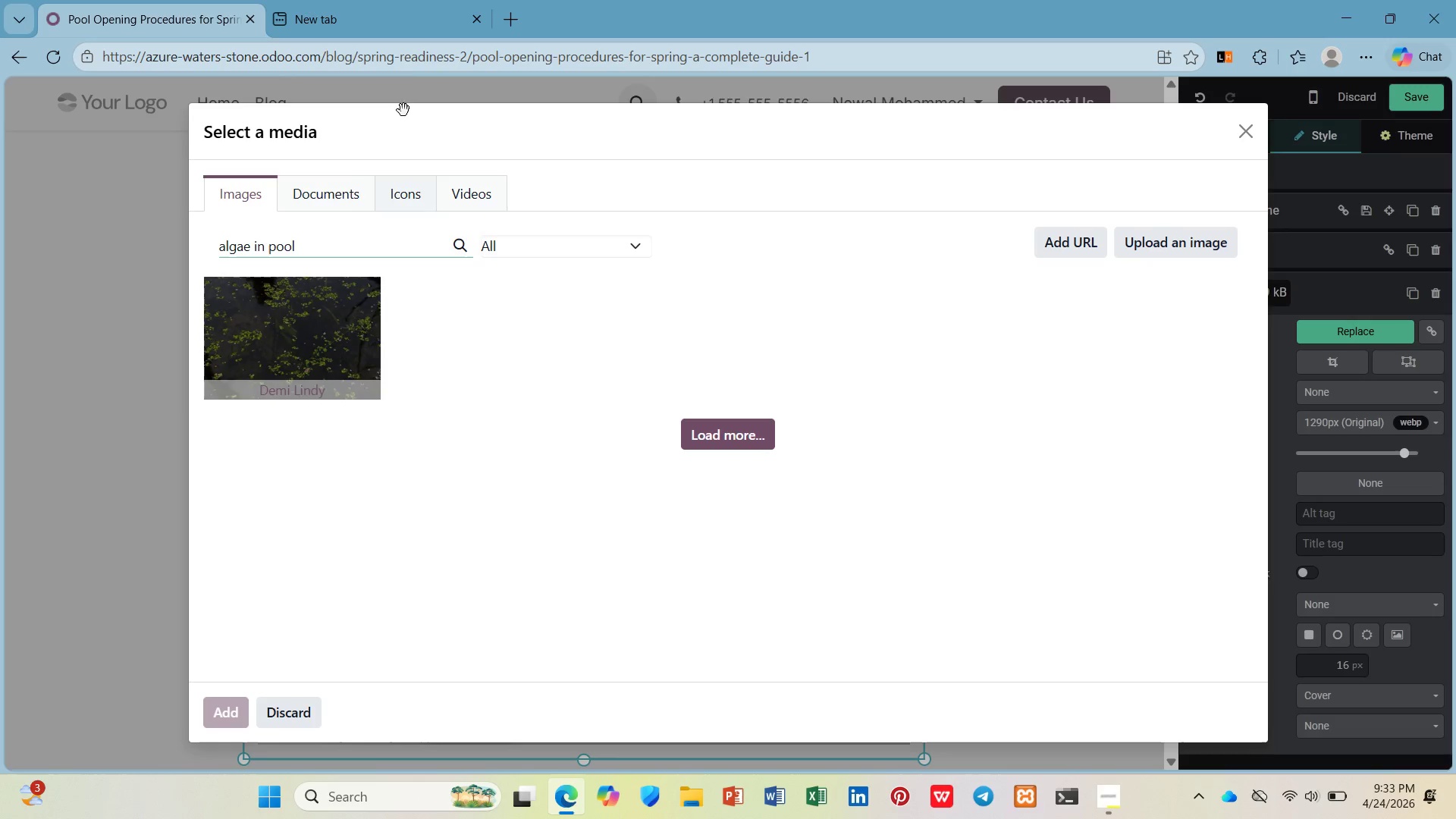 
mouse_move([400, 64])
 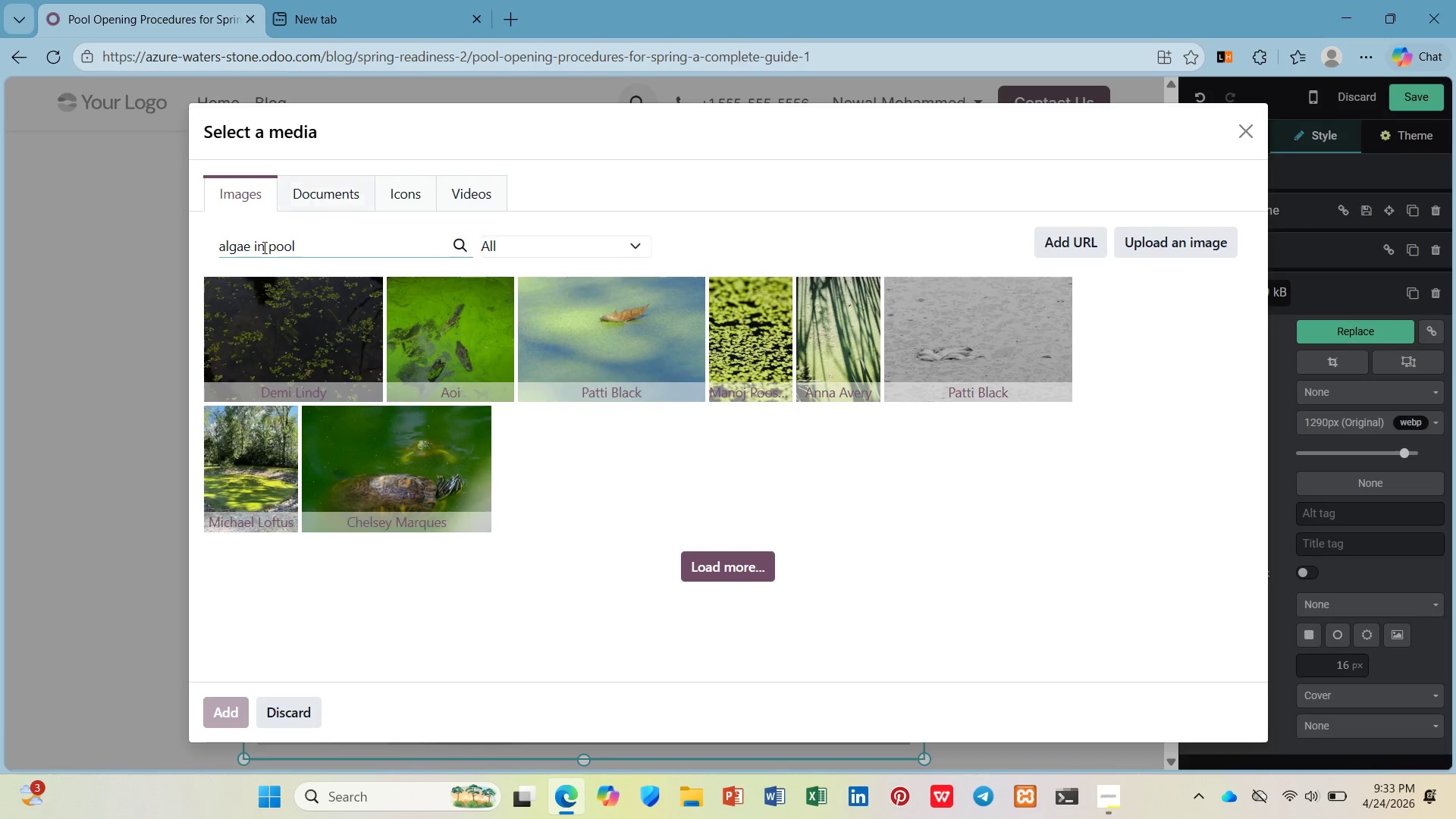 
left_click([267, 246])
 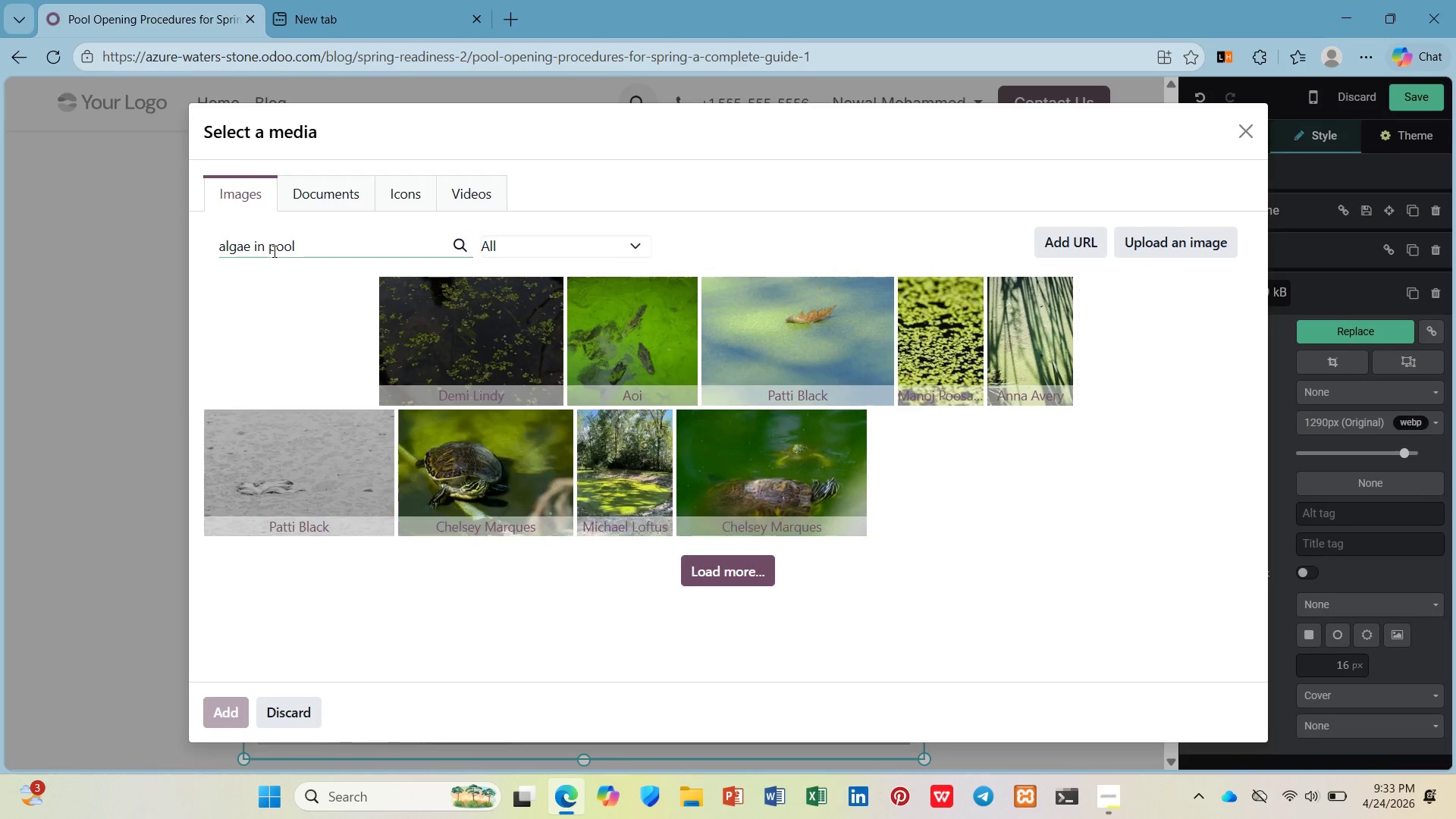 
type(swimming )
 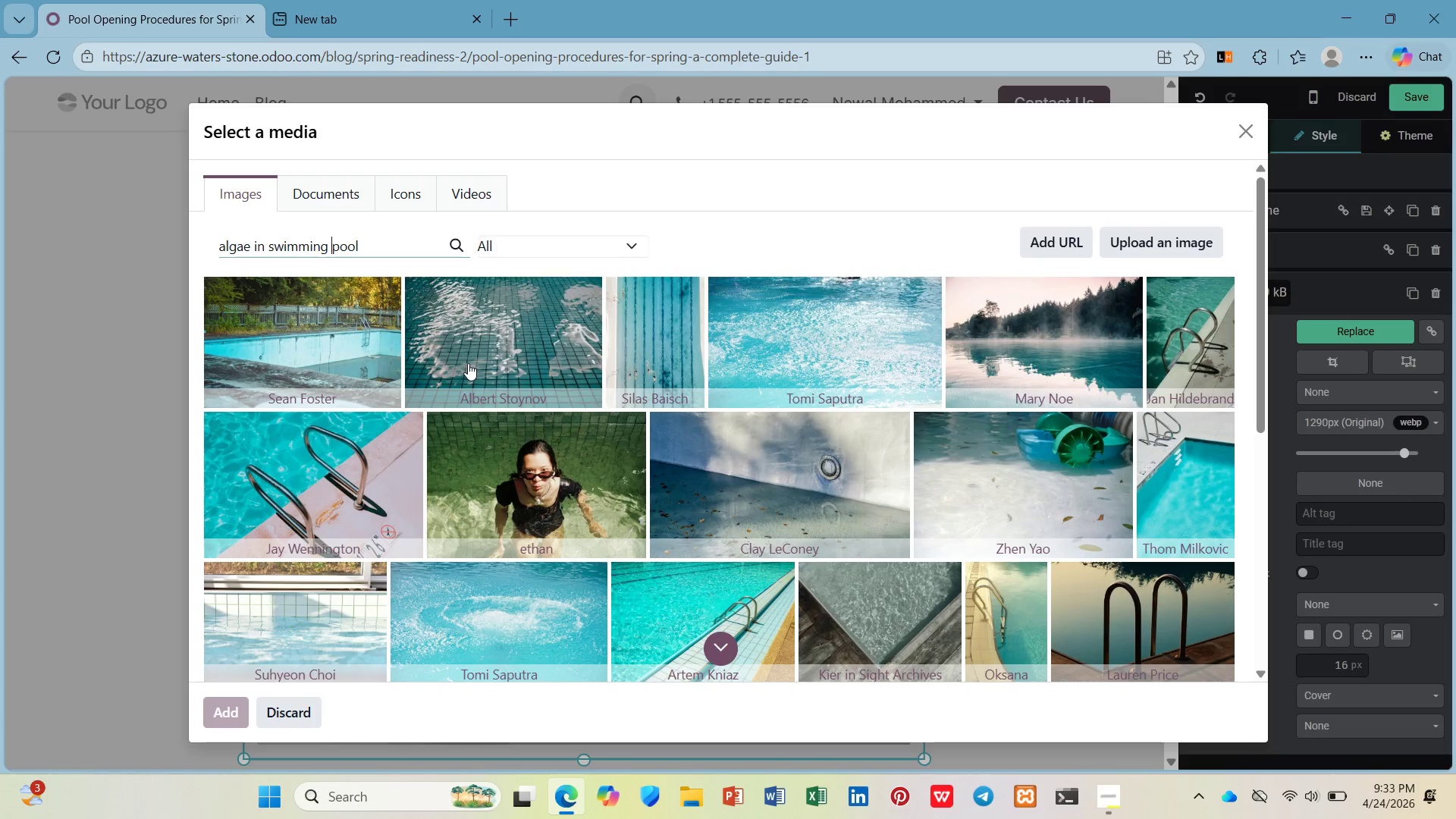 
wait(24.31)
 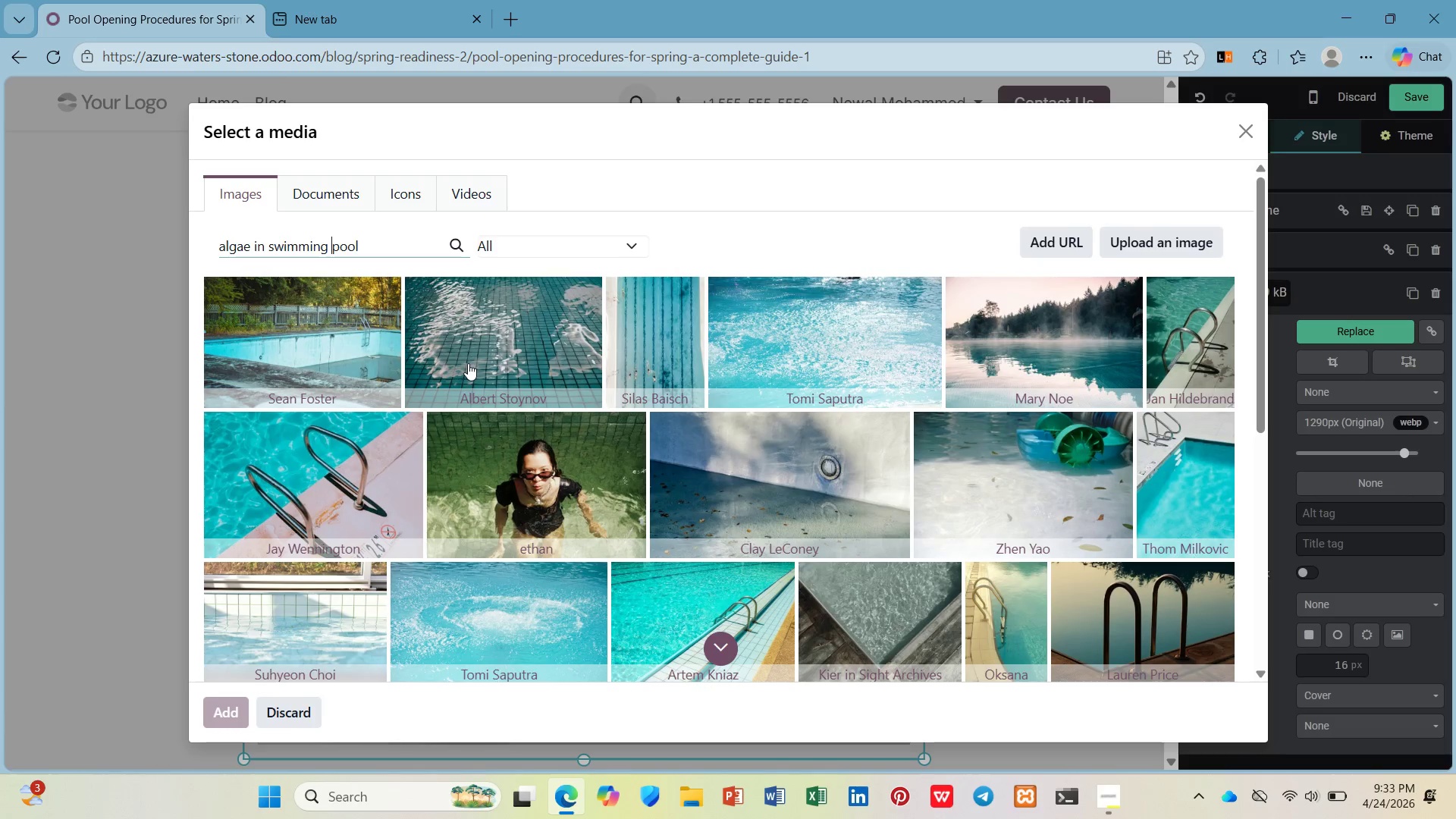 
scroll: coordinate [466, 367], scroll_direction: down, amount: 4.0
 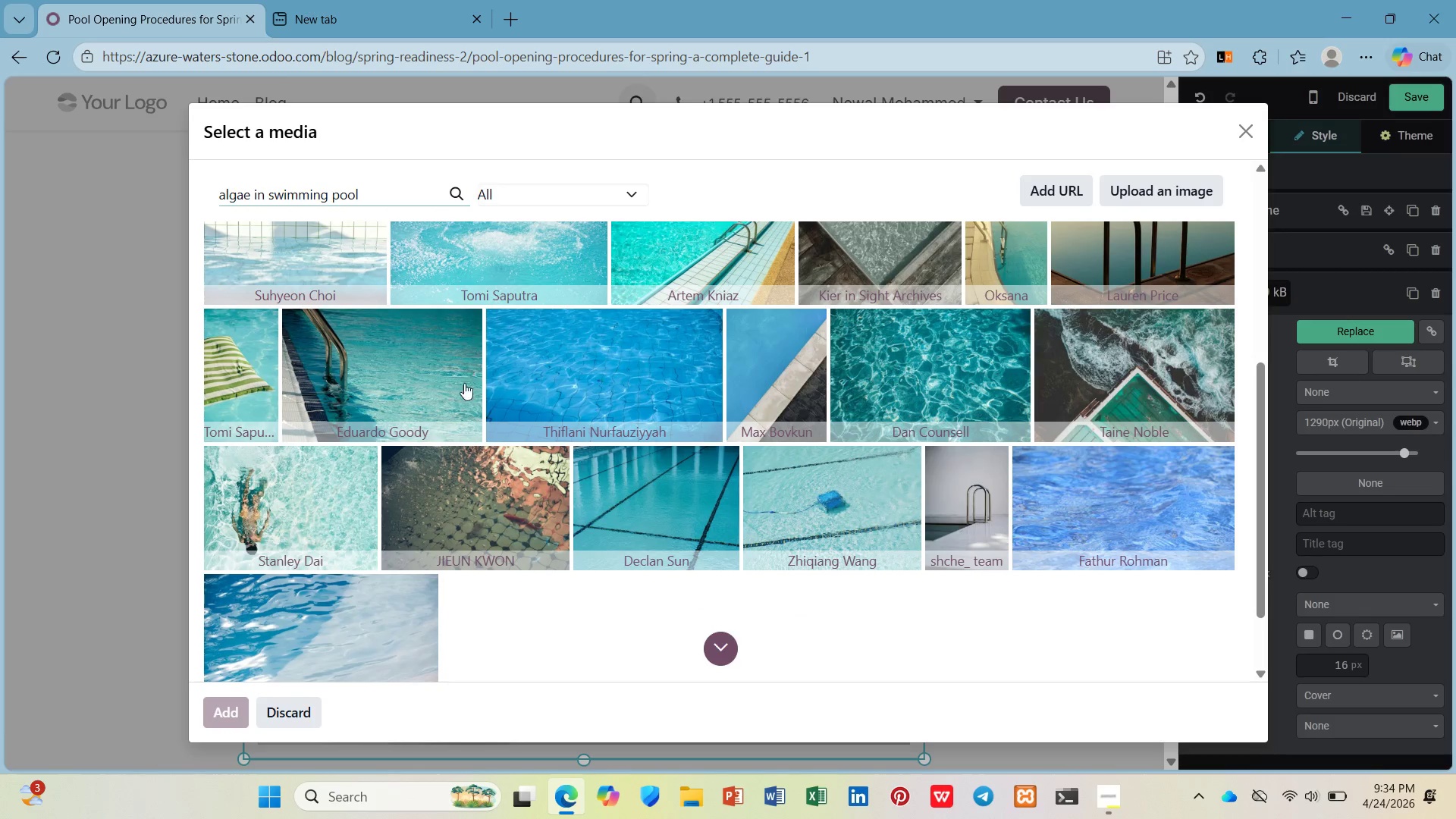 
left_click([433, 508])
 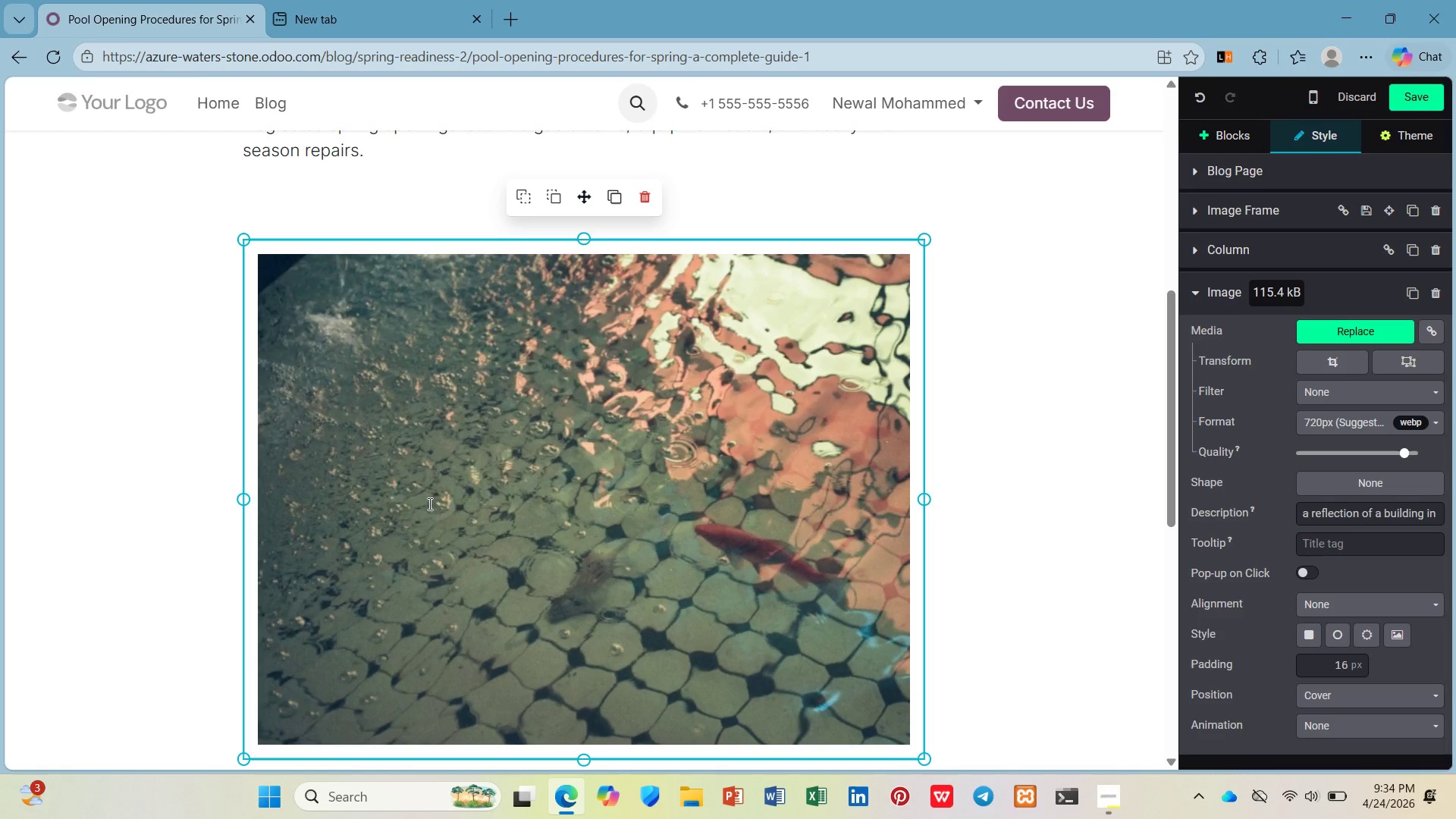 
wait(36.16)
 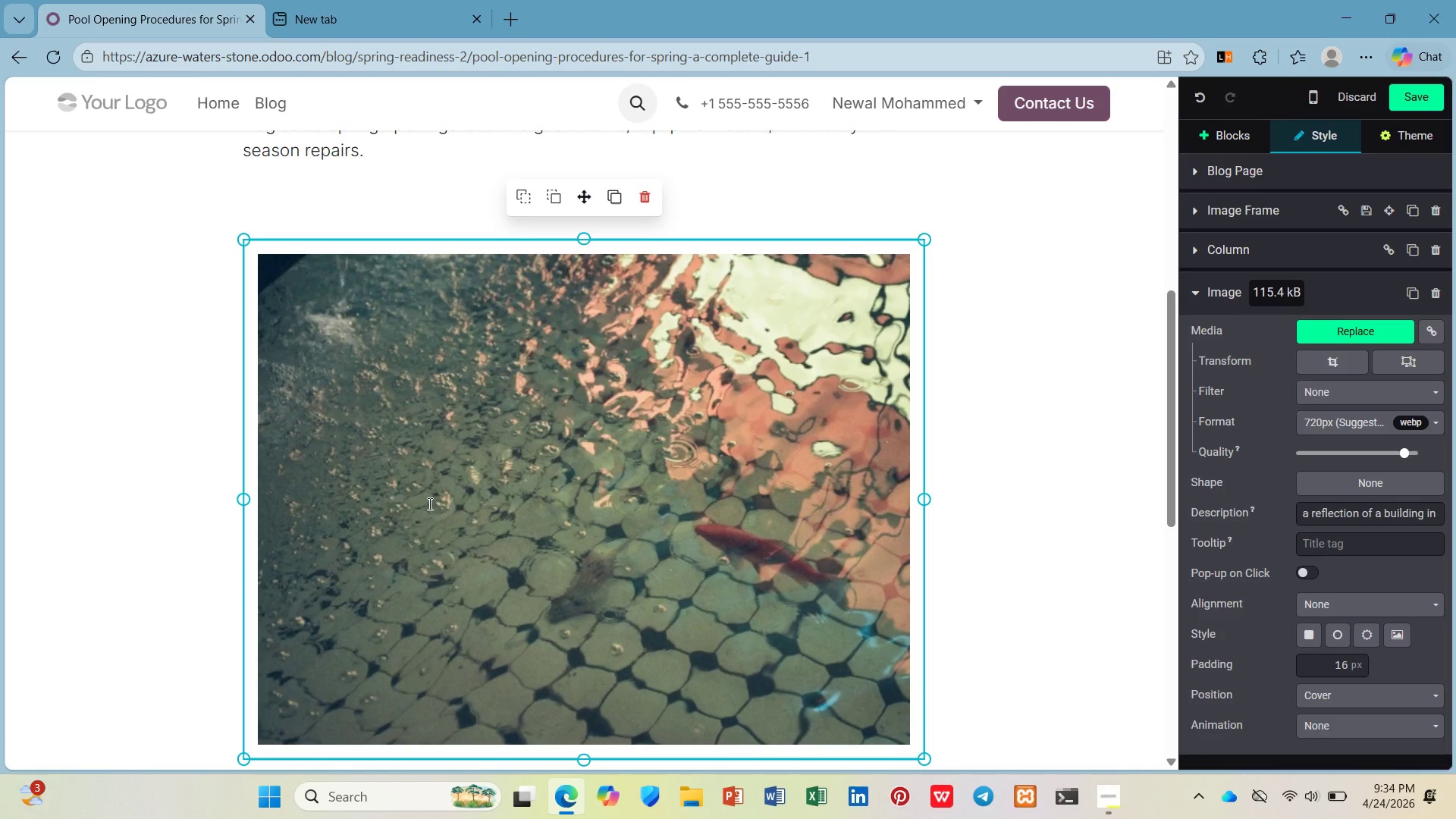 
double_click([1332, 328])
 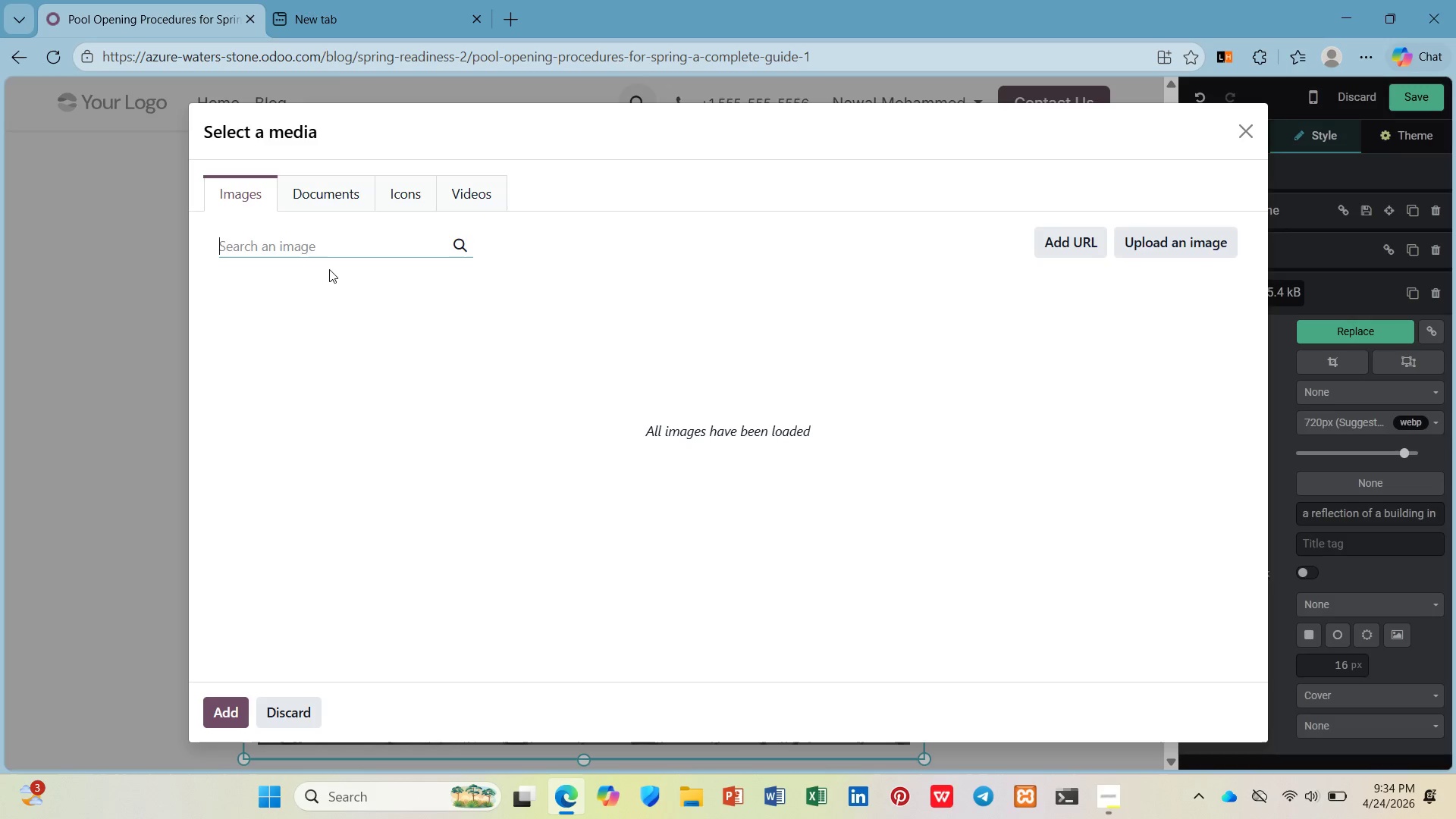 
type(algae in pool)
 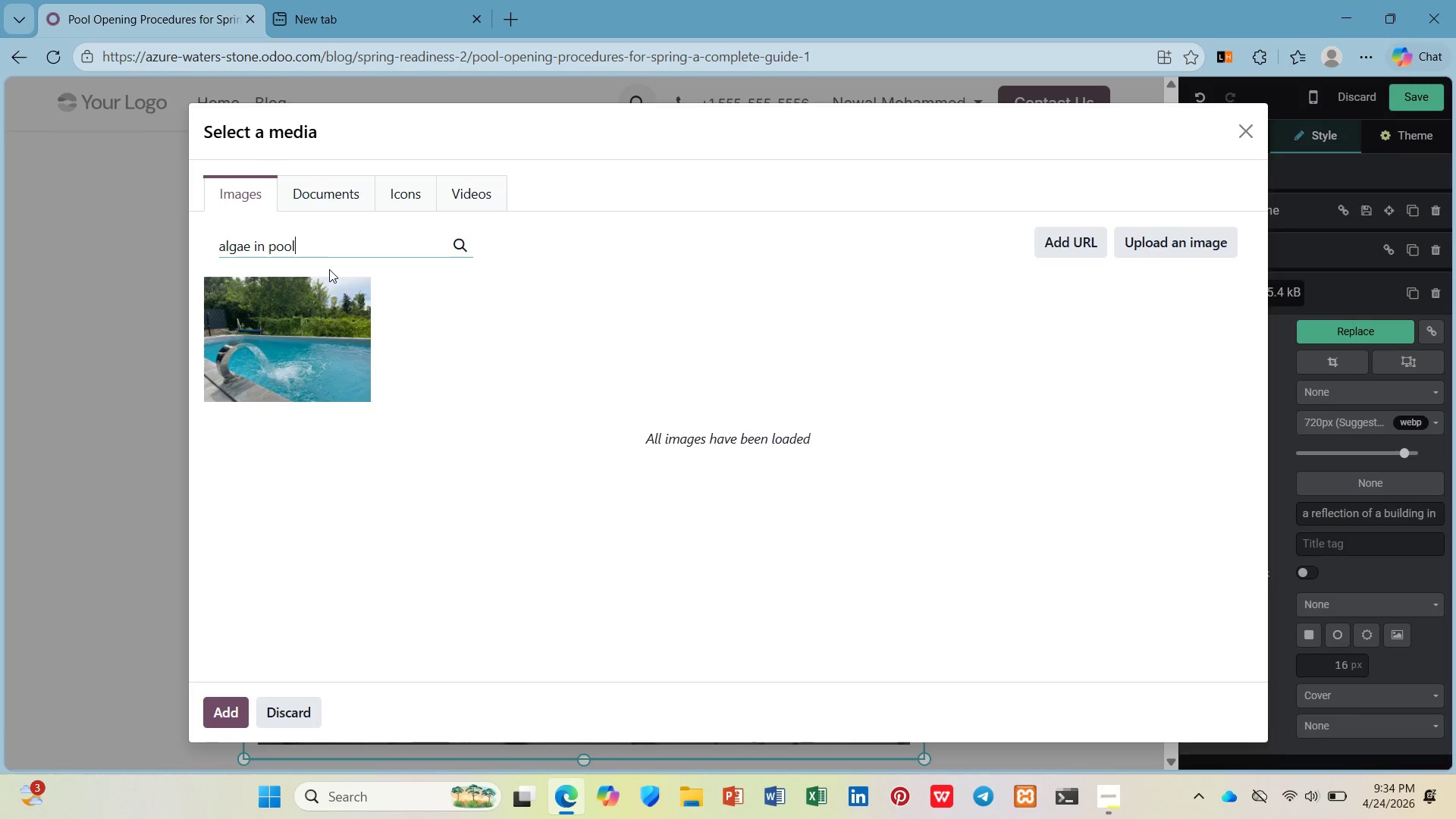 
key(Enter)
 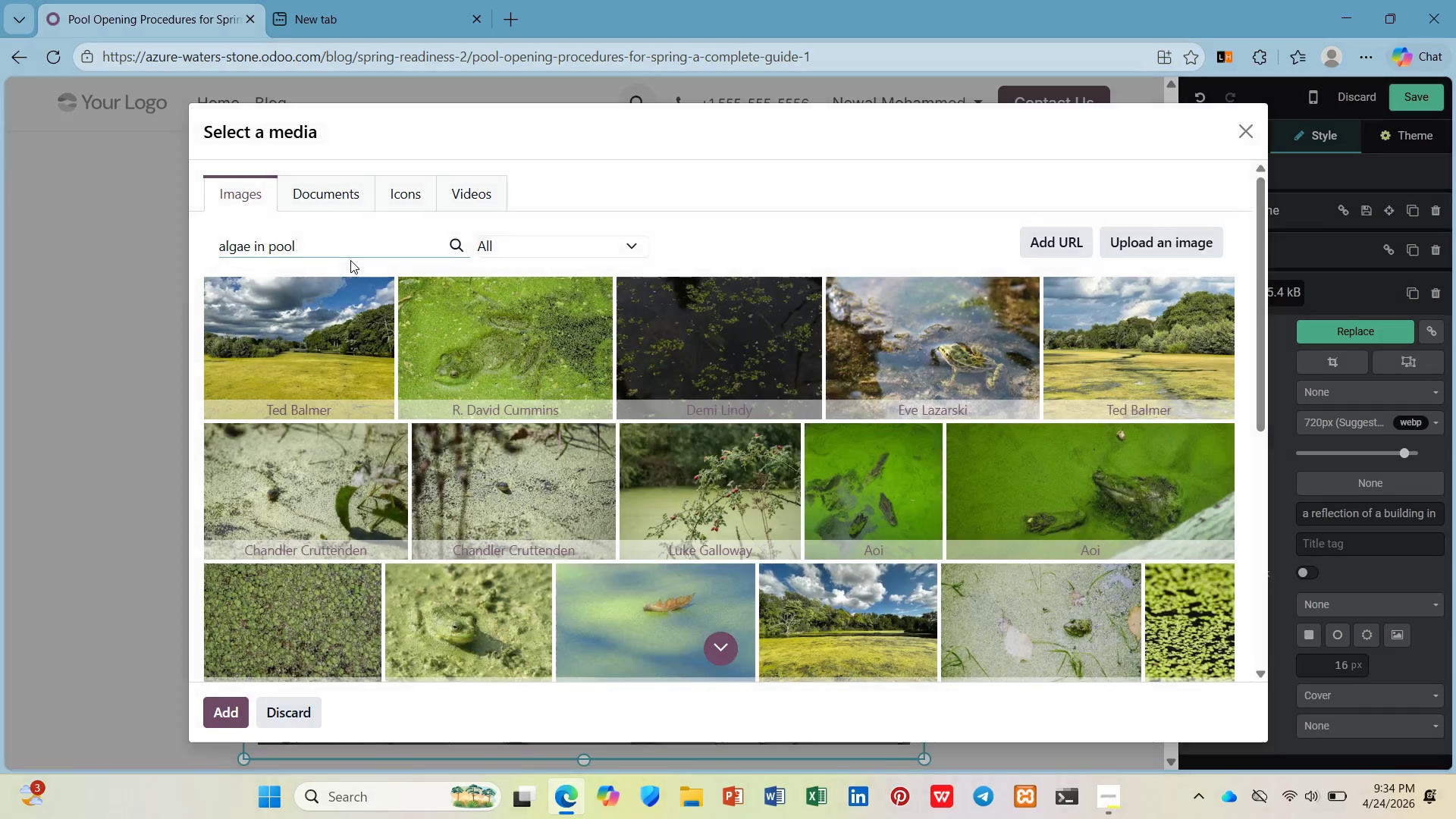 
wait(7.92)
 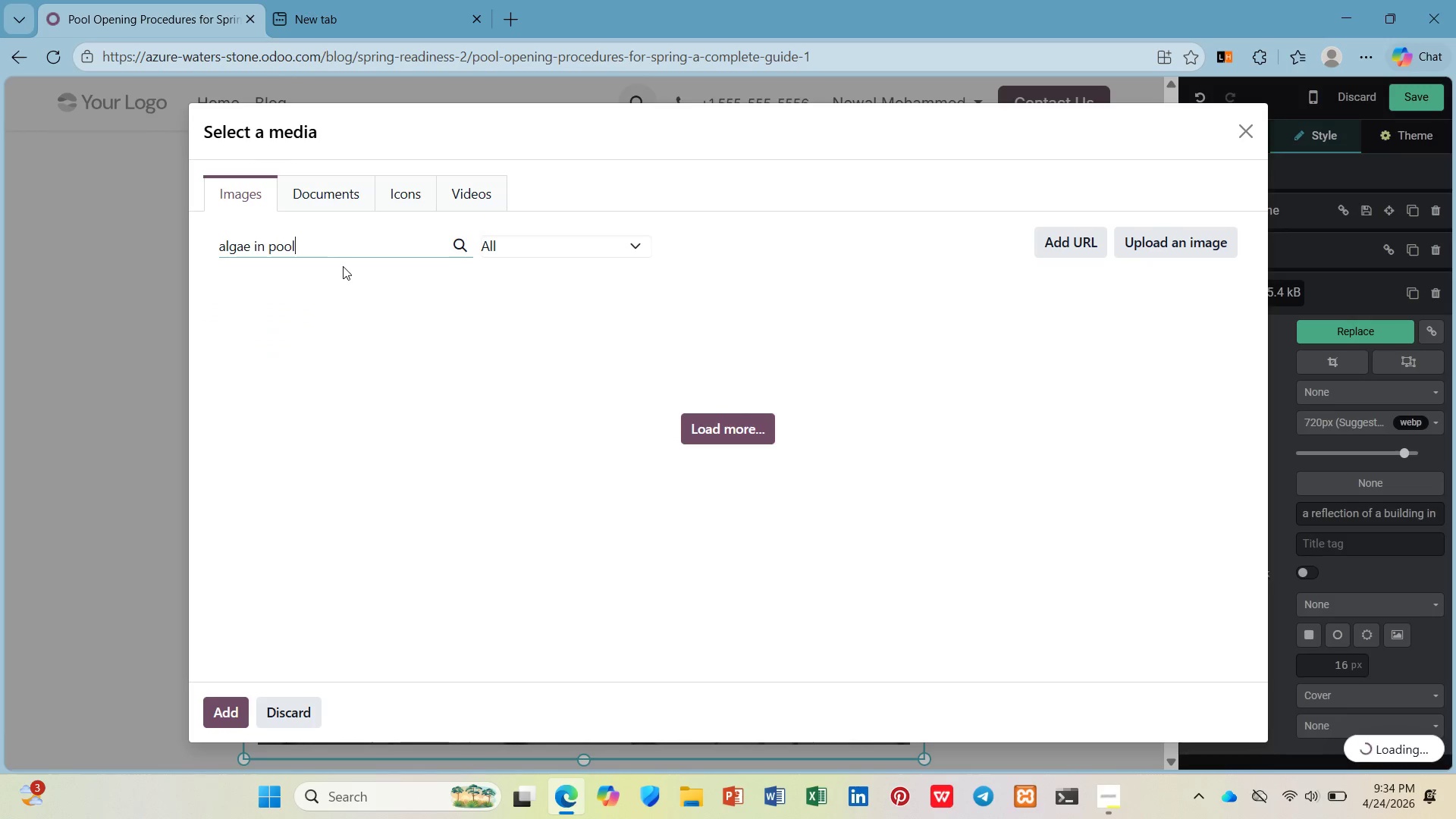 
scroll: coordinate [588, 497], scroll_direction: down, amount: 8.0
 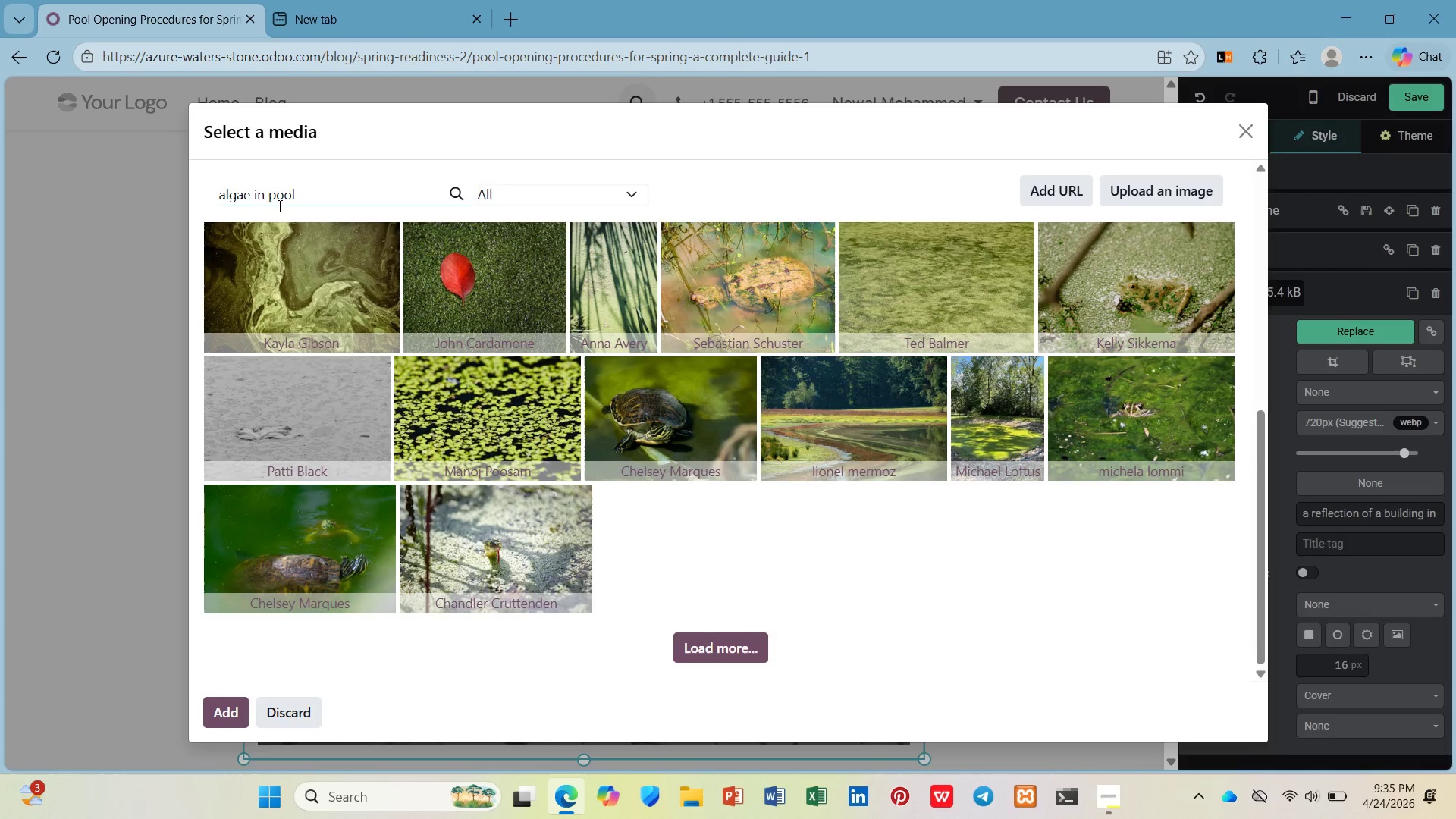 
left_click([381, 0])
 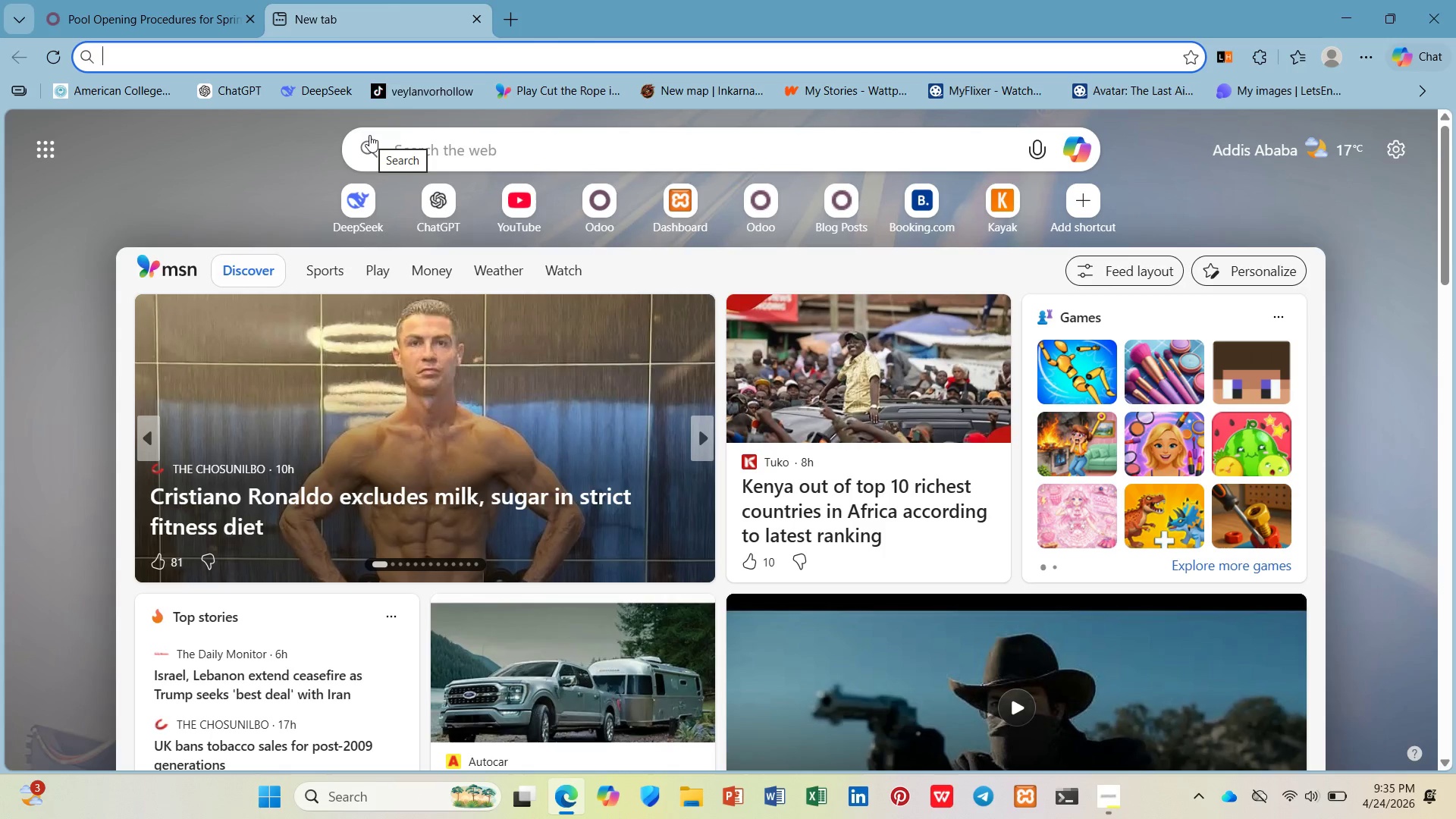 
type(unsp)
 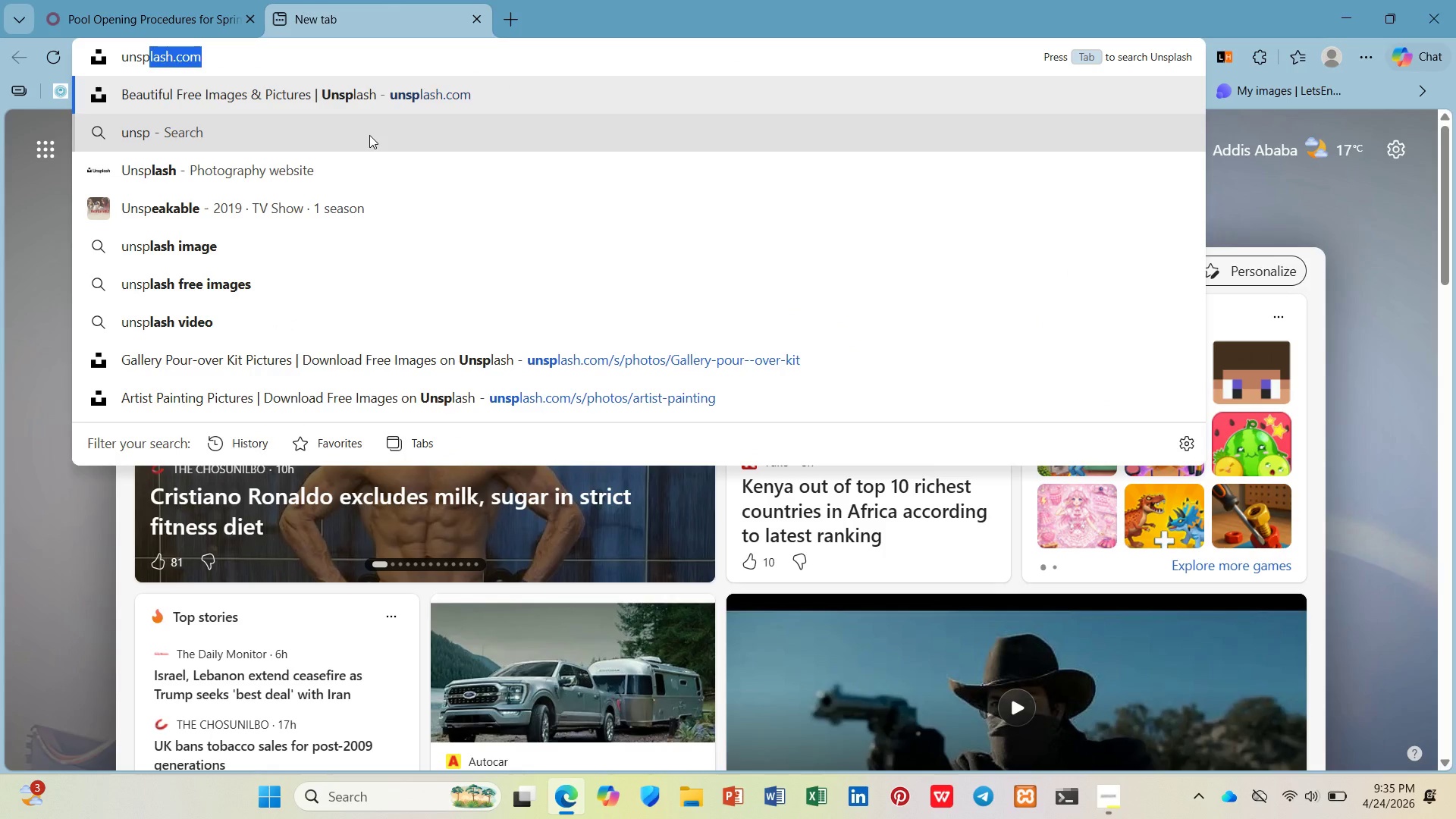 
key(ArrowRight)
 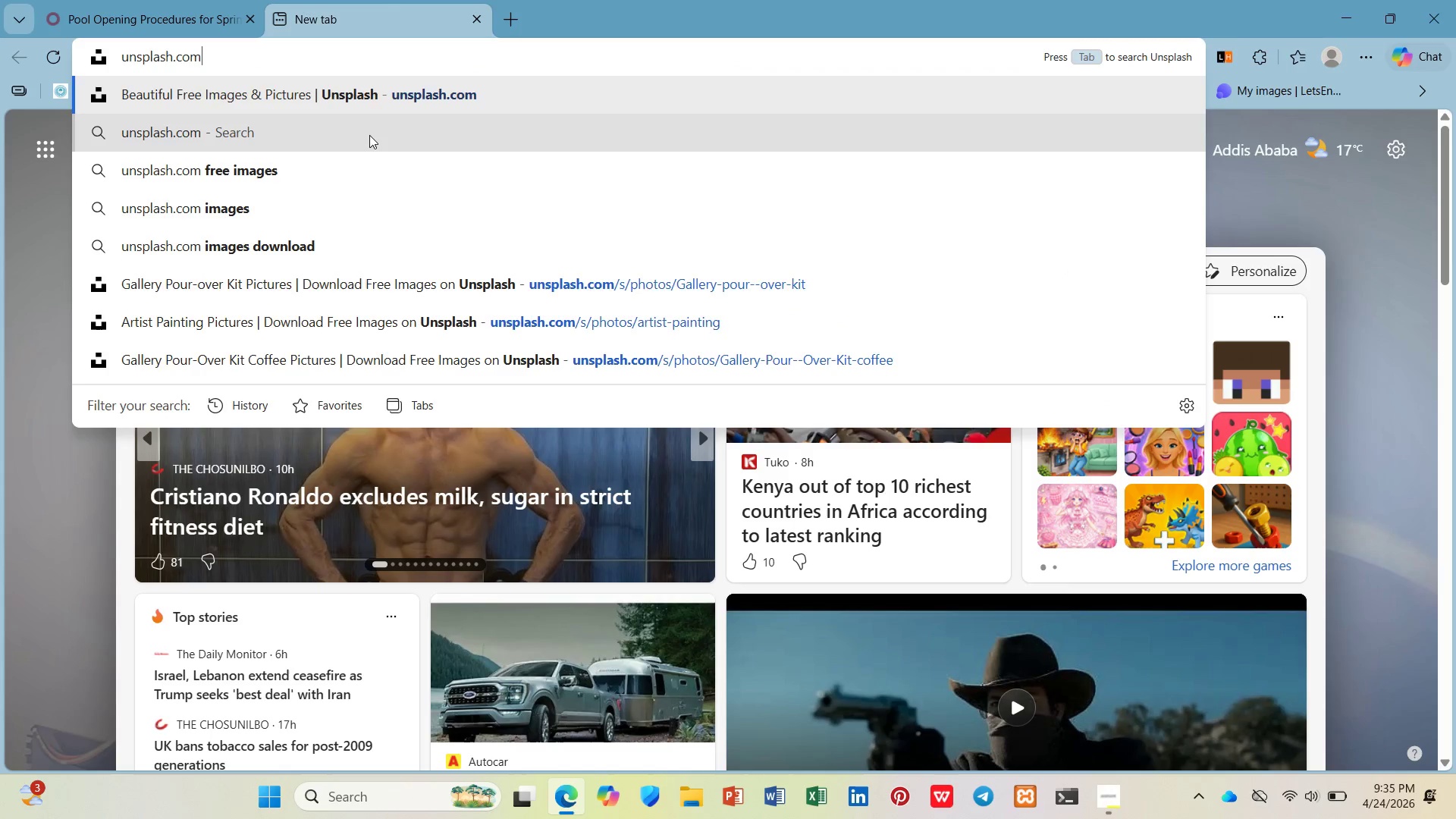 
key(Enter)
 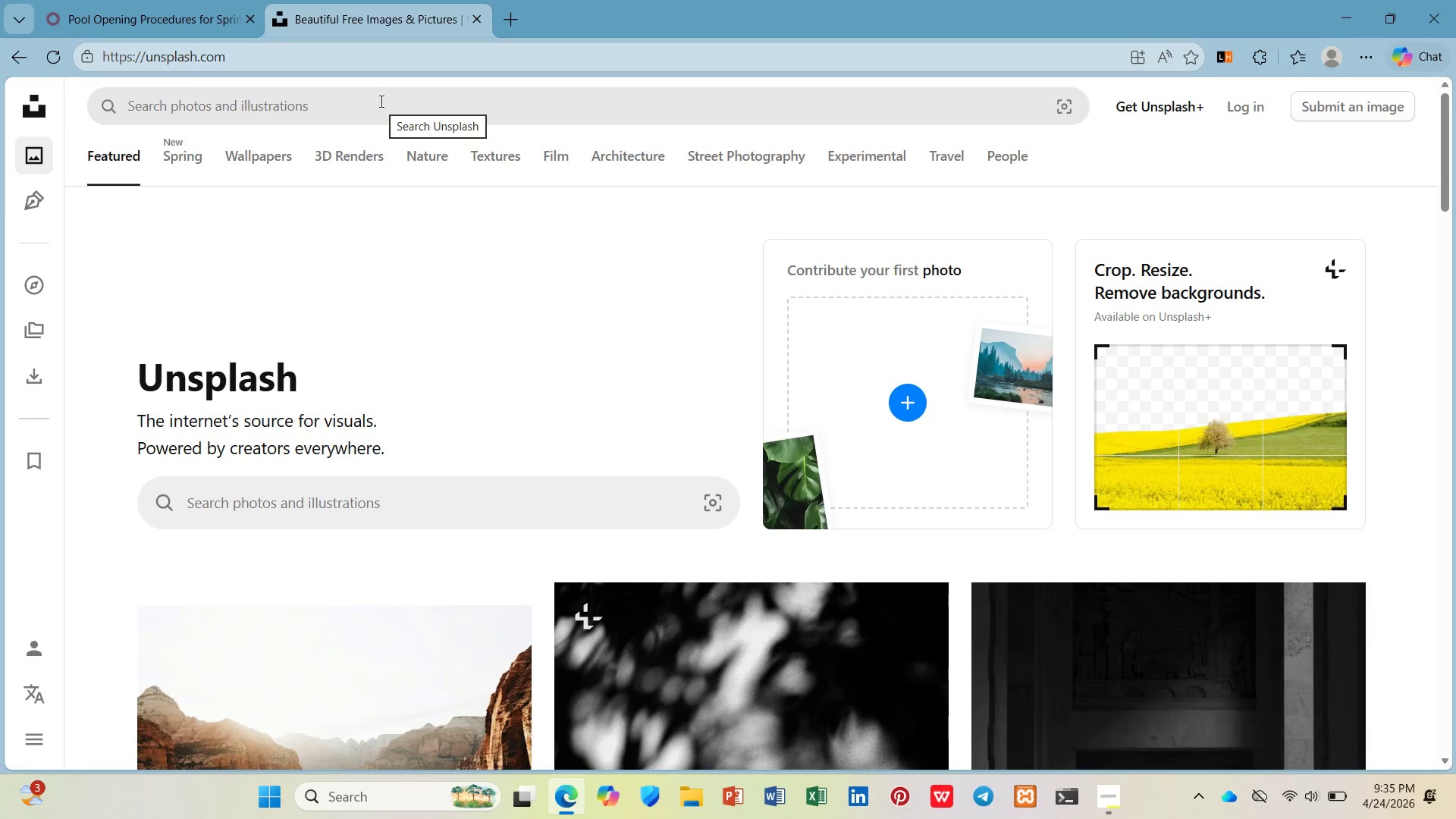 
wait(19.41)
 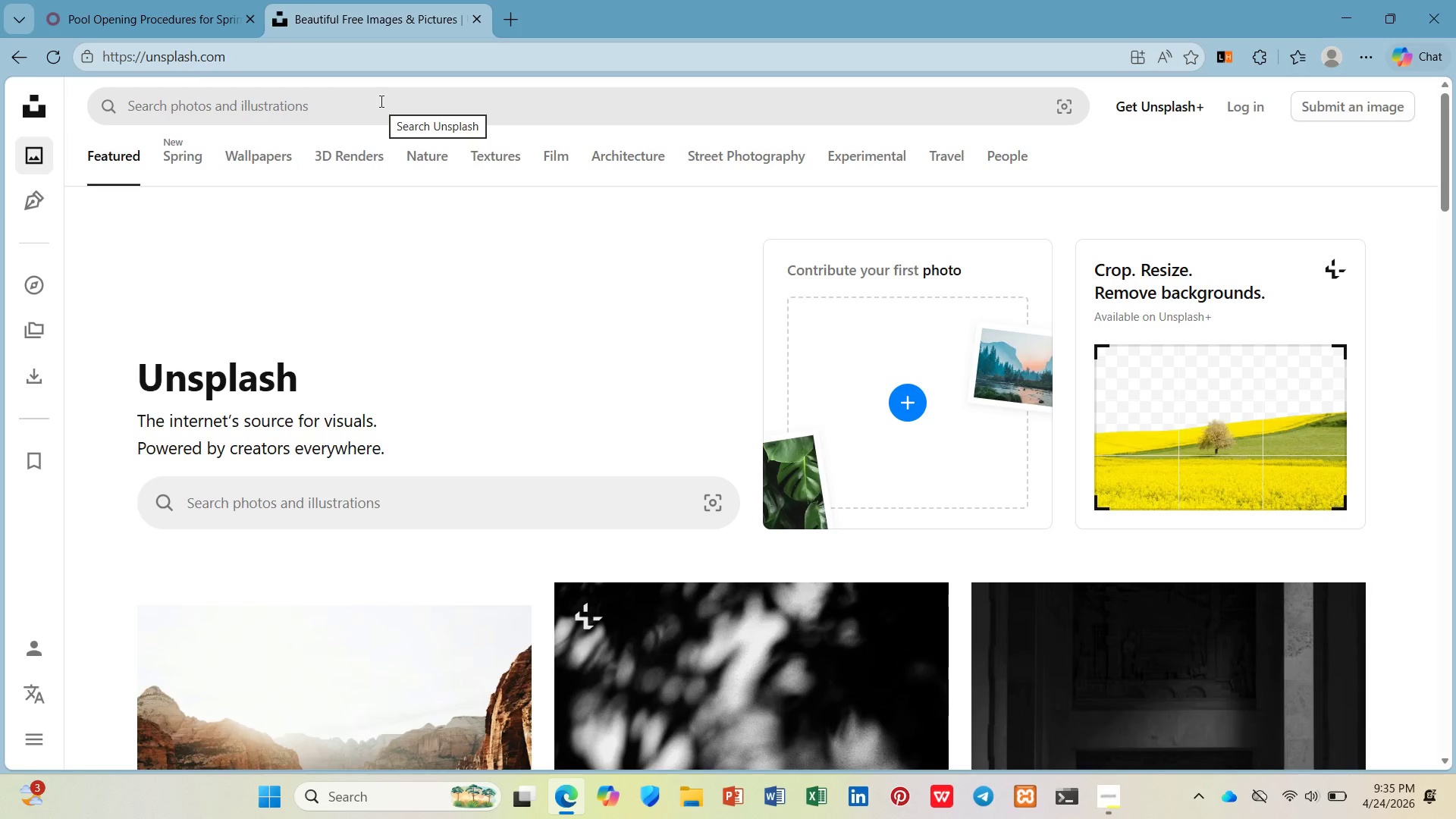 
left_click([380, 100])
 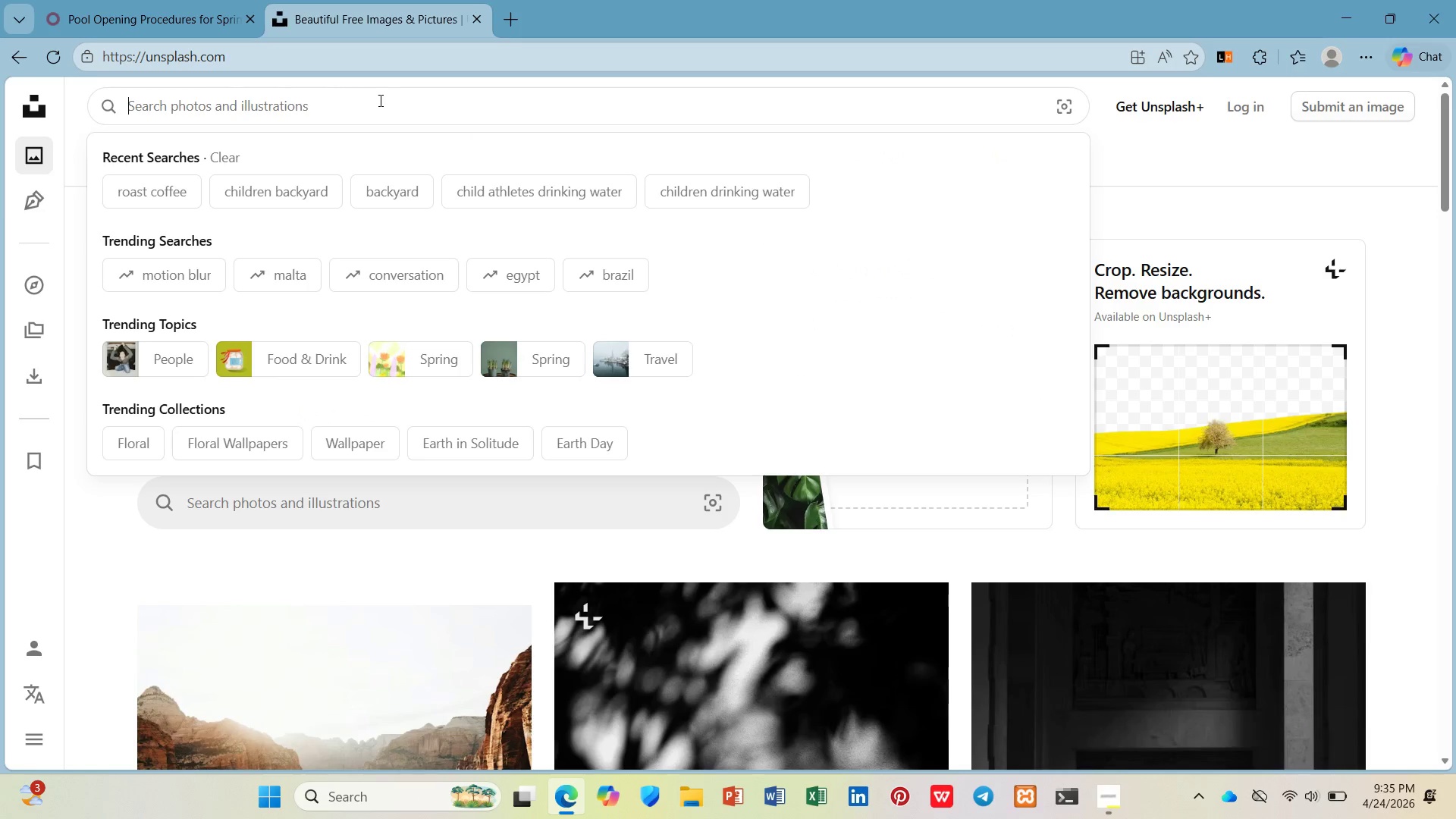 
type(algae in swimming pool)
 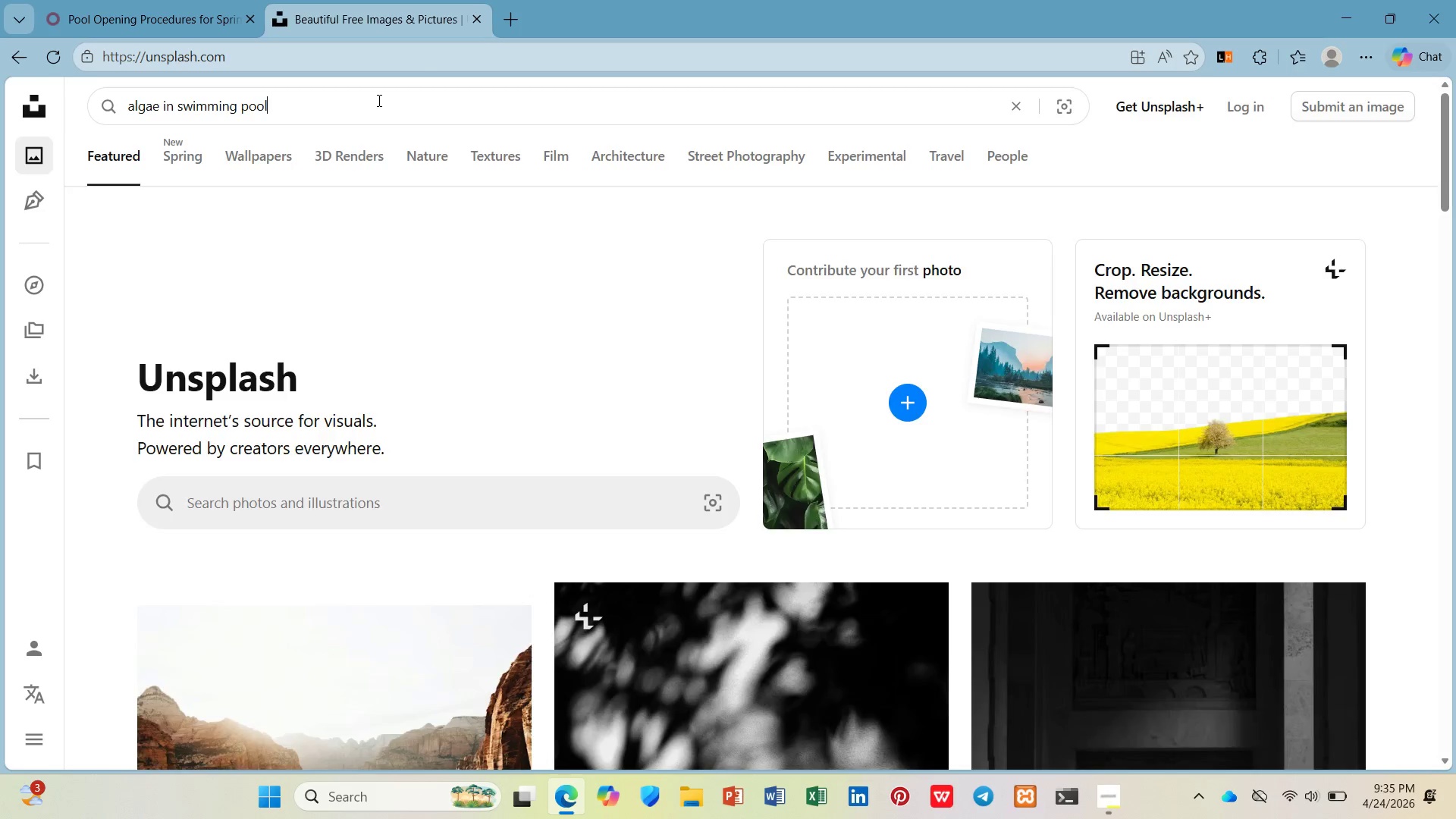 
key(Enter)
 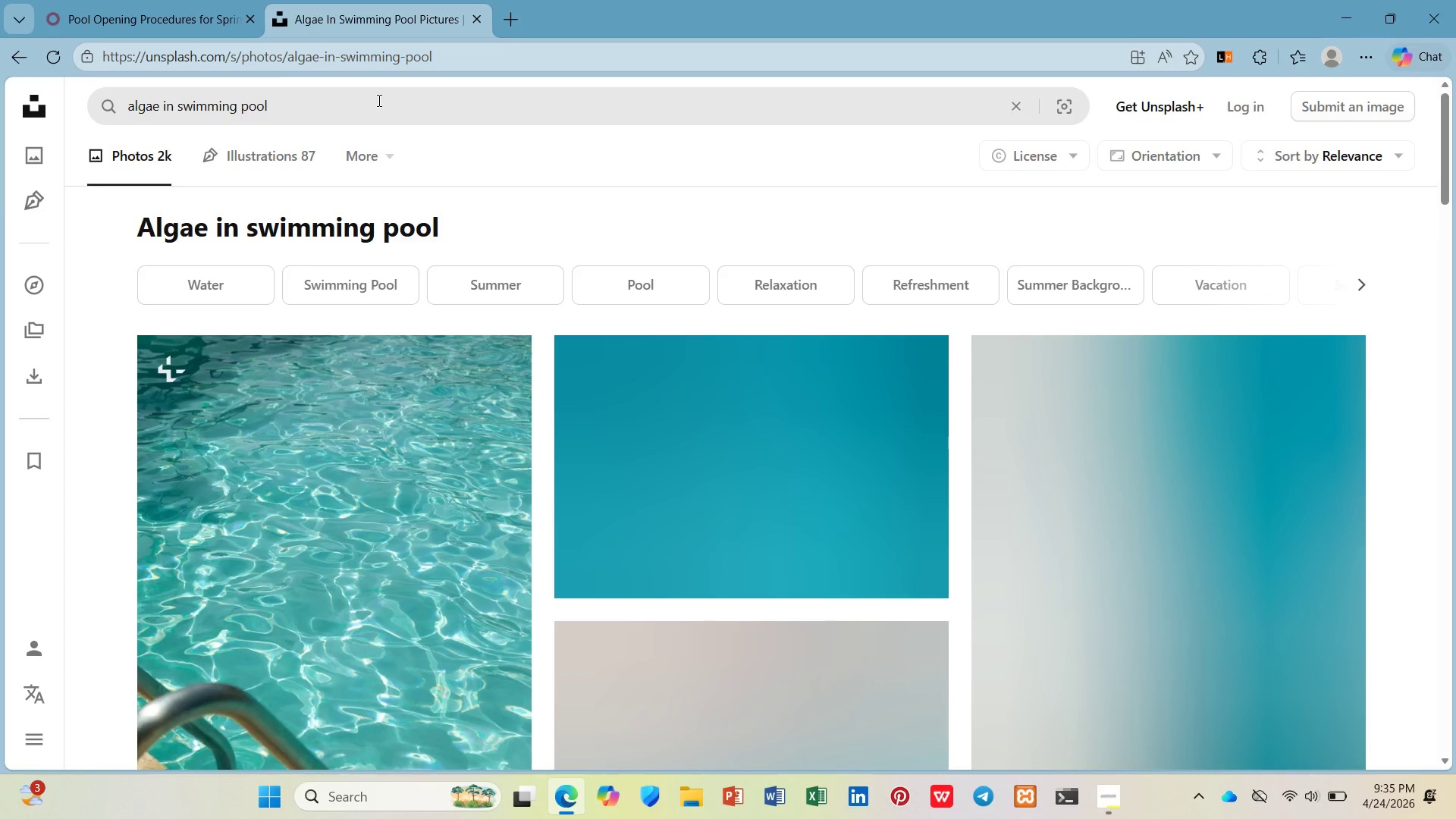 
wait(7.92)
 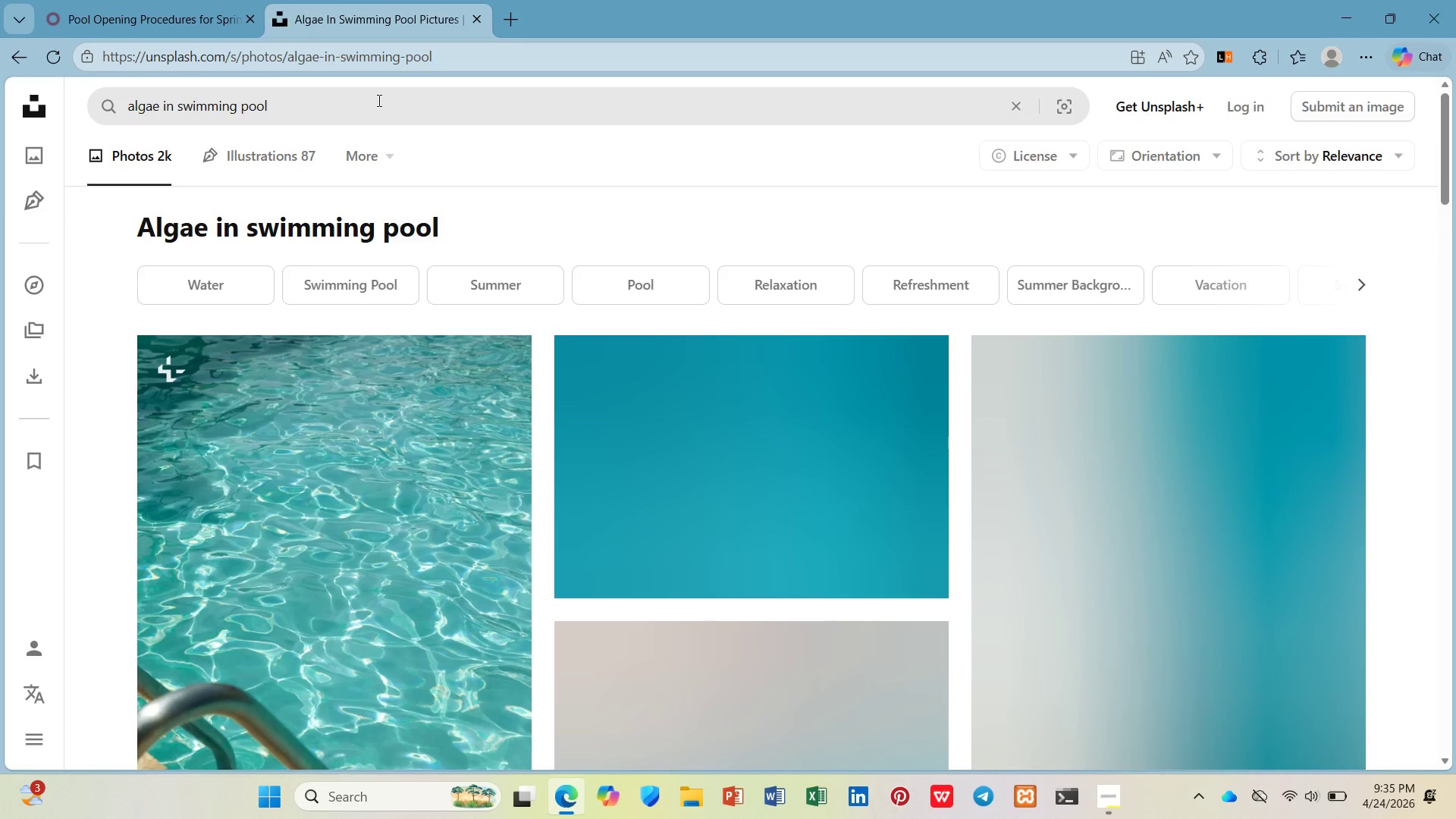 
scroll: coordinate [838, 522], scroll_direction: down, amount: 22.0
 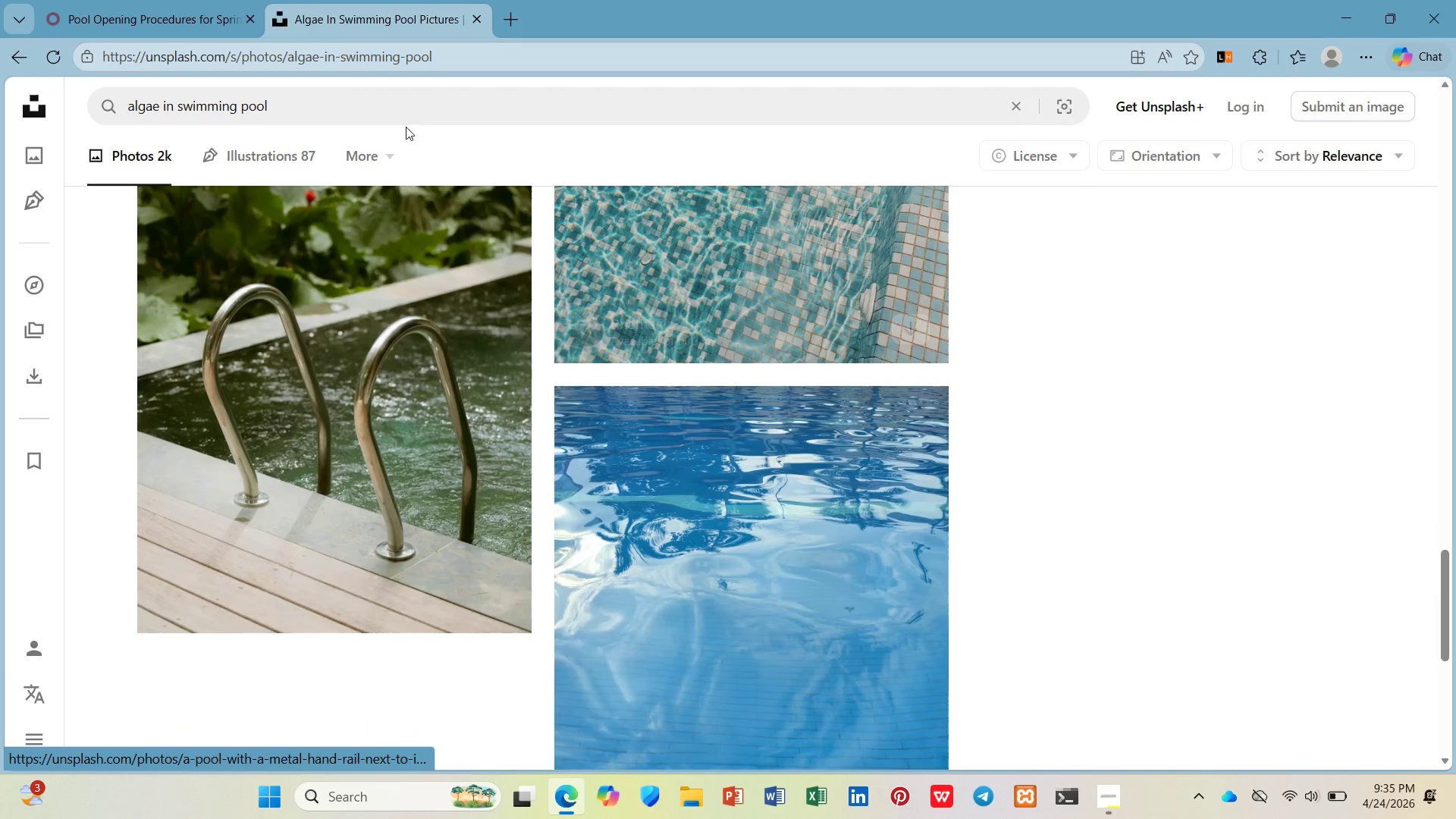 
double_click([133, 107])
 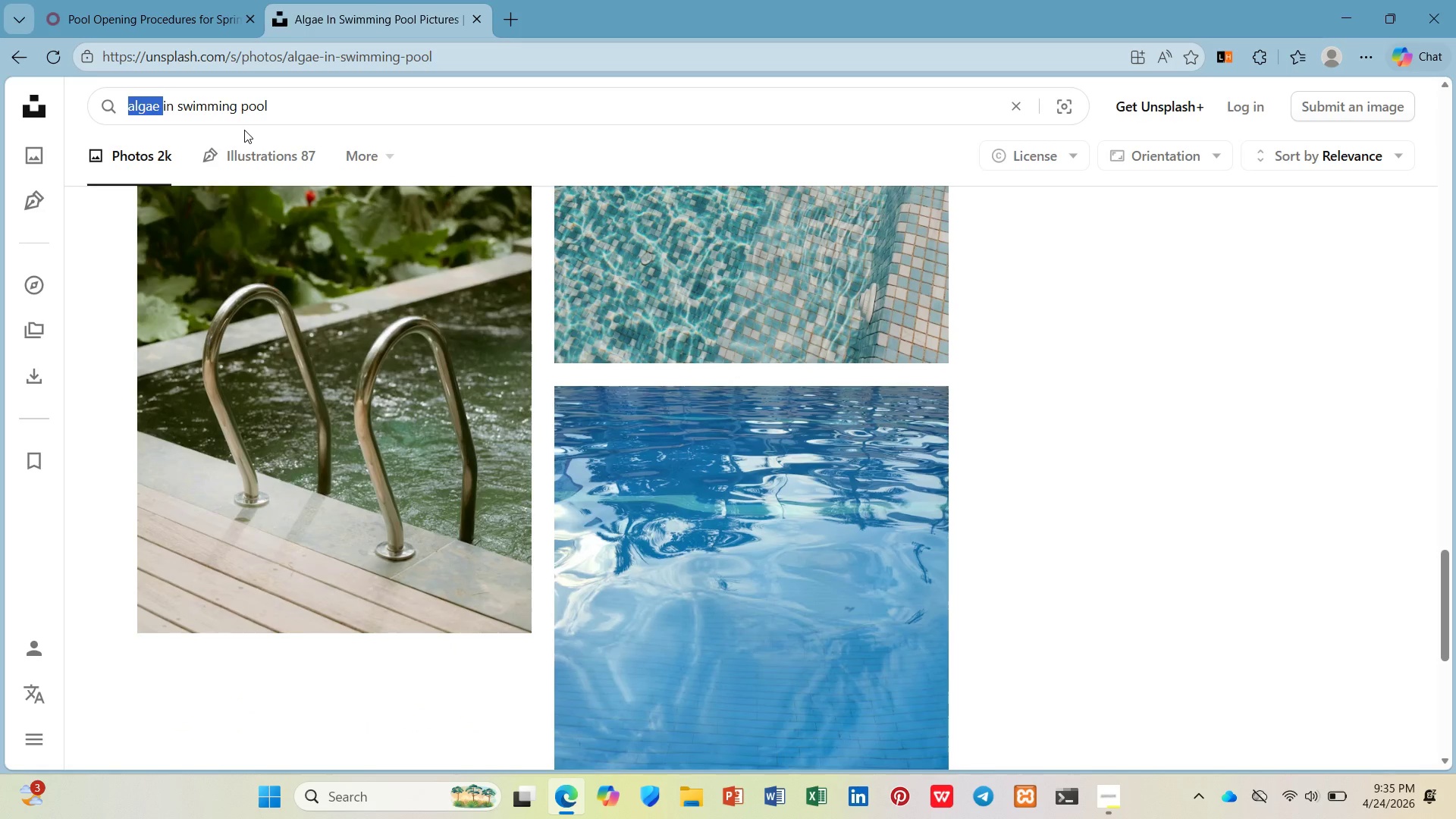 
key(Backspace)
 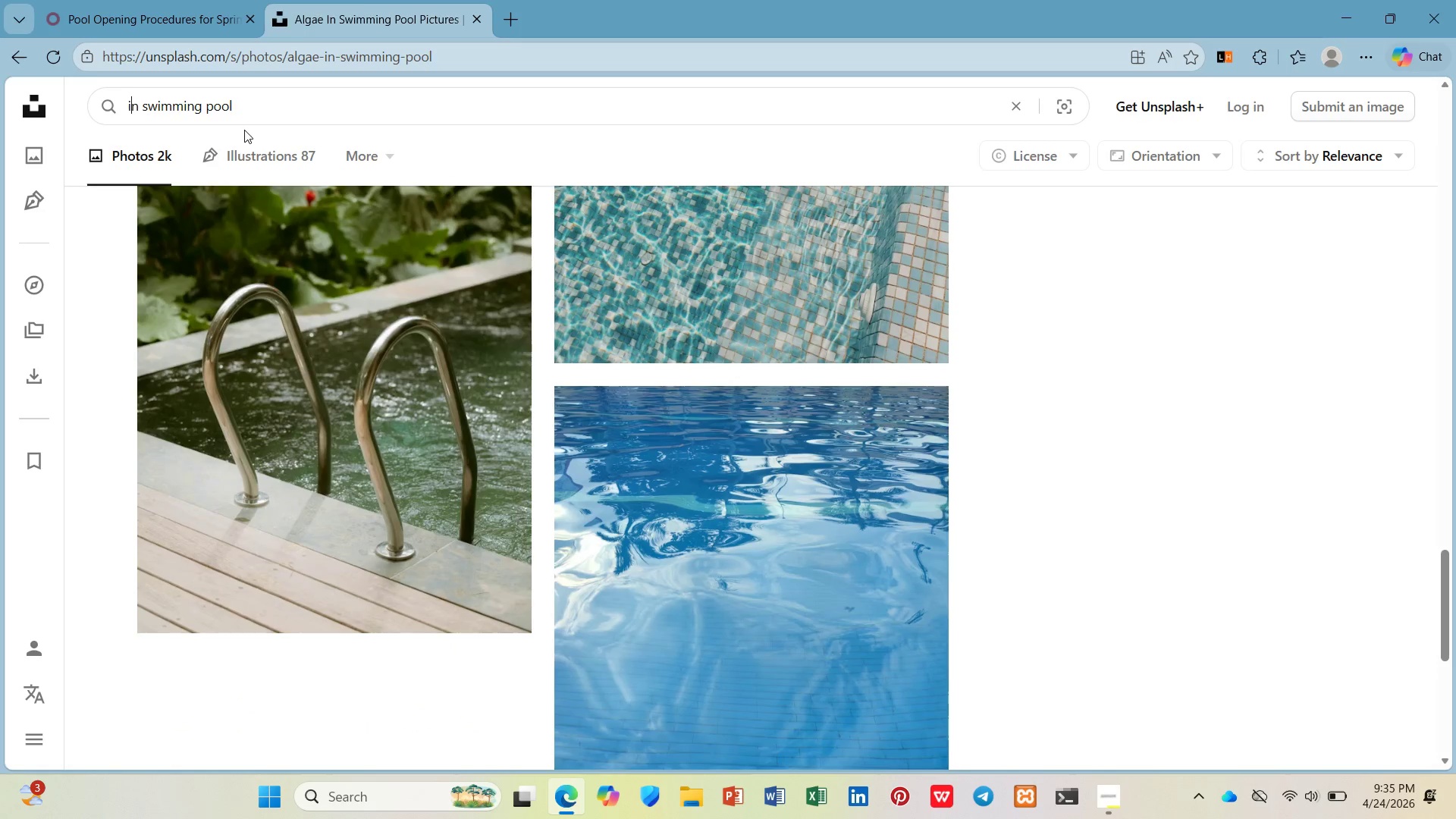 
key(ArrowRight)
 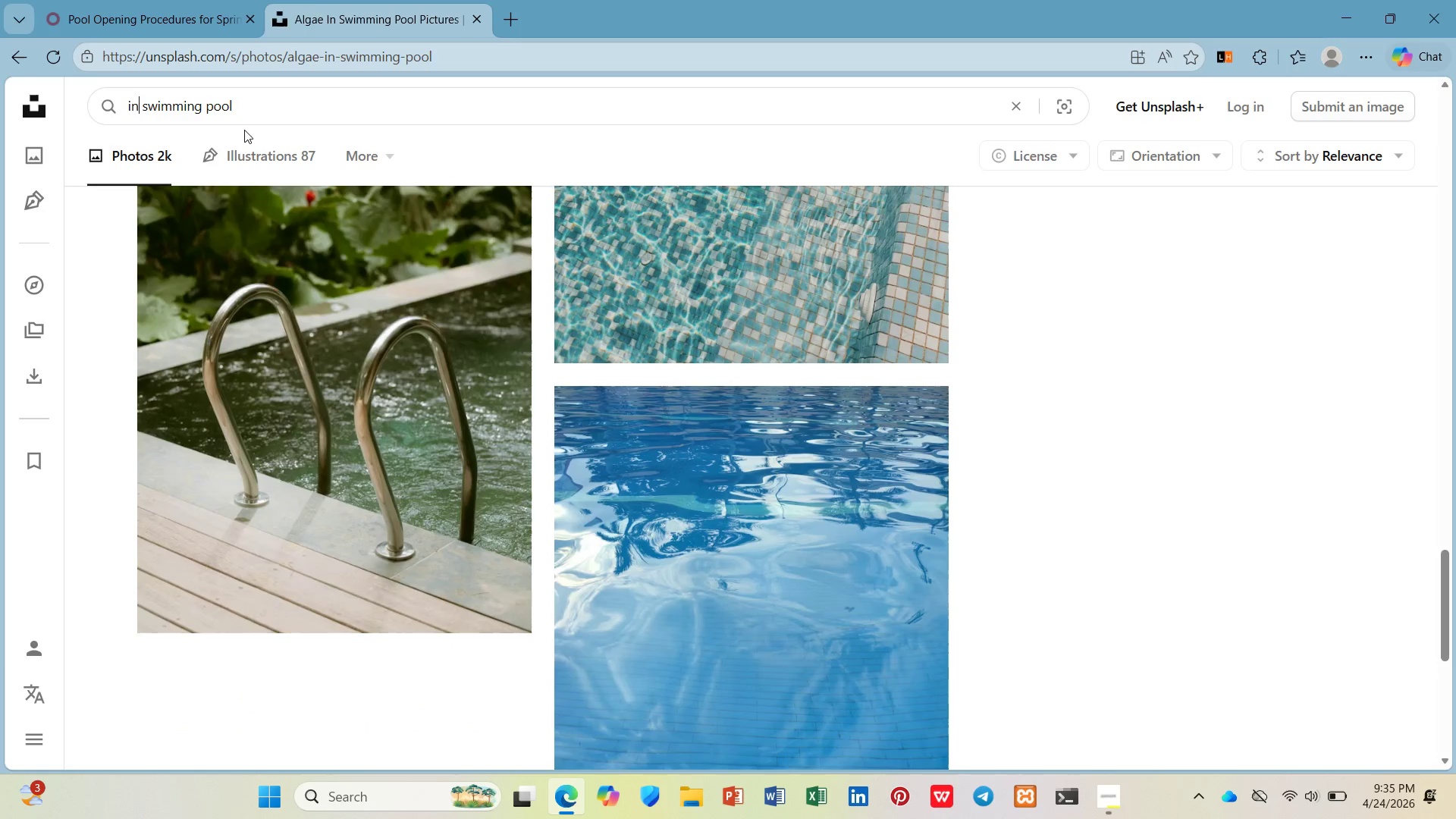 
key(ArrowRight)
 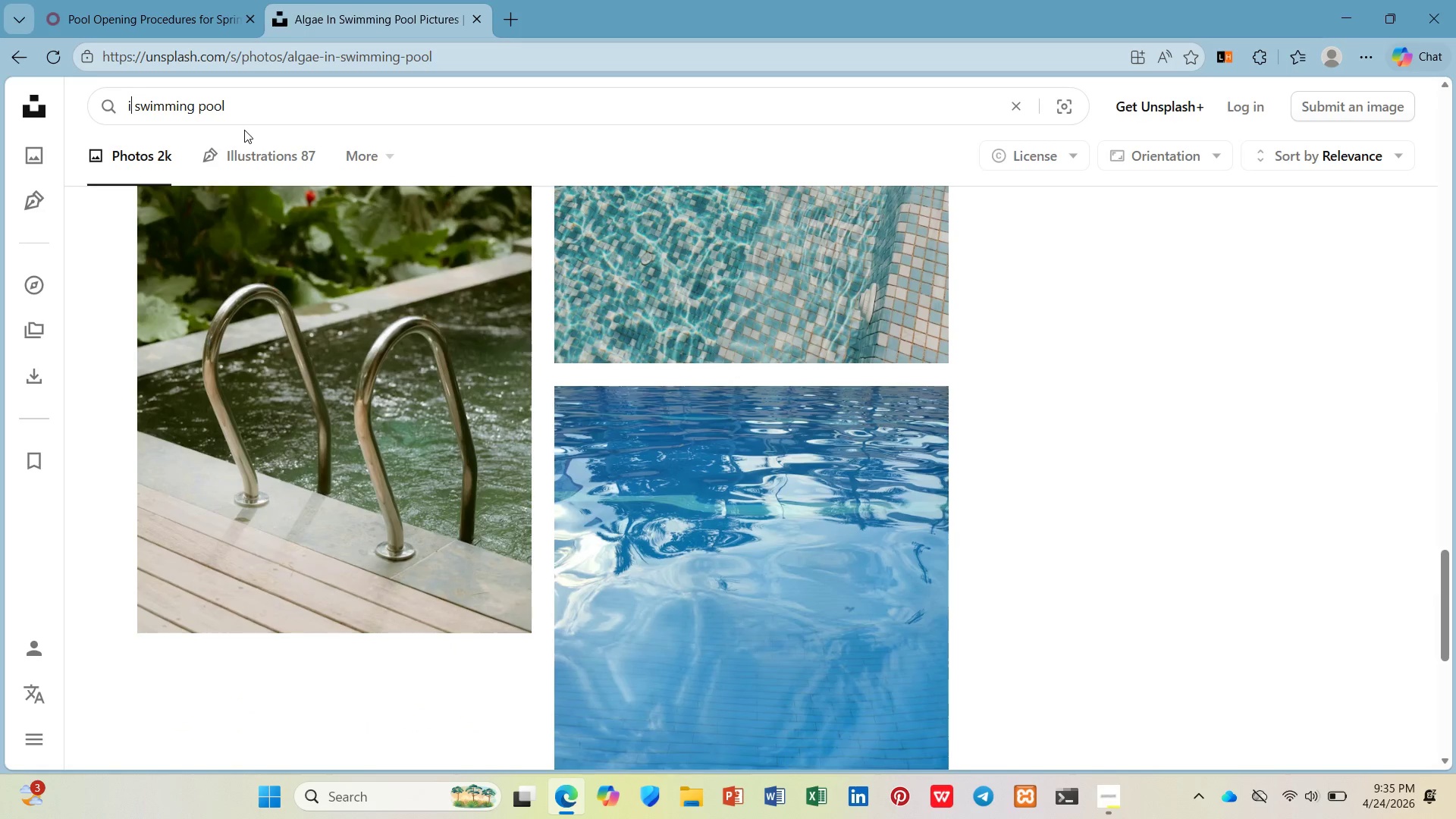 
key(Backspace)
key(Backspace)
type(dirty)
 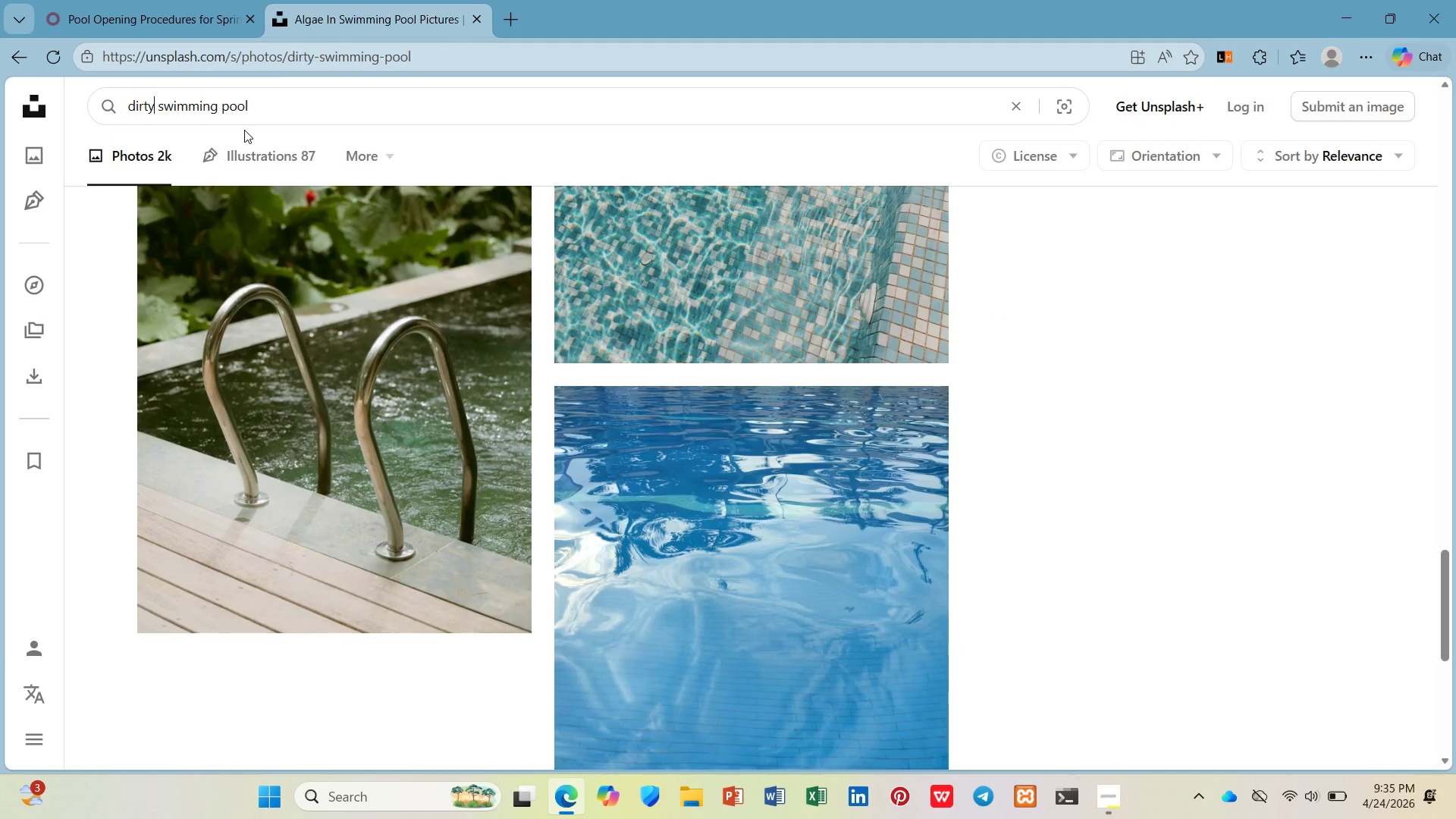 
key(Enter)
 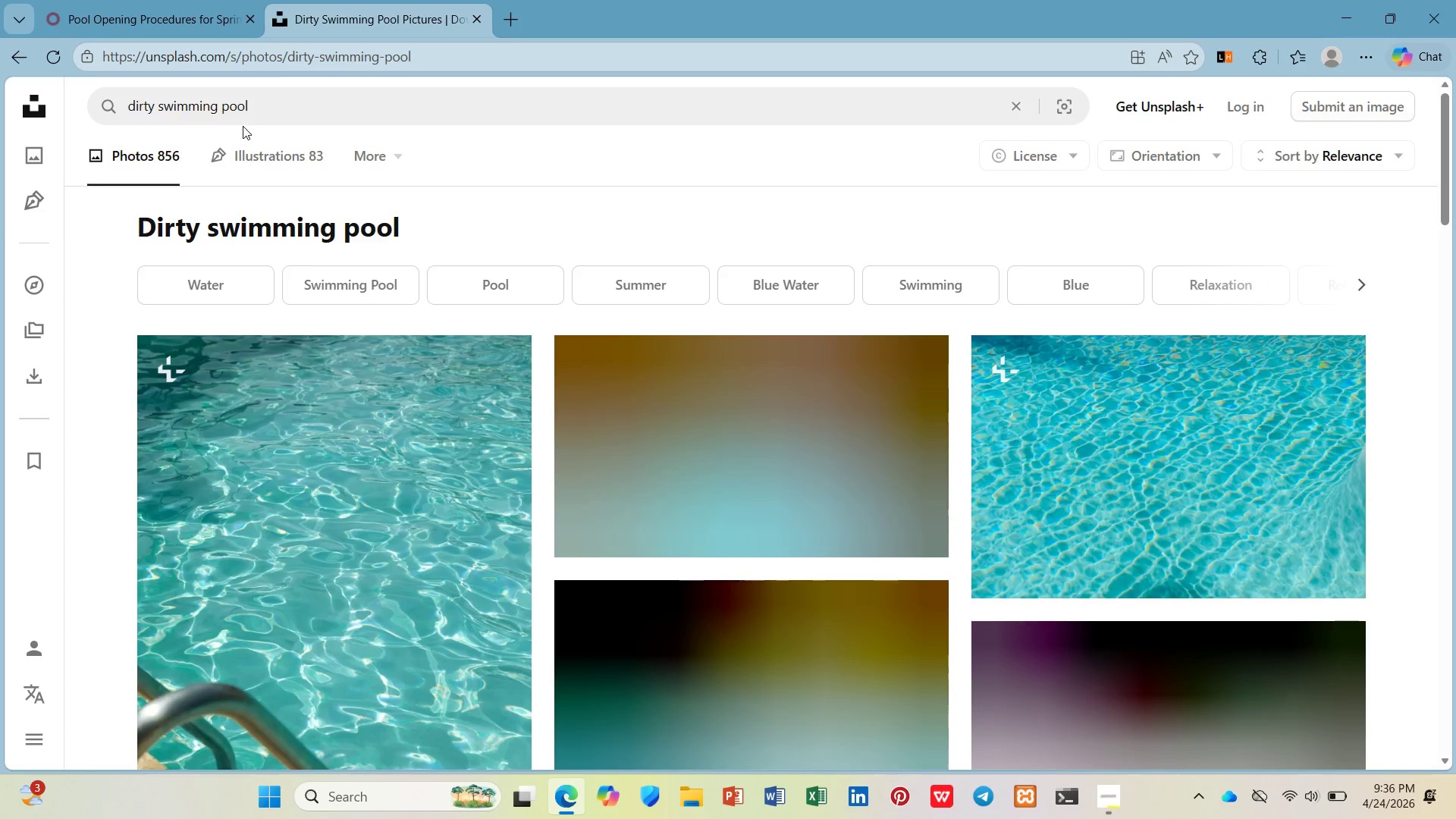 
wait(5.67)
 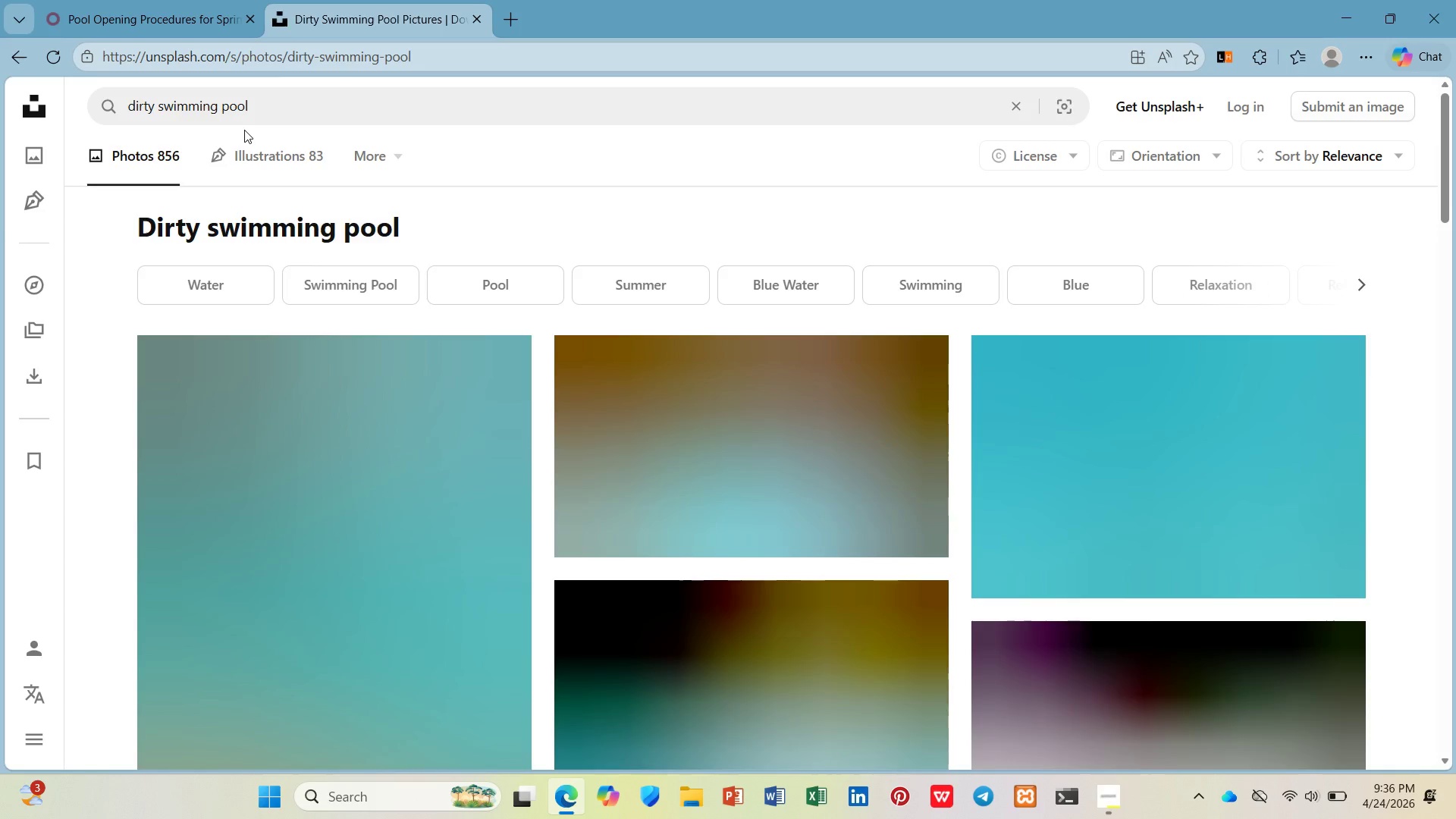 
scroll: coordinate [943, 392], scroll_direction: down, amount: 20.0
 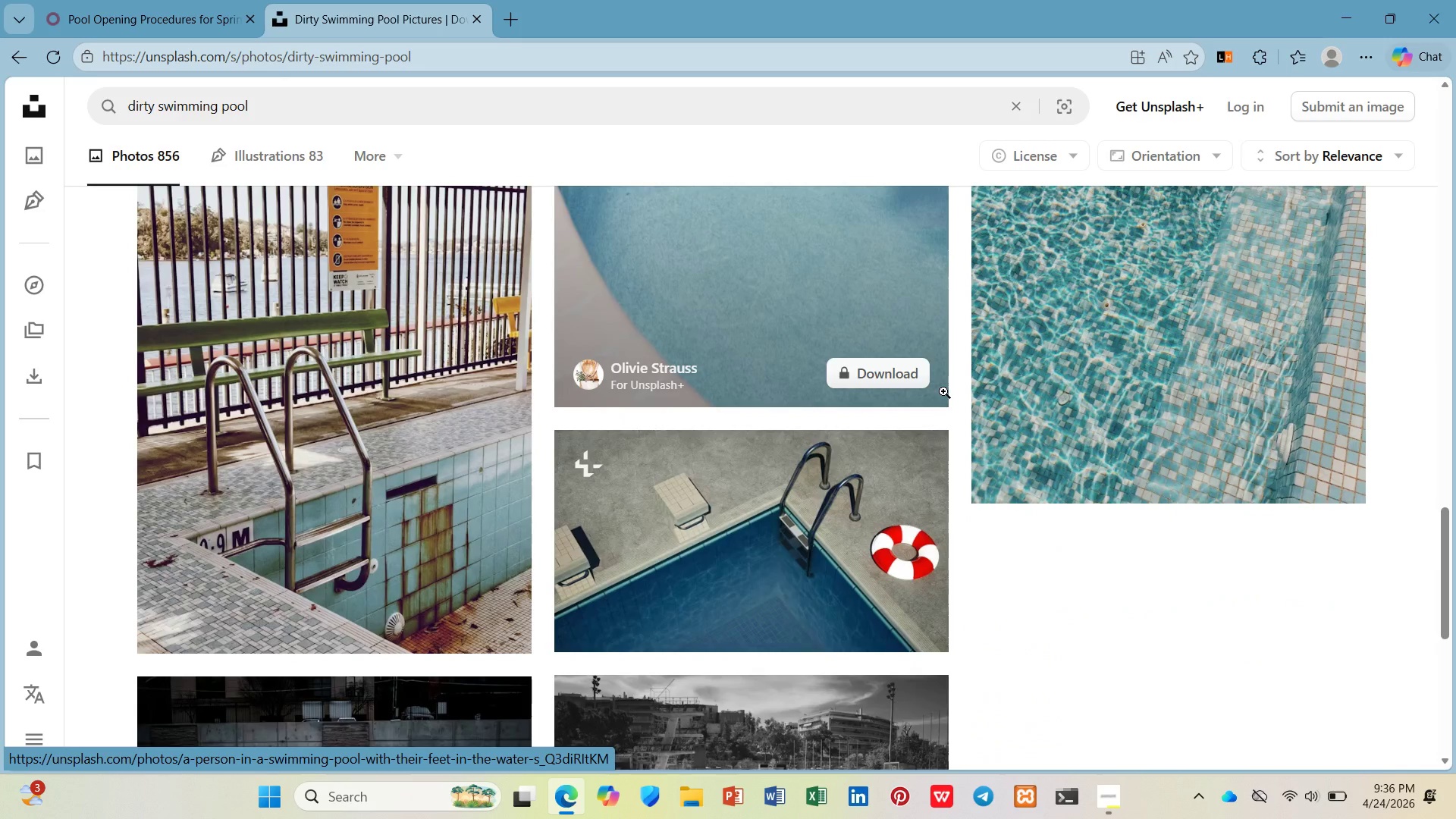 
scroll: coordinate [943, 391], scroll_direction: down, amount: 3.0
 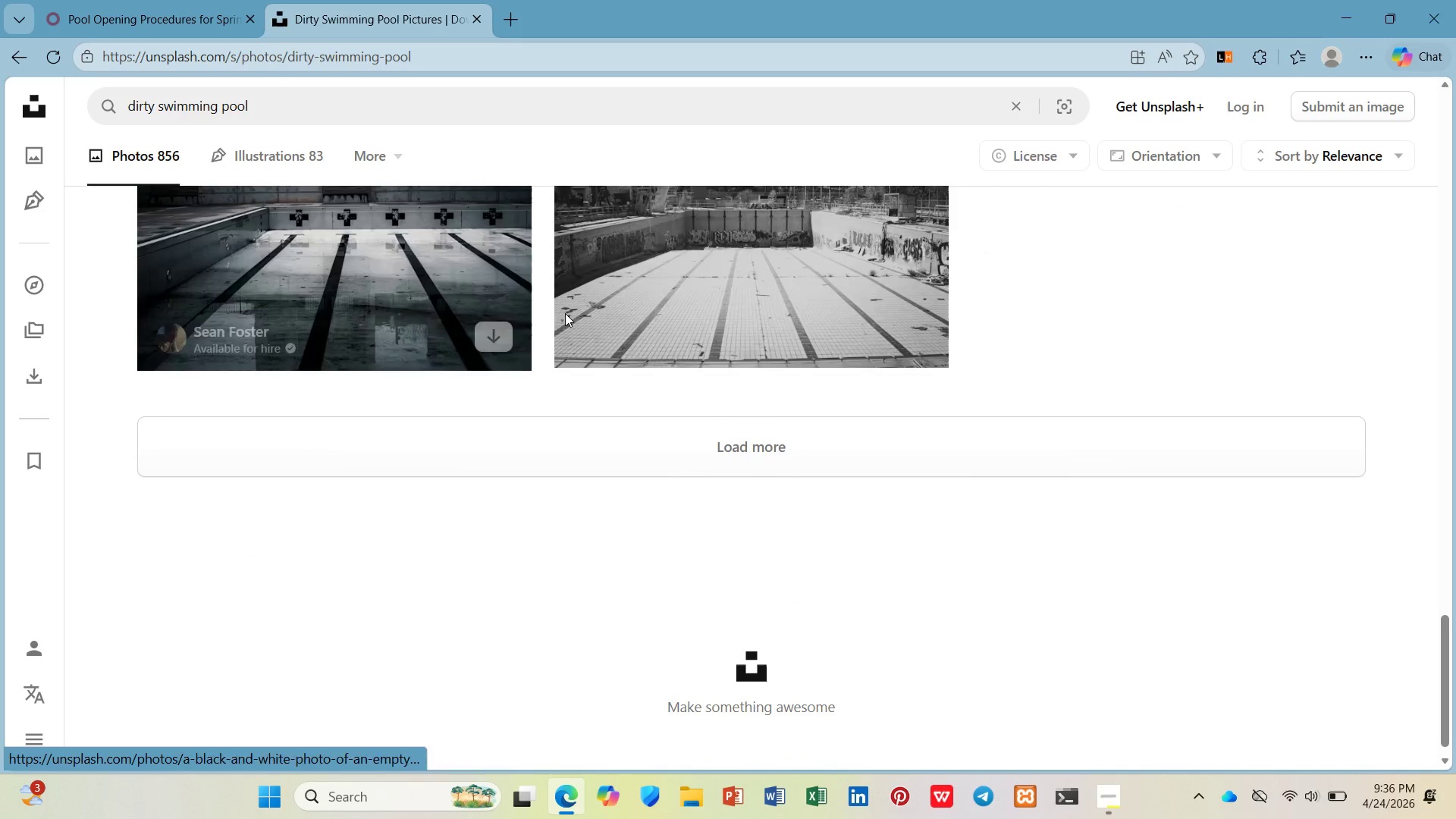 
left_click([725, 435])
 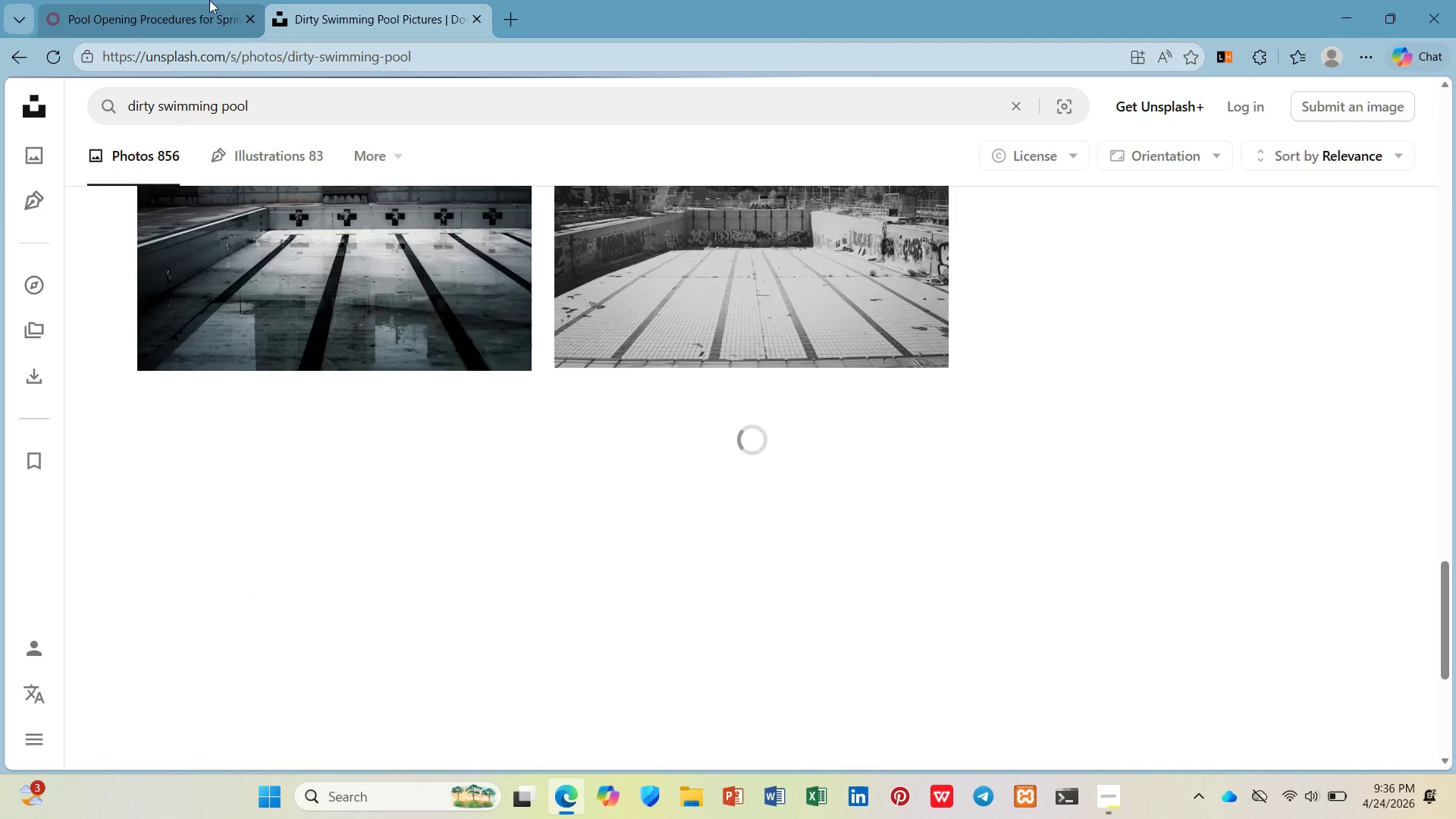 
left_click([154, 0])
 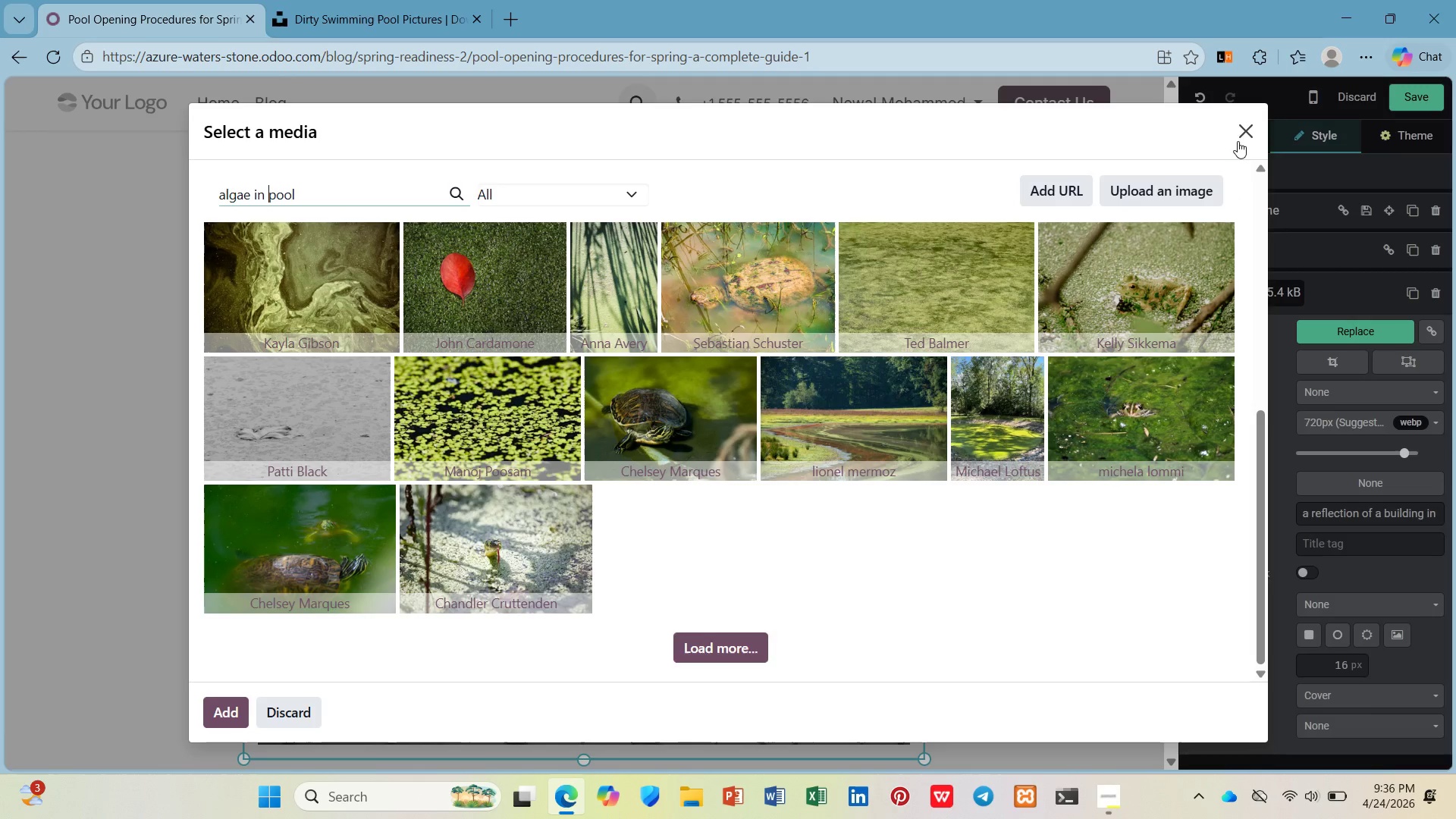 
left_click([1240, 126])
 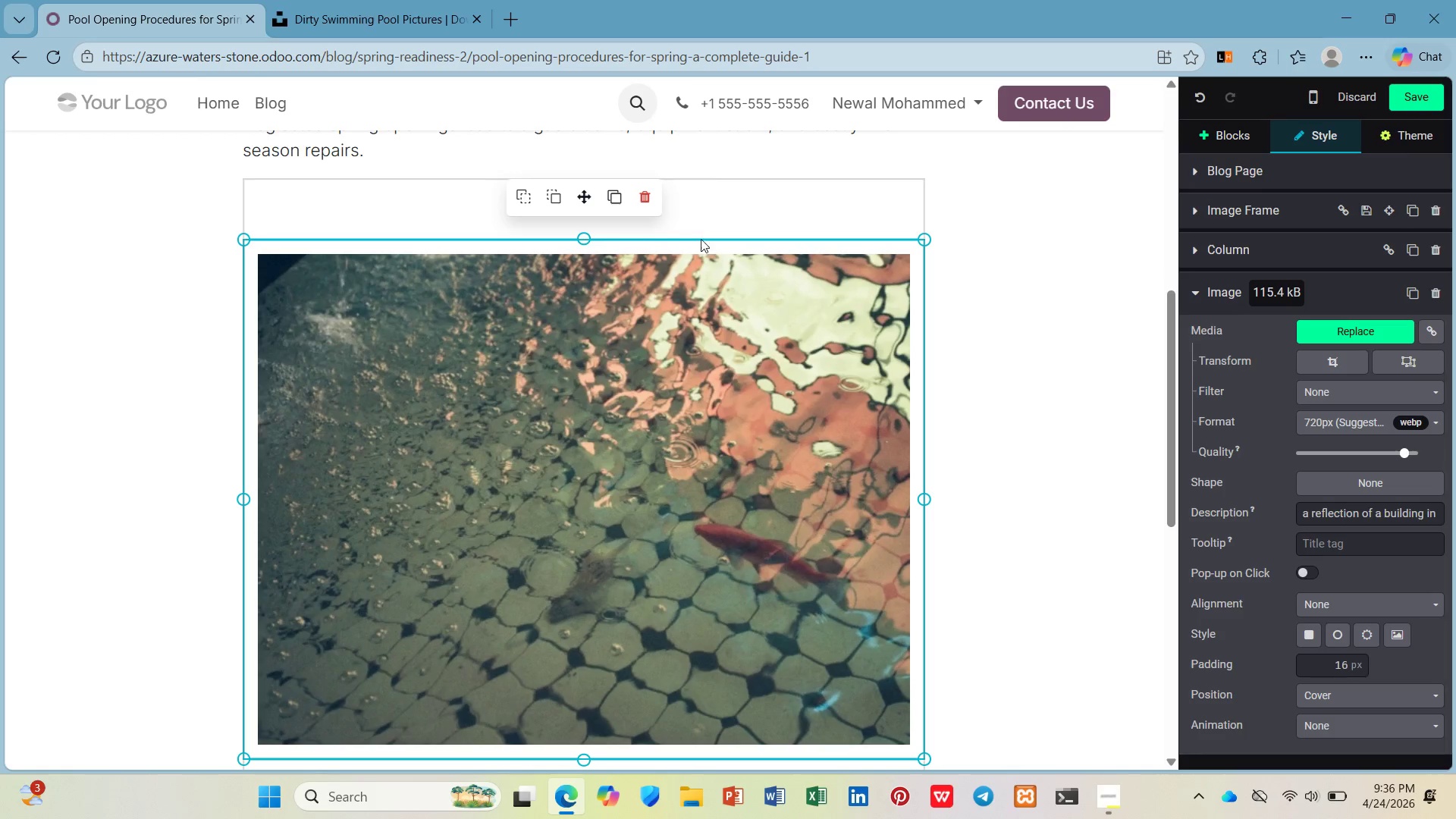 
scroll: coordinate [984, 375], scroll_direction: up, amount: 4.0
 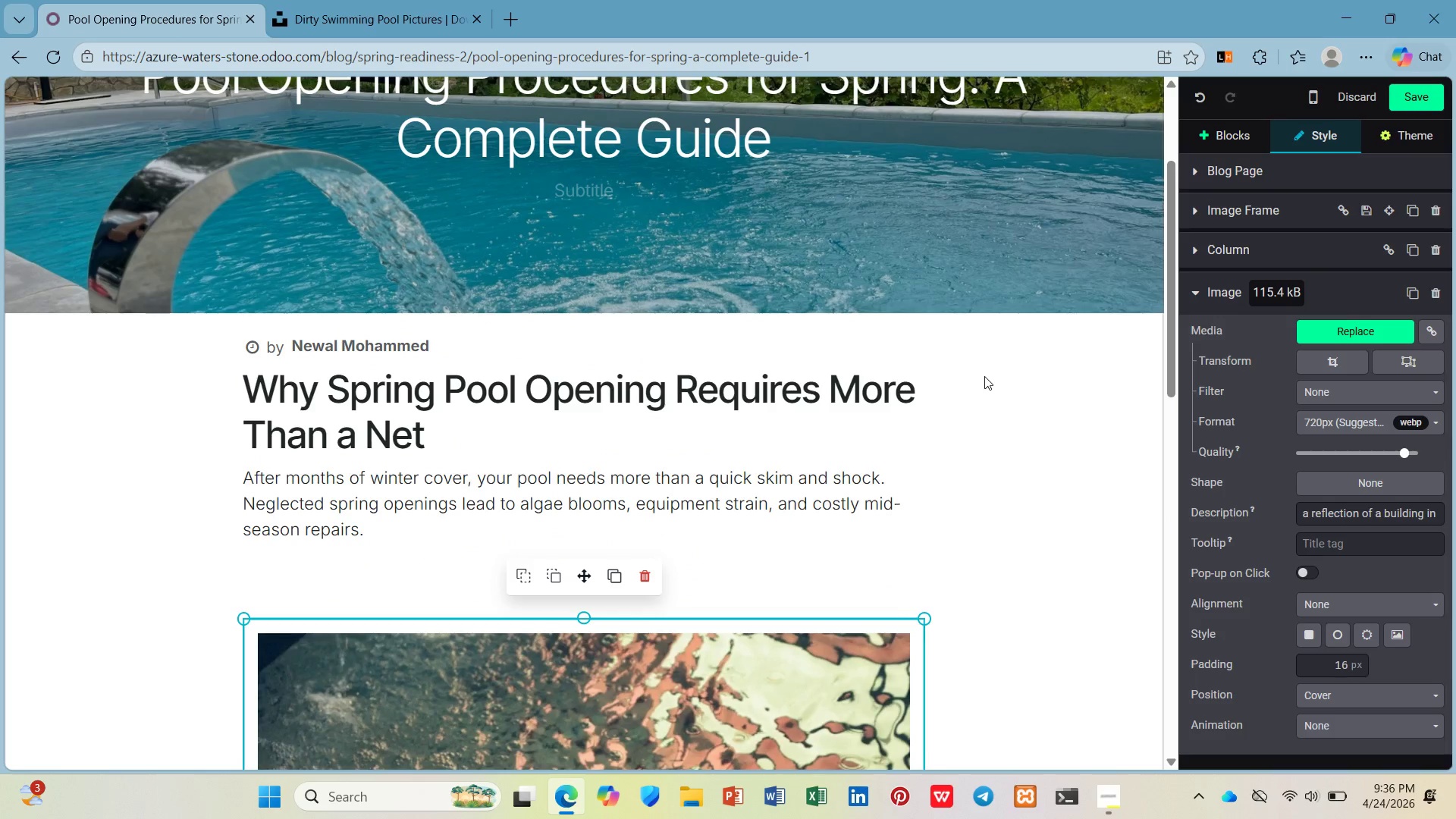 
wait(5.87)
 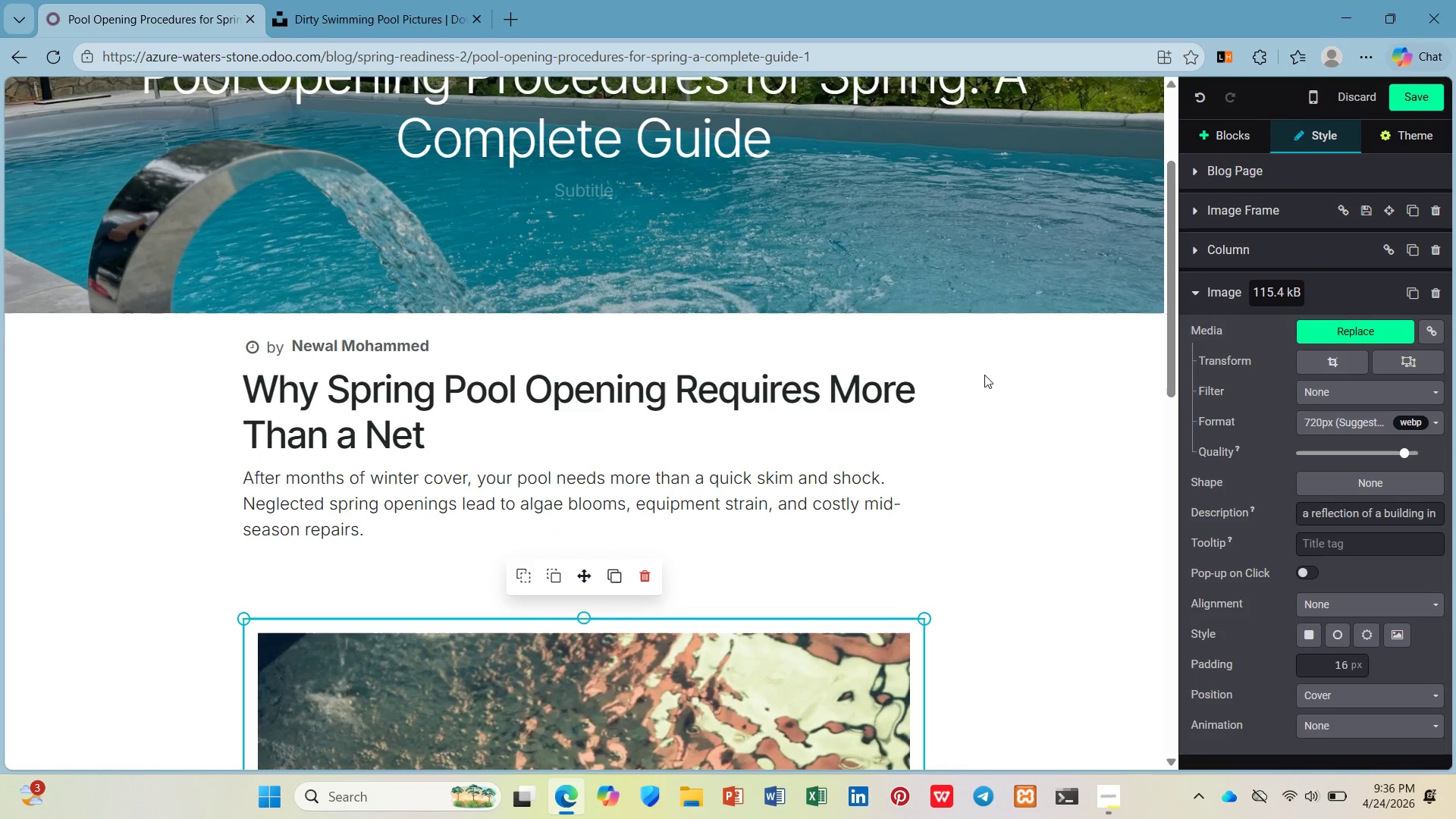 
left_click([322, 0])
 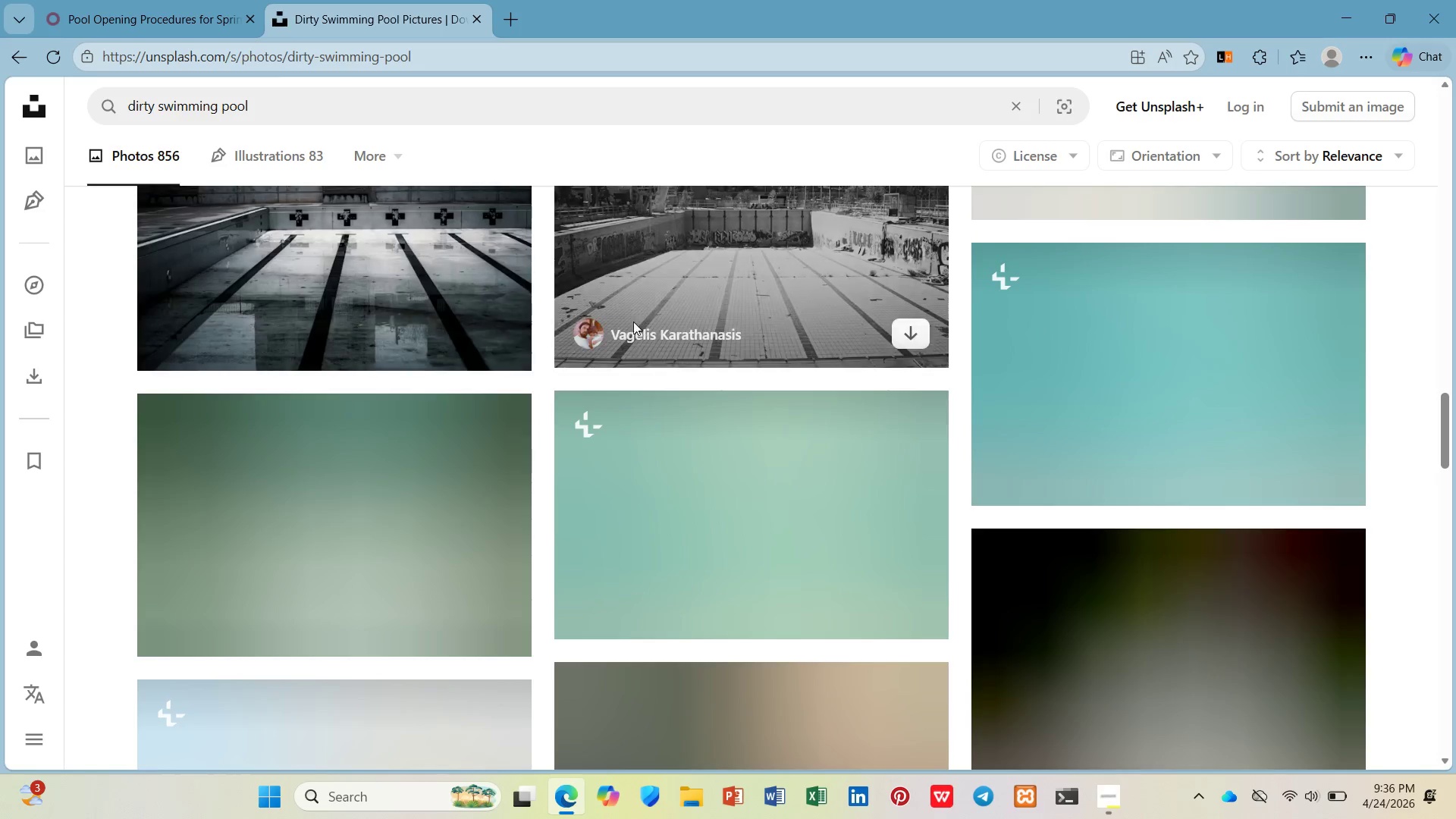 
scroll: coordinate [664, 344], scroll_direction: down, amount: 31.0
 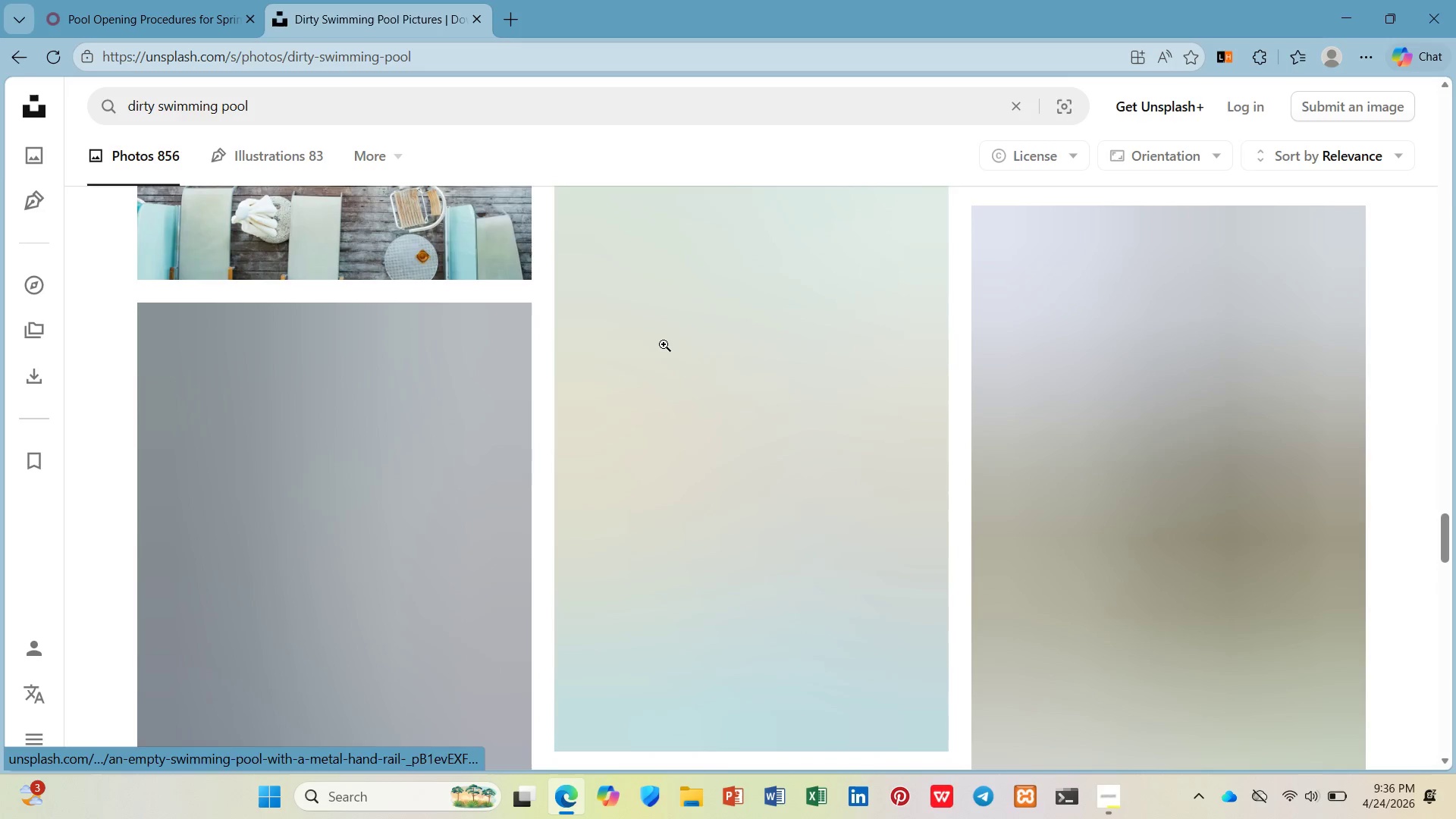 
scroll: coordinate [664, 344], scroll_direction: up, amount: 5.0
 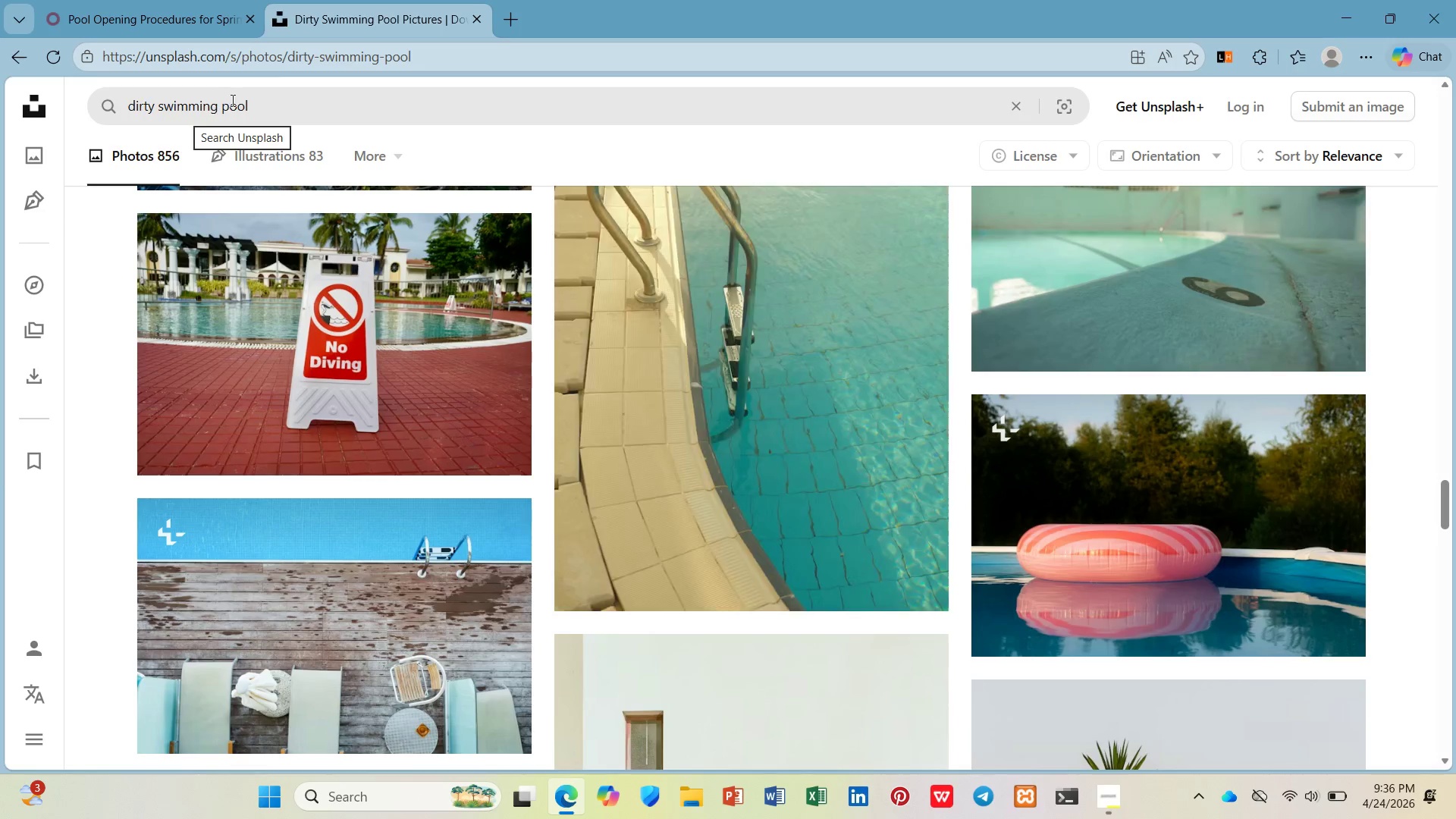 
left_click([252, 112])
 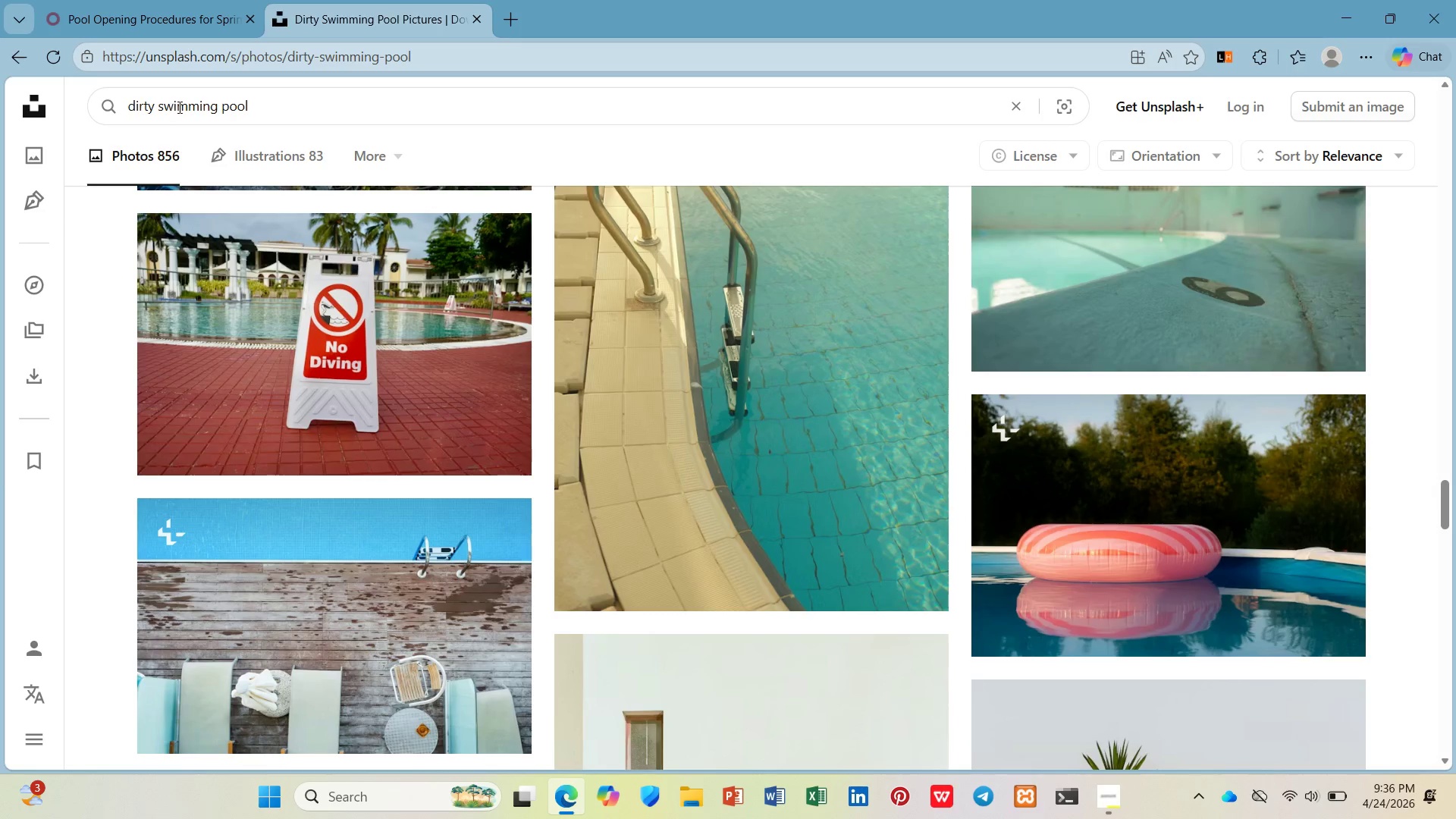 
wait(6.59)
 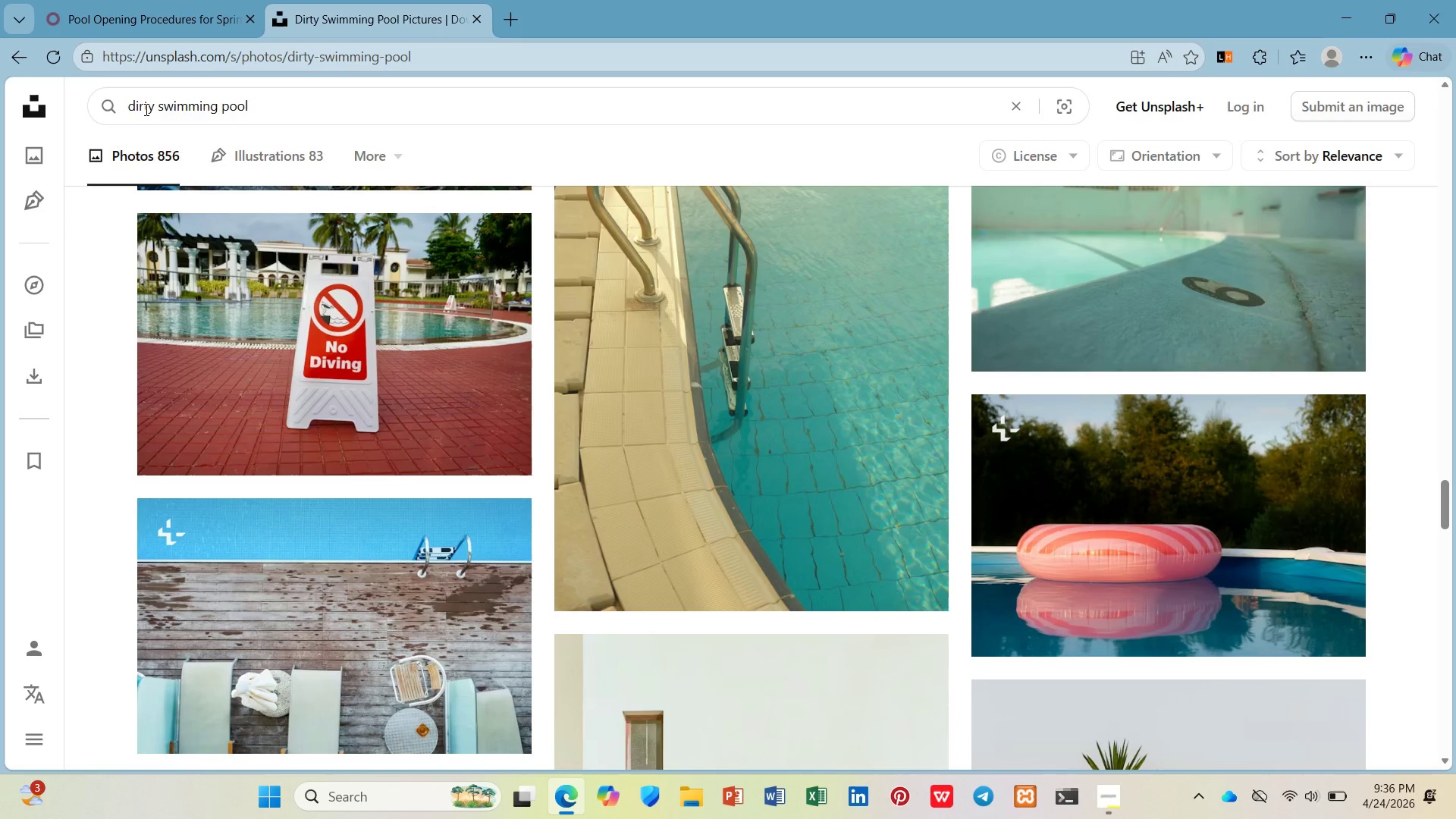 
scroll: coordinate [1069, 381], scroll_direction: up, amount: 15.0
 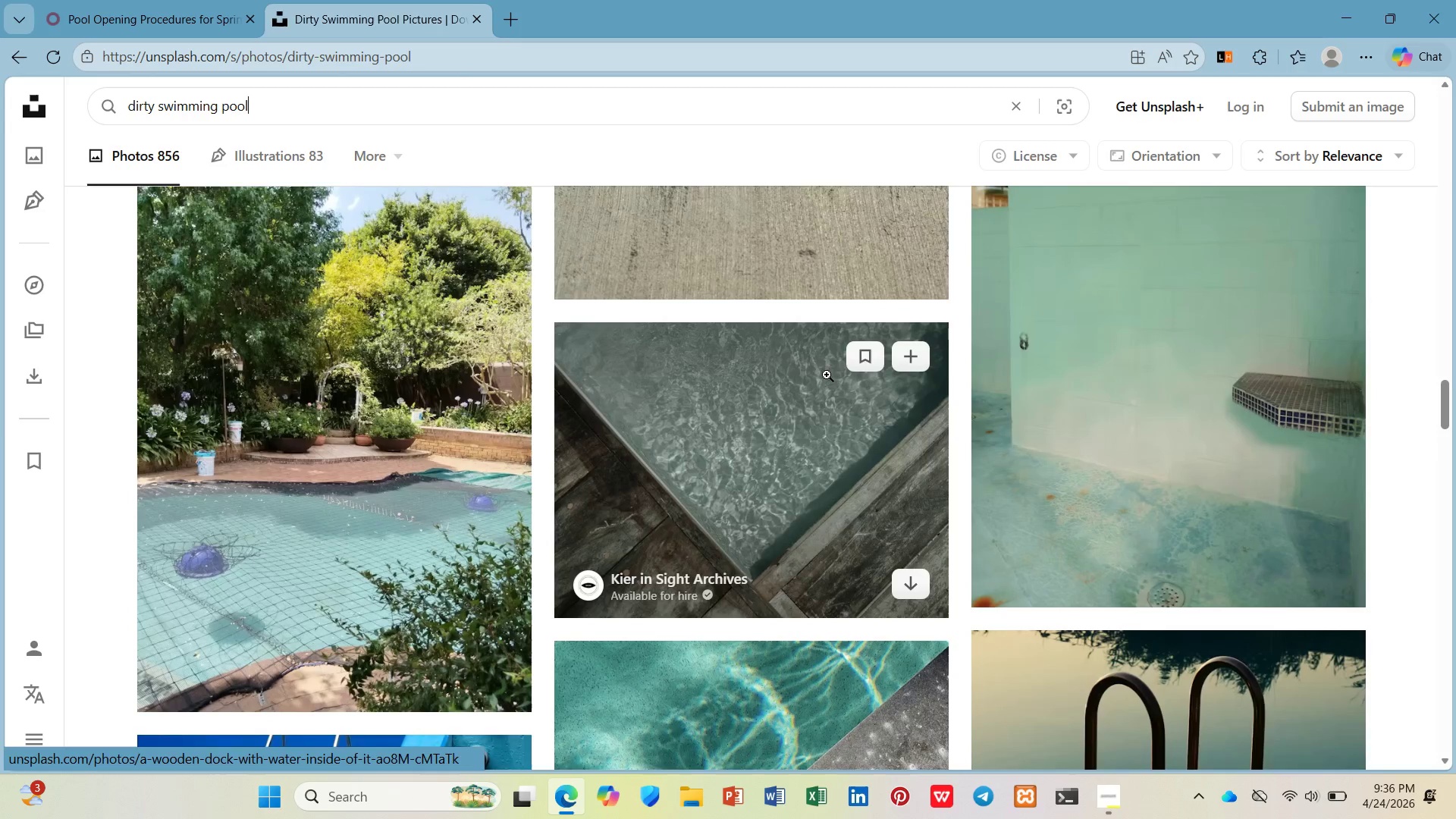 
scroll: coordinate [825, 375], scroll_direction: none, amount: 0.0
 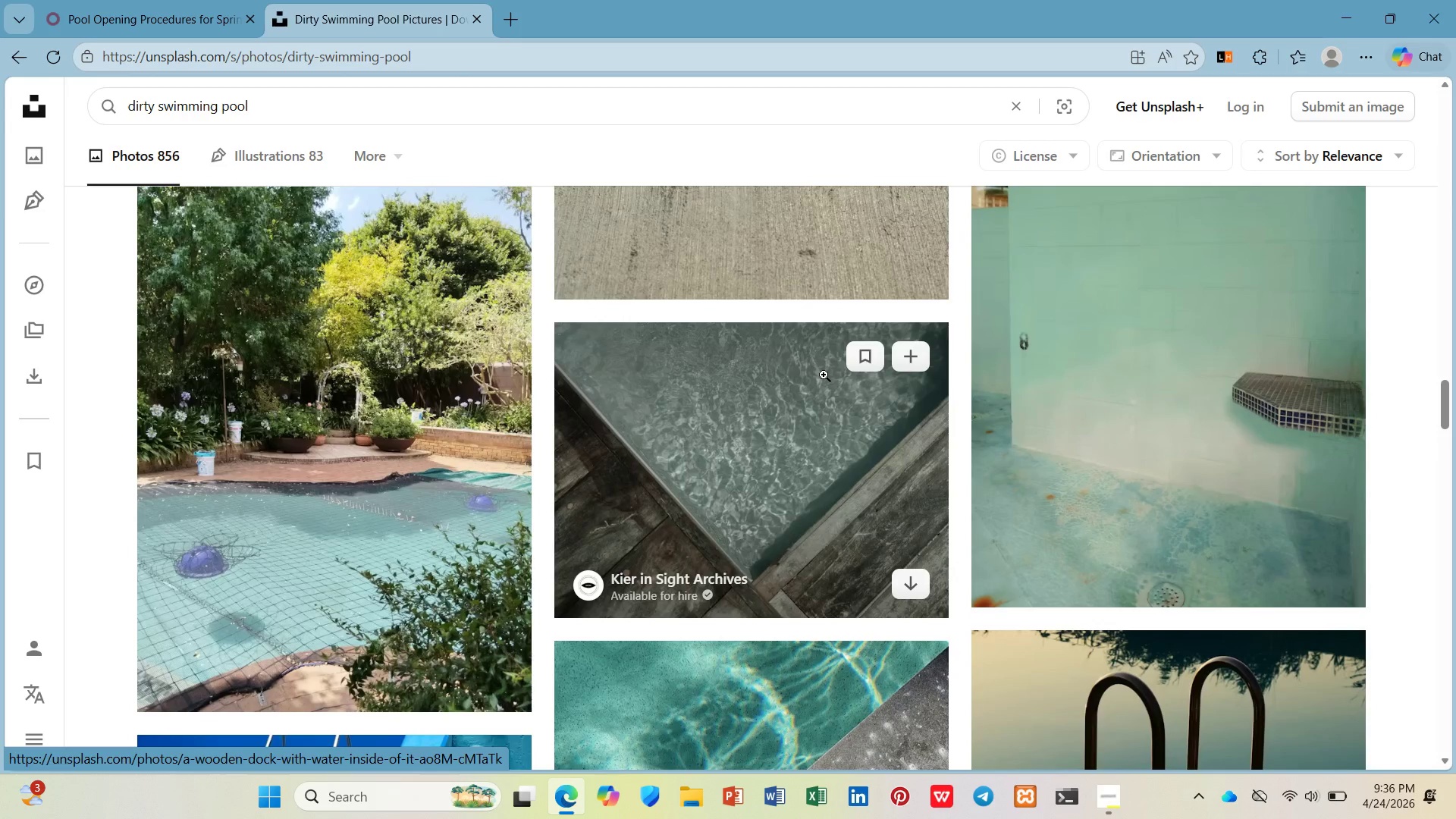 
scroll: coordinate [825, 374], scroll_direction: up, amount: 29.0
 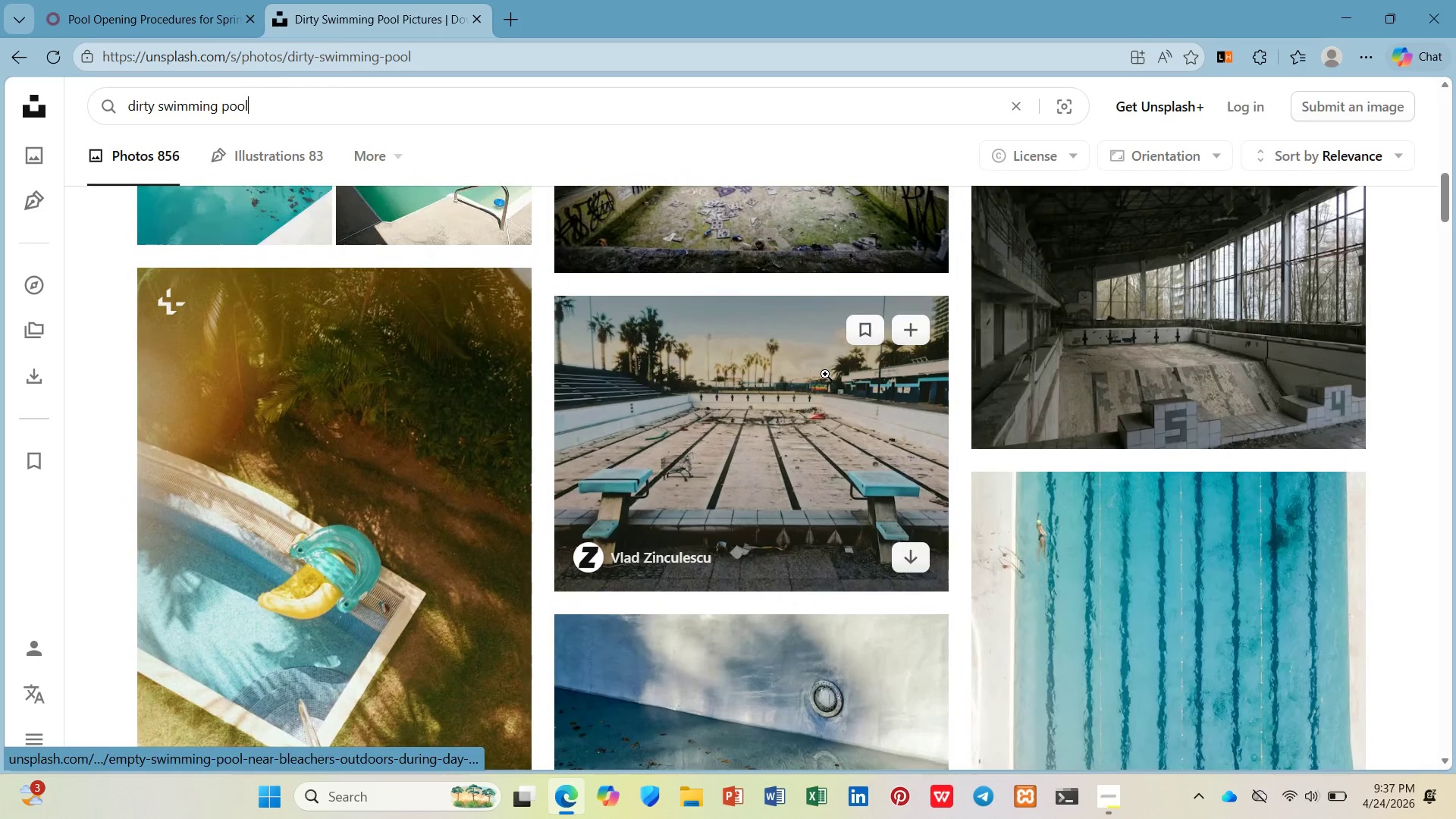 
scroll: coordinate [825, 374], scroll_direction: down, amount: 3.0
 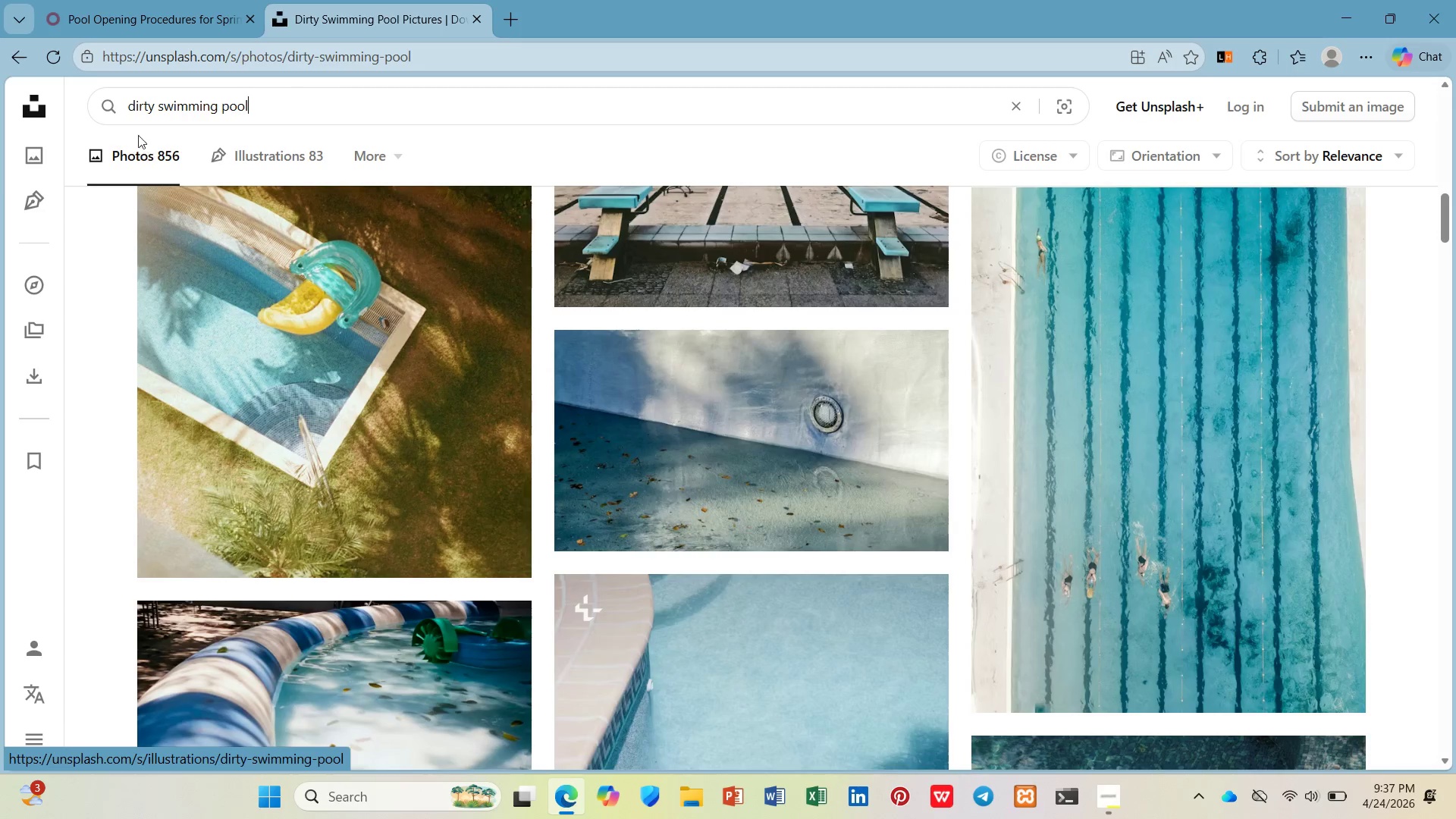 
left_click_drag(start_coordinate=[264, 110], to_coordinate=[108, 105])
 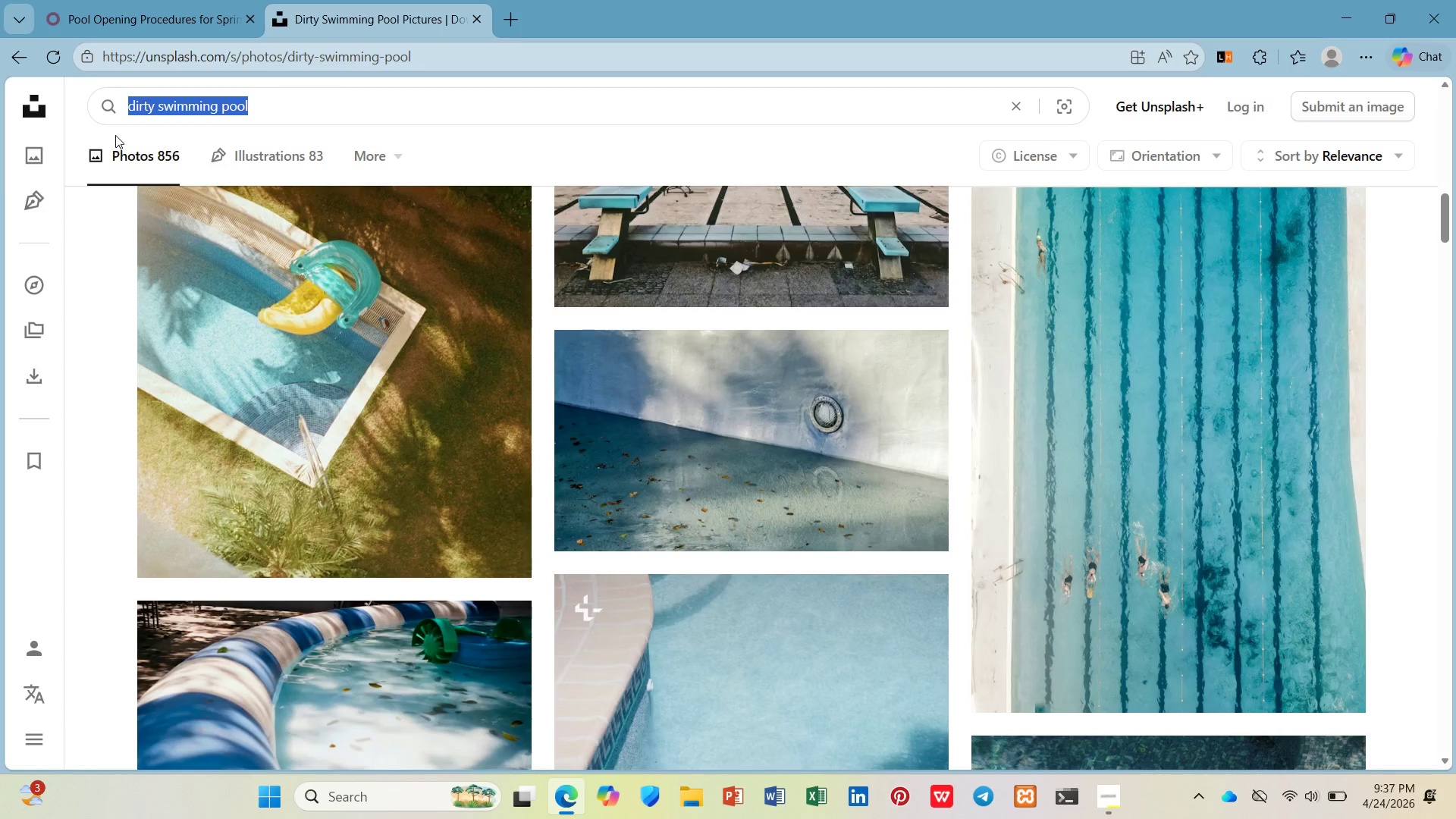 
type(algae n pol)
 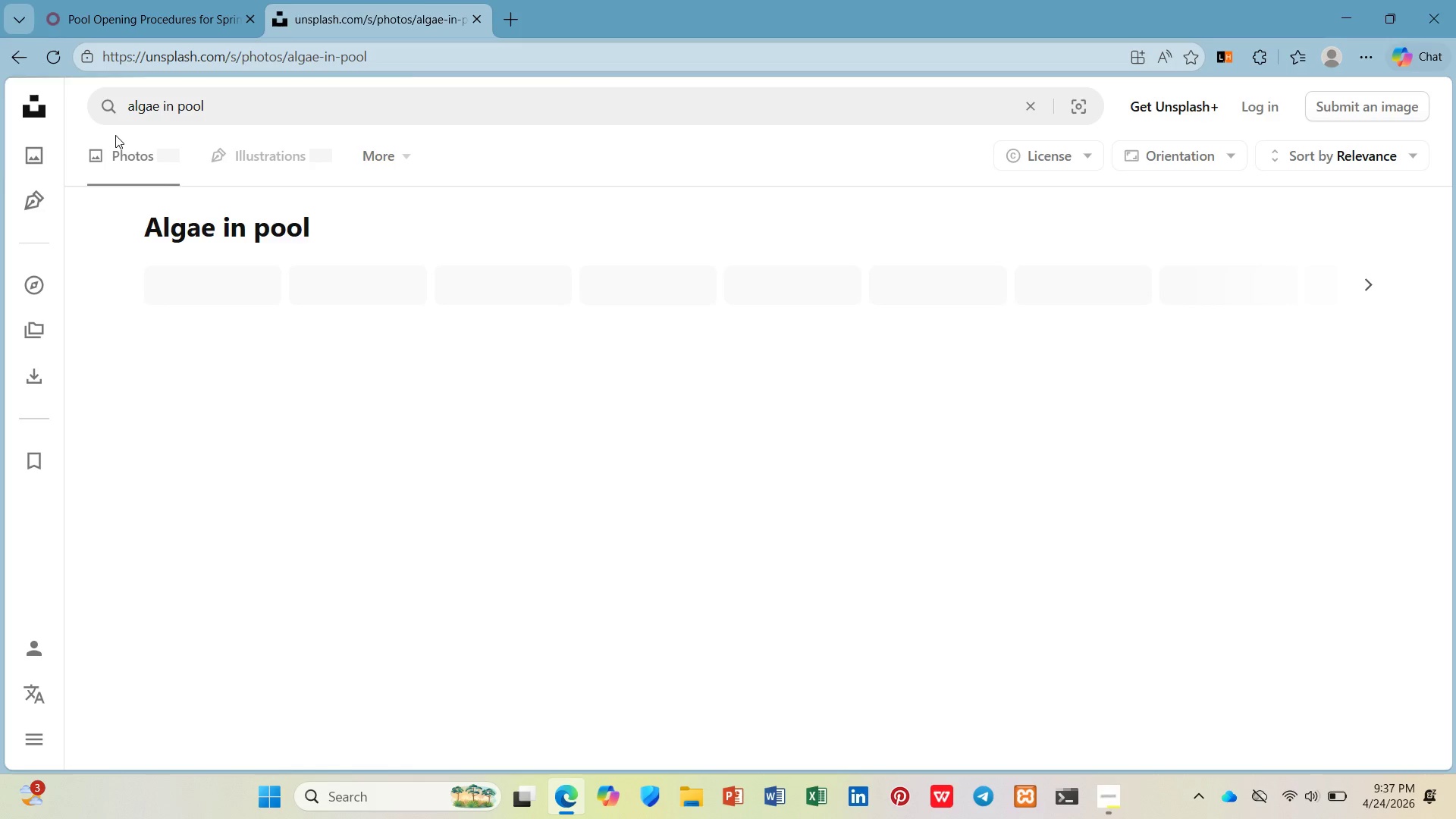 
hold_key(key=I, duration=0.33)
 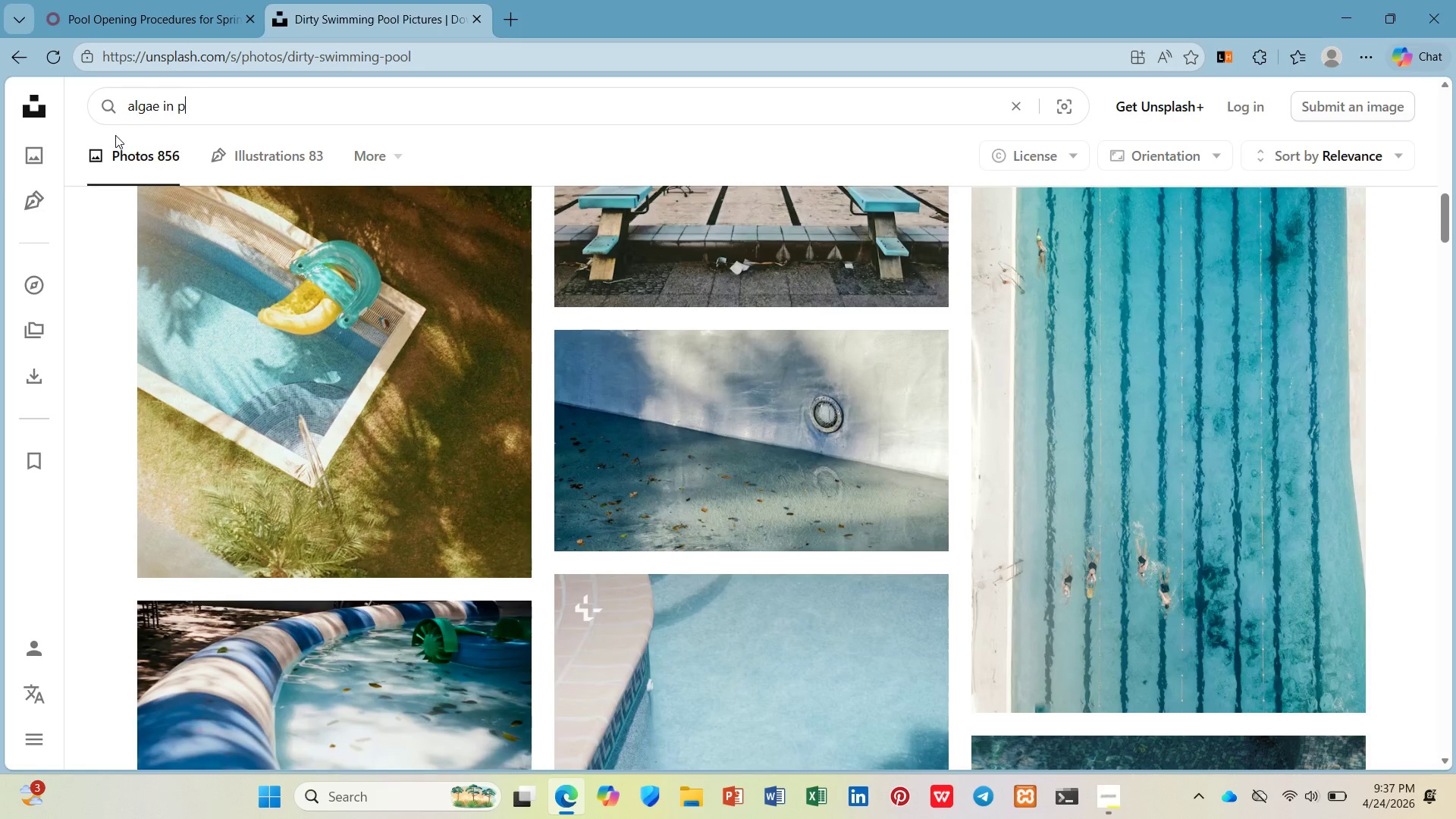 
key(Enter)
 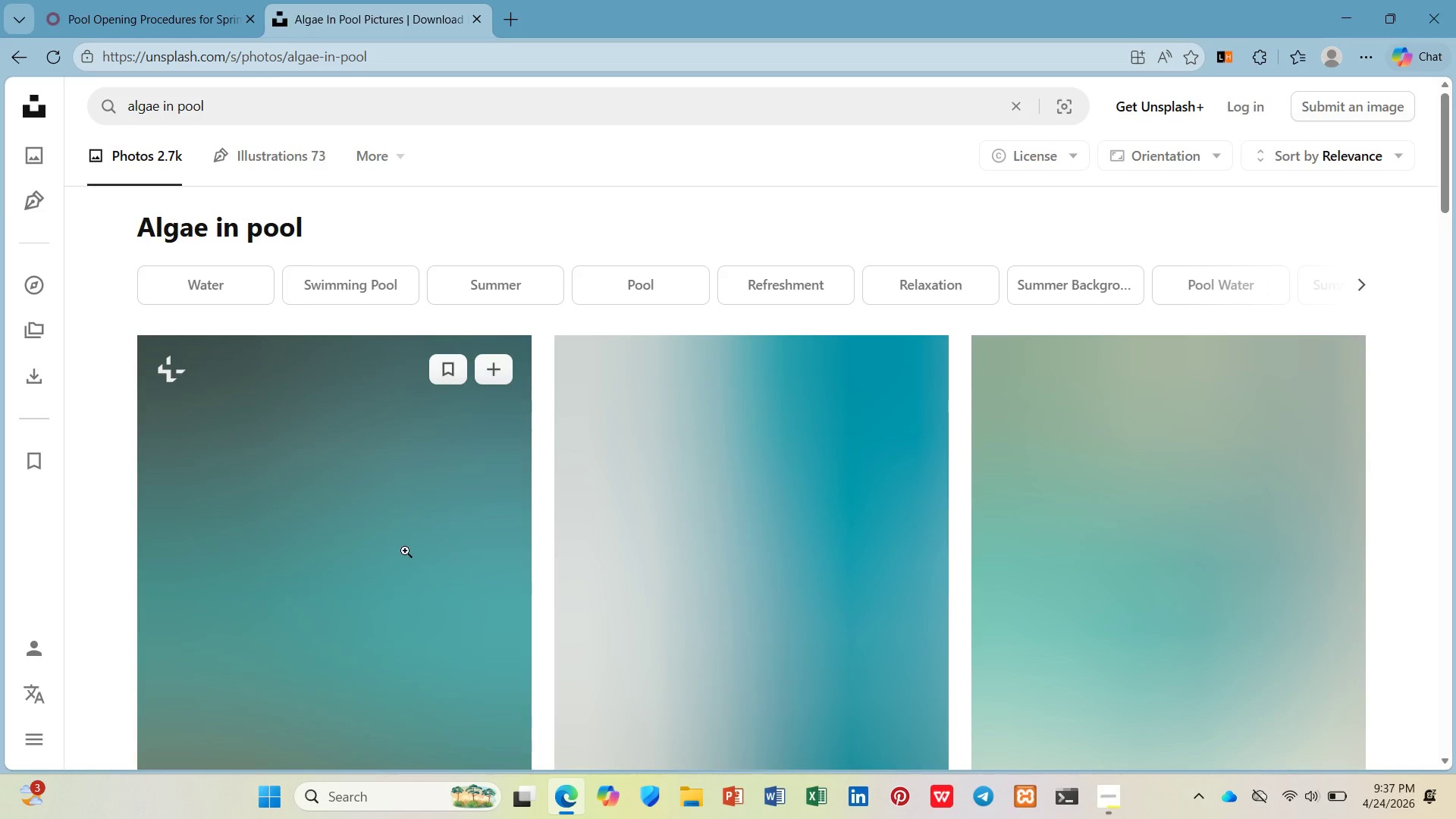 
scroll: coordinate [824, 491], scroll_direction: down, amount: 1.0
 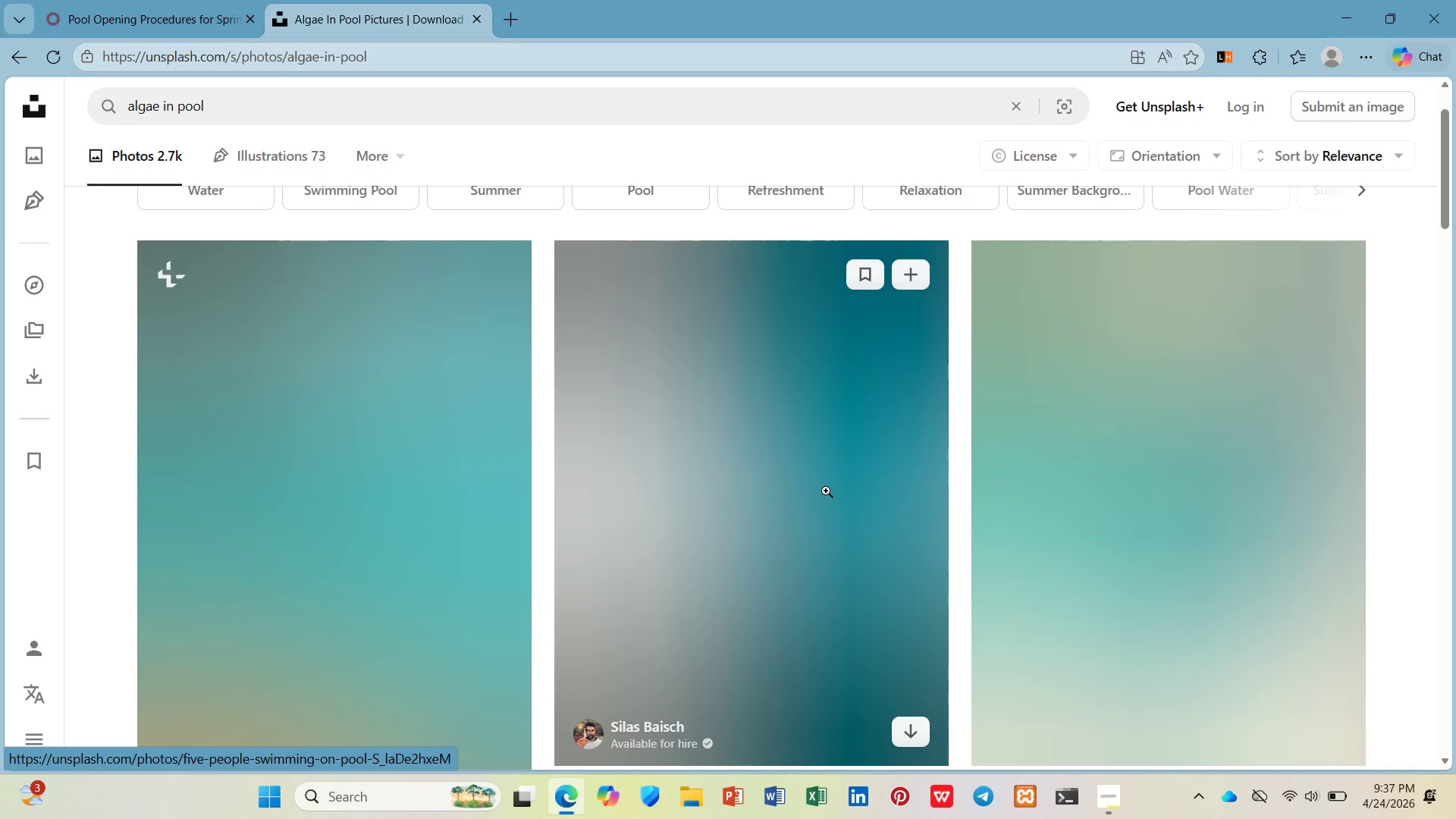 
scroll: coordinate [826, 491], scroll_direction: up, amount: 1.0
 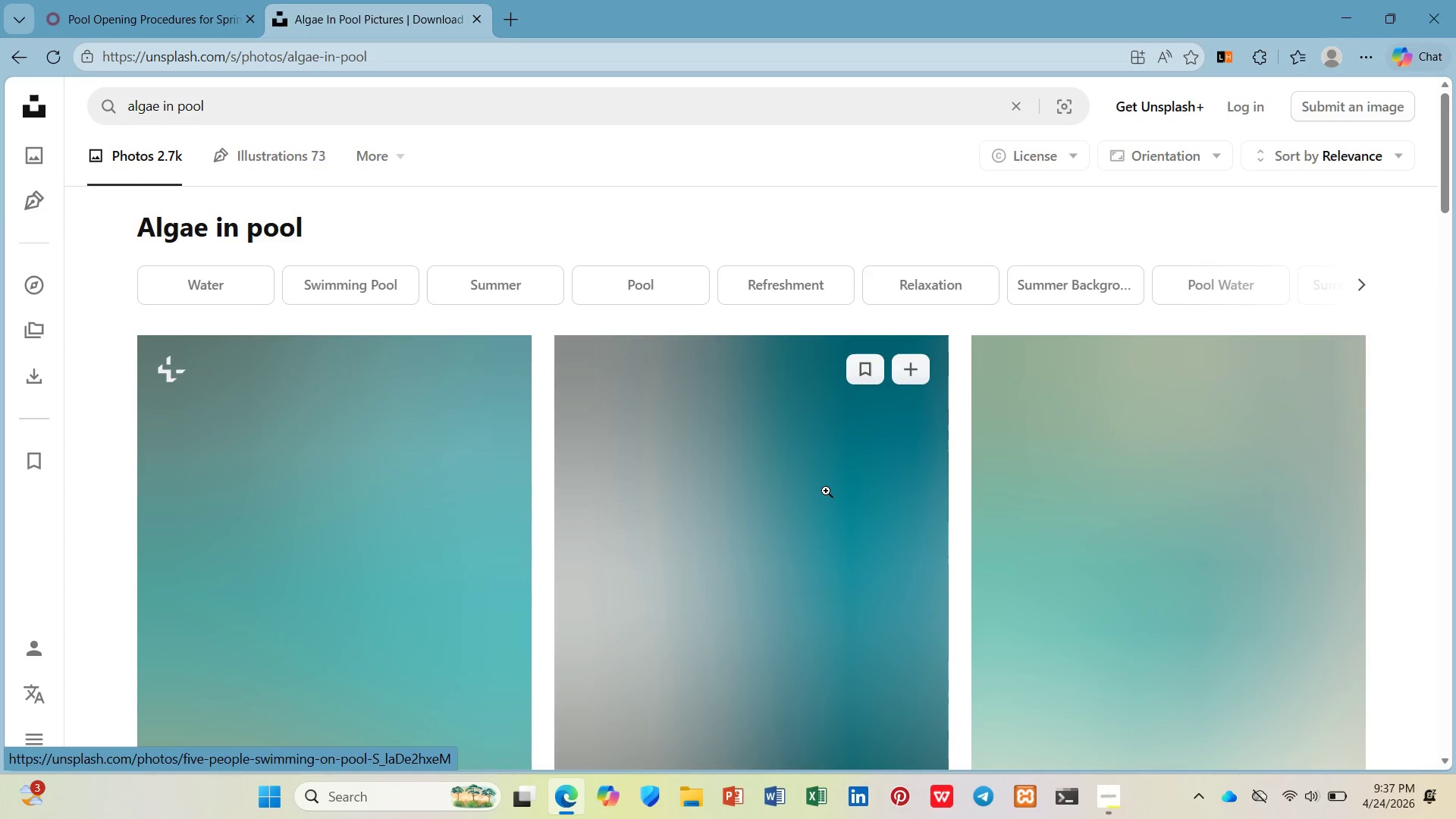 
scroll: coordinate [827, 491], scroll_direction: down, amount: 1.0
 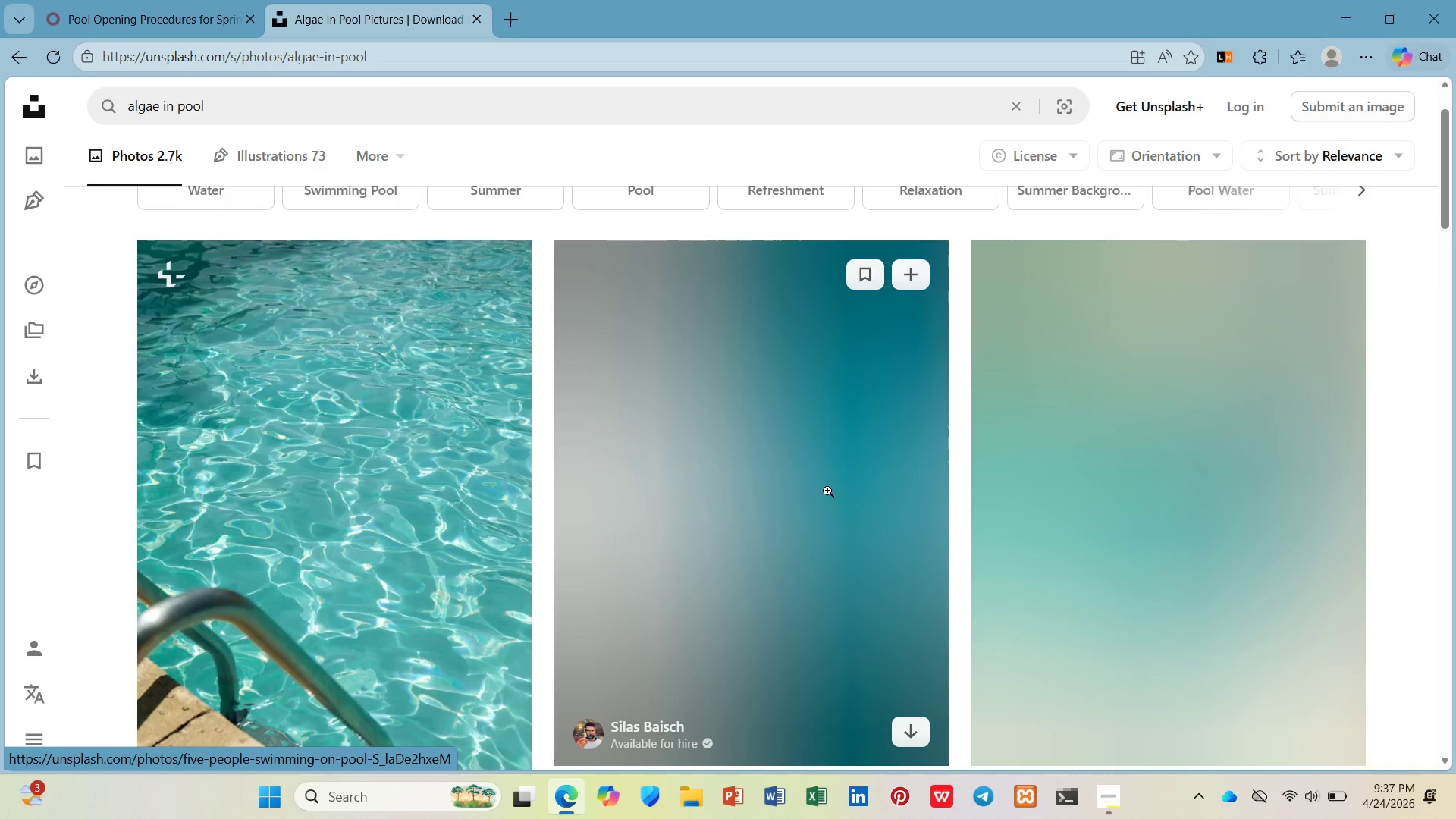 
scroll: coordinate [828, 491], scroll_direction: up, amount: 1.0
 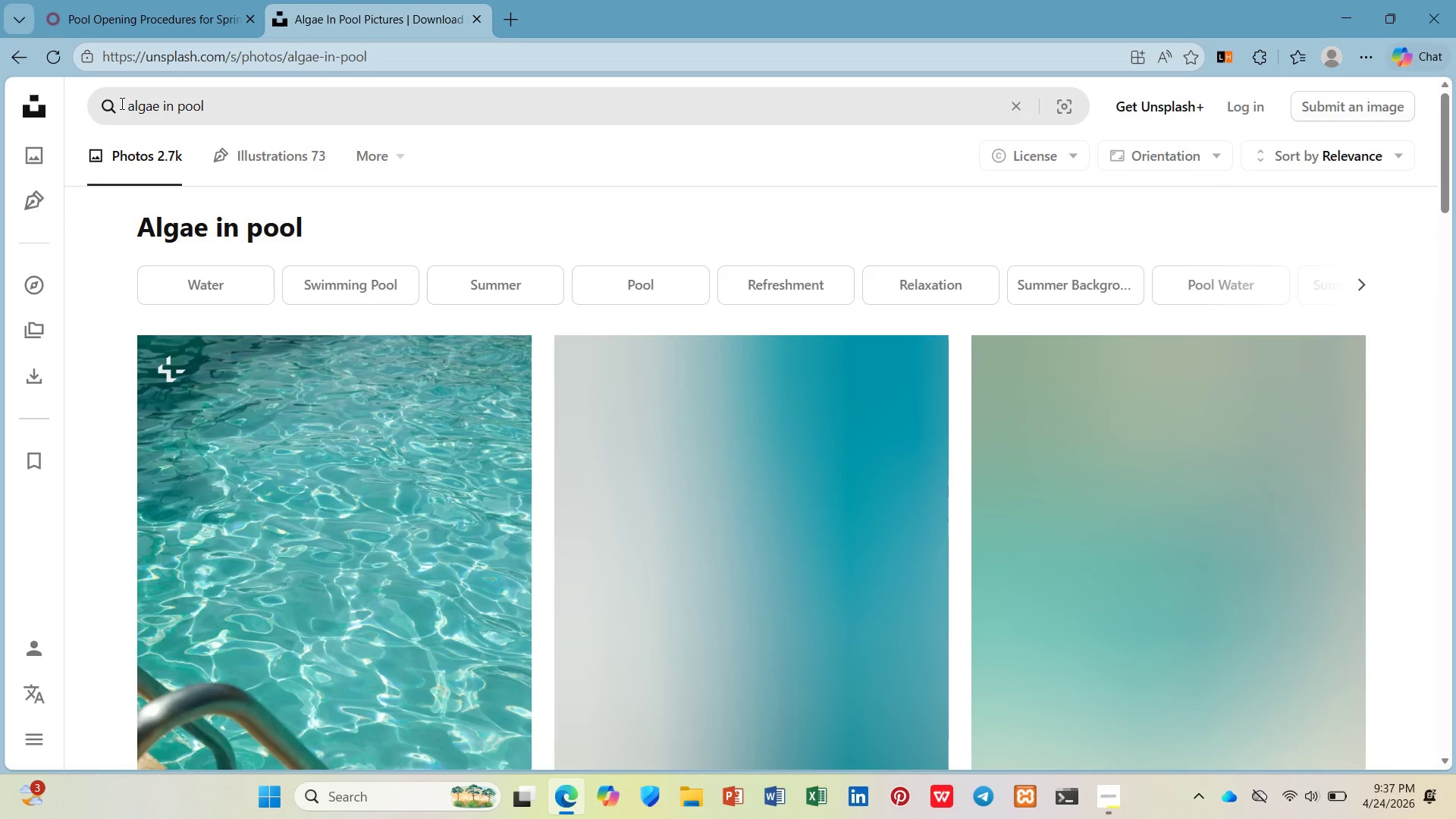 
left_click([131, 108])
 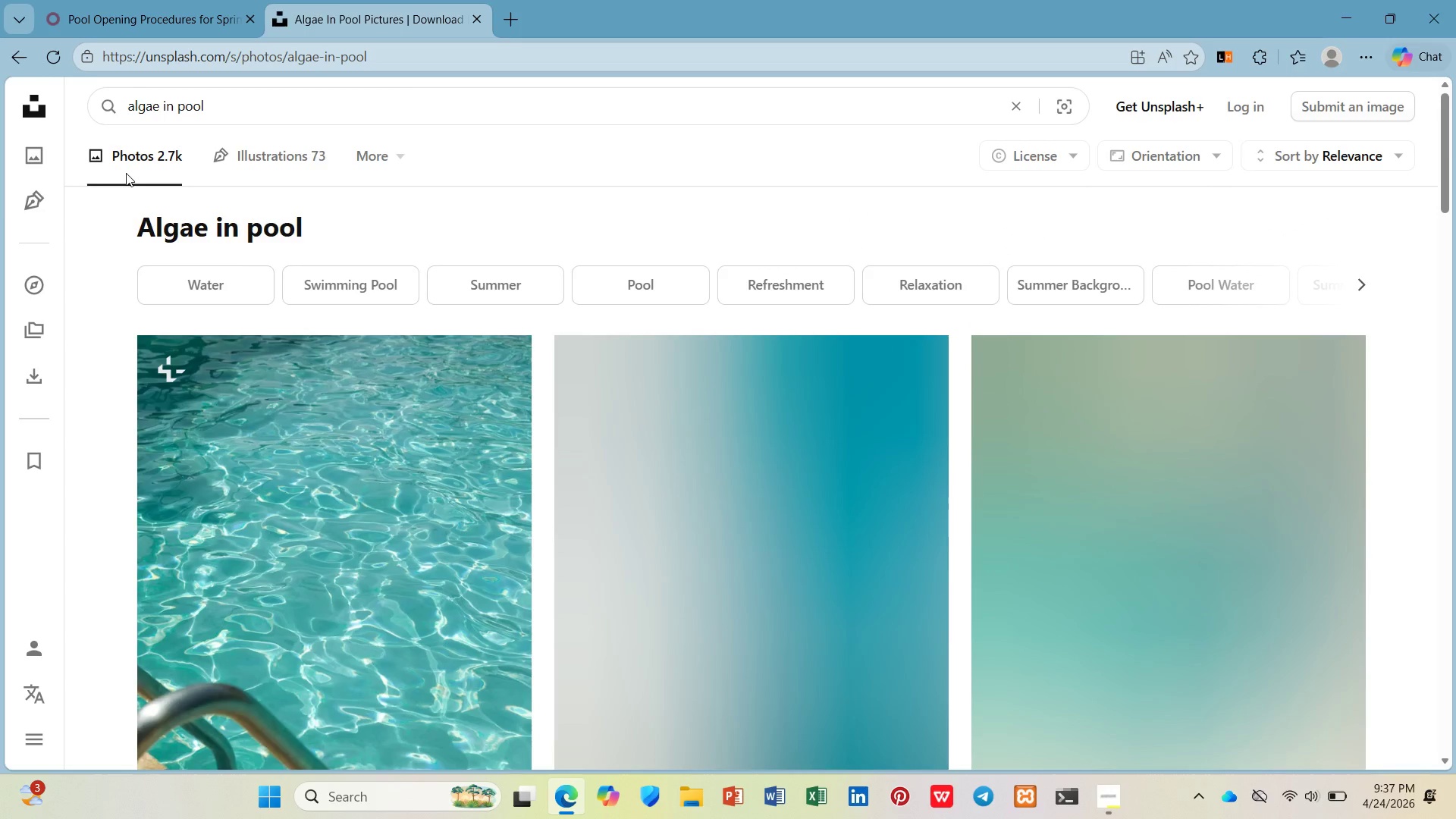 
key(ArrowLeft)
 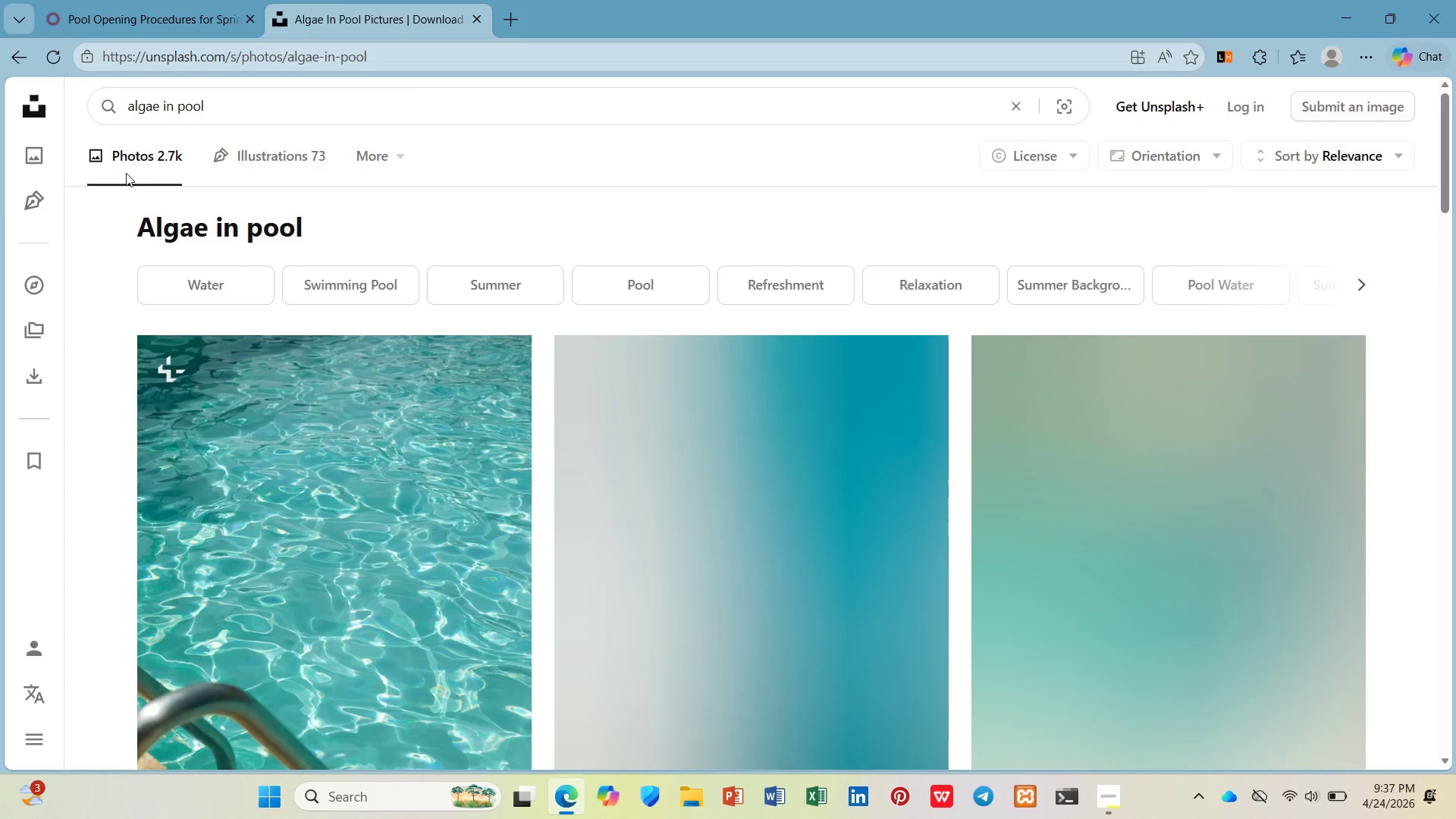 
type(green )
 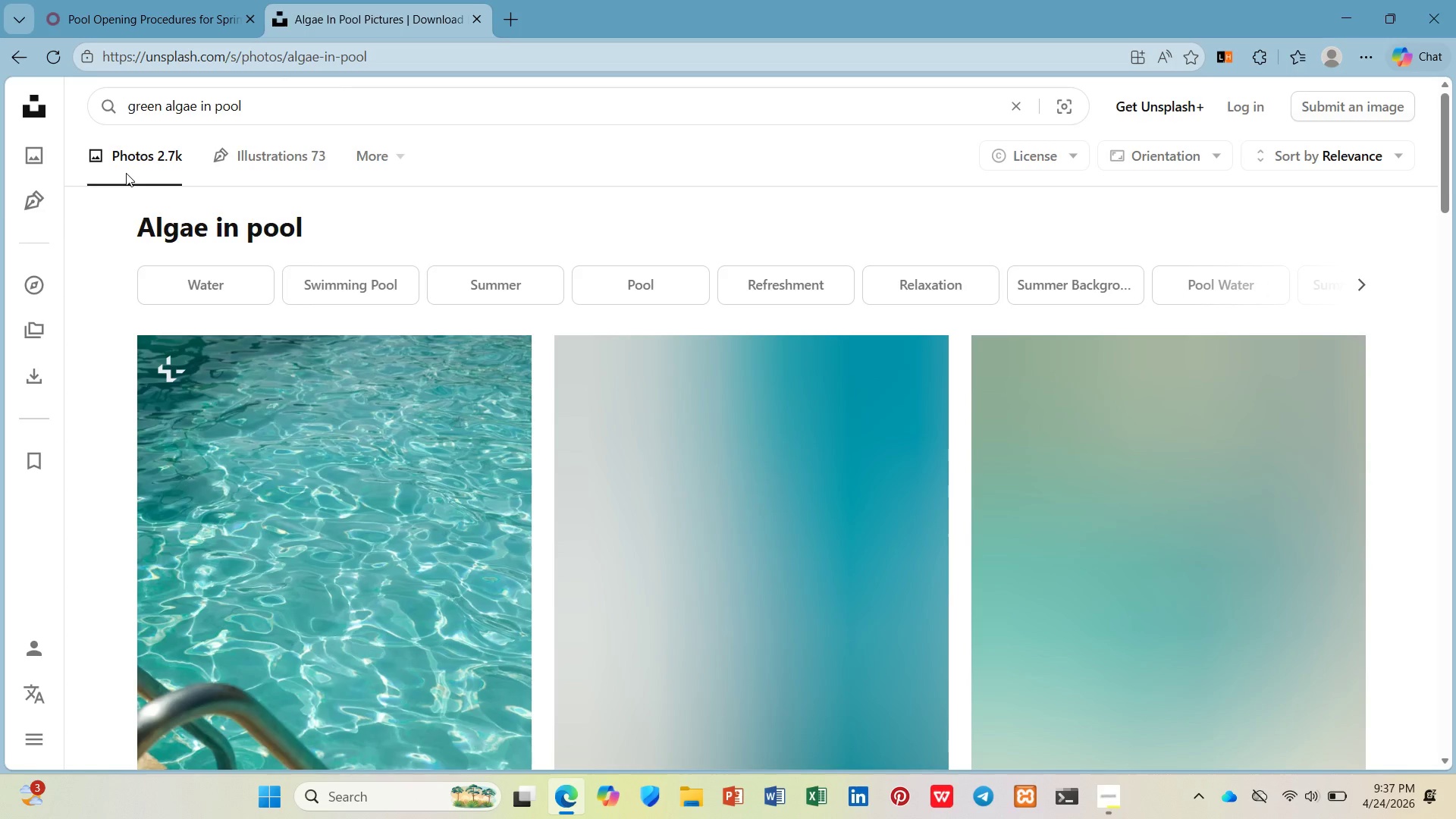 
key(Enter)
 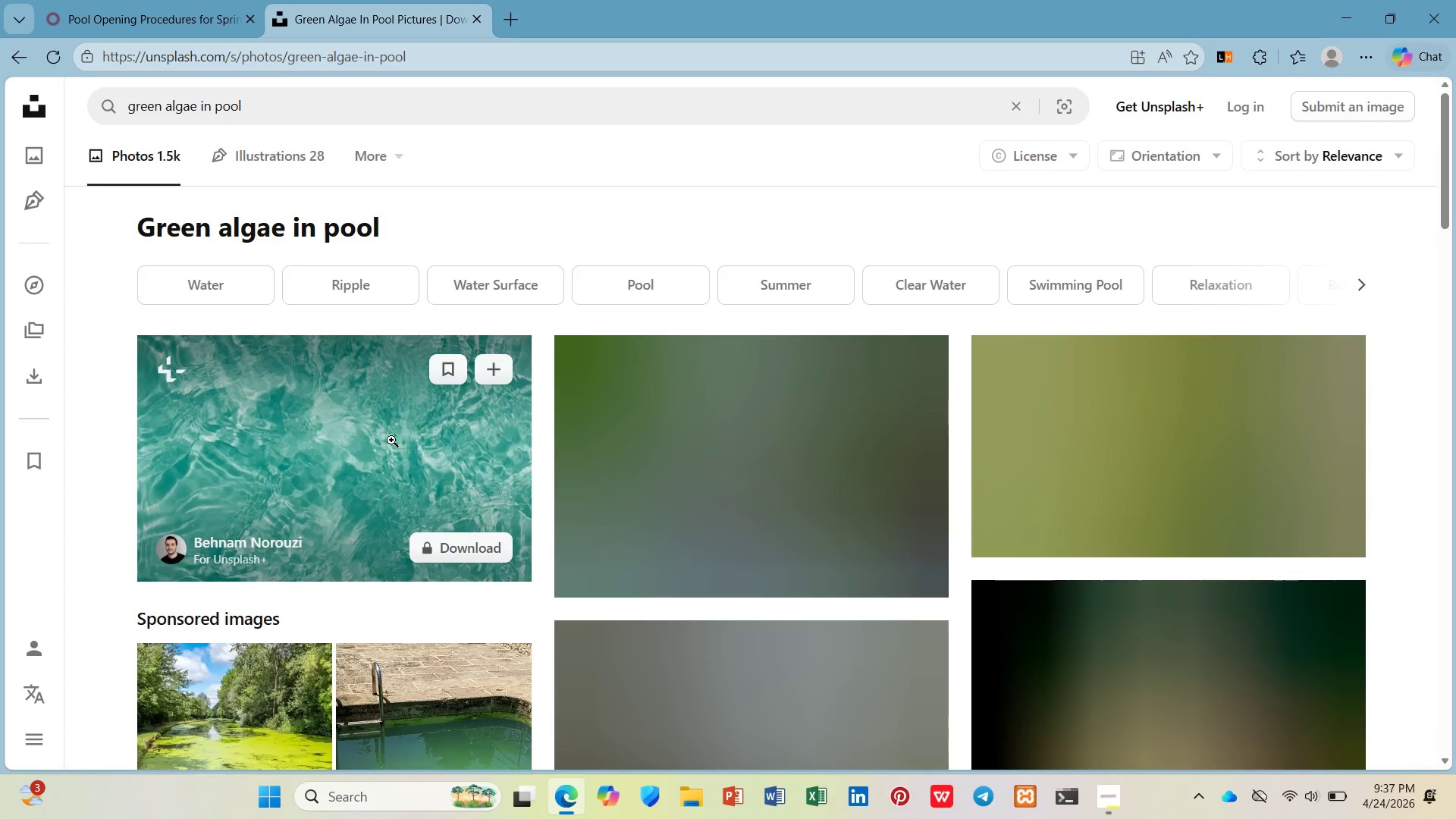 
scroll: coordinate [452, 488], scroll_direction: down, amount: 1.0
 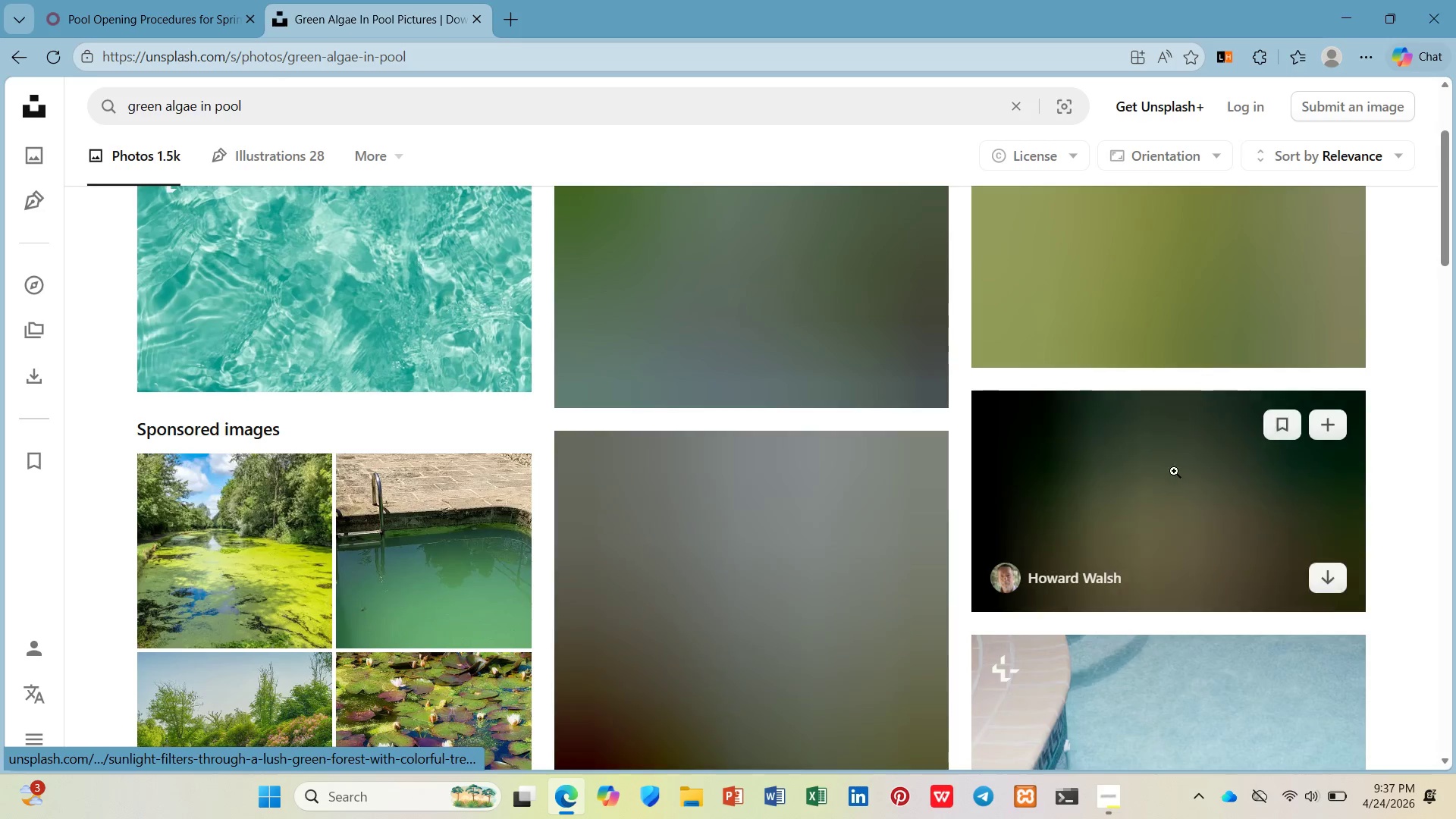 
scroll: coordinate [1203, 467], scroll_direction: up, amount: 1.0
 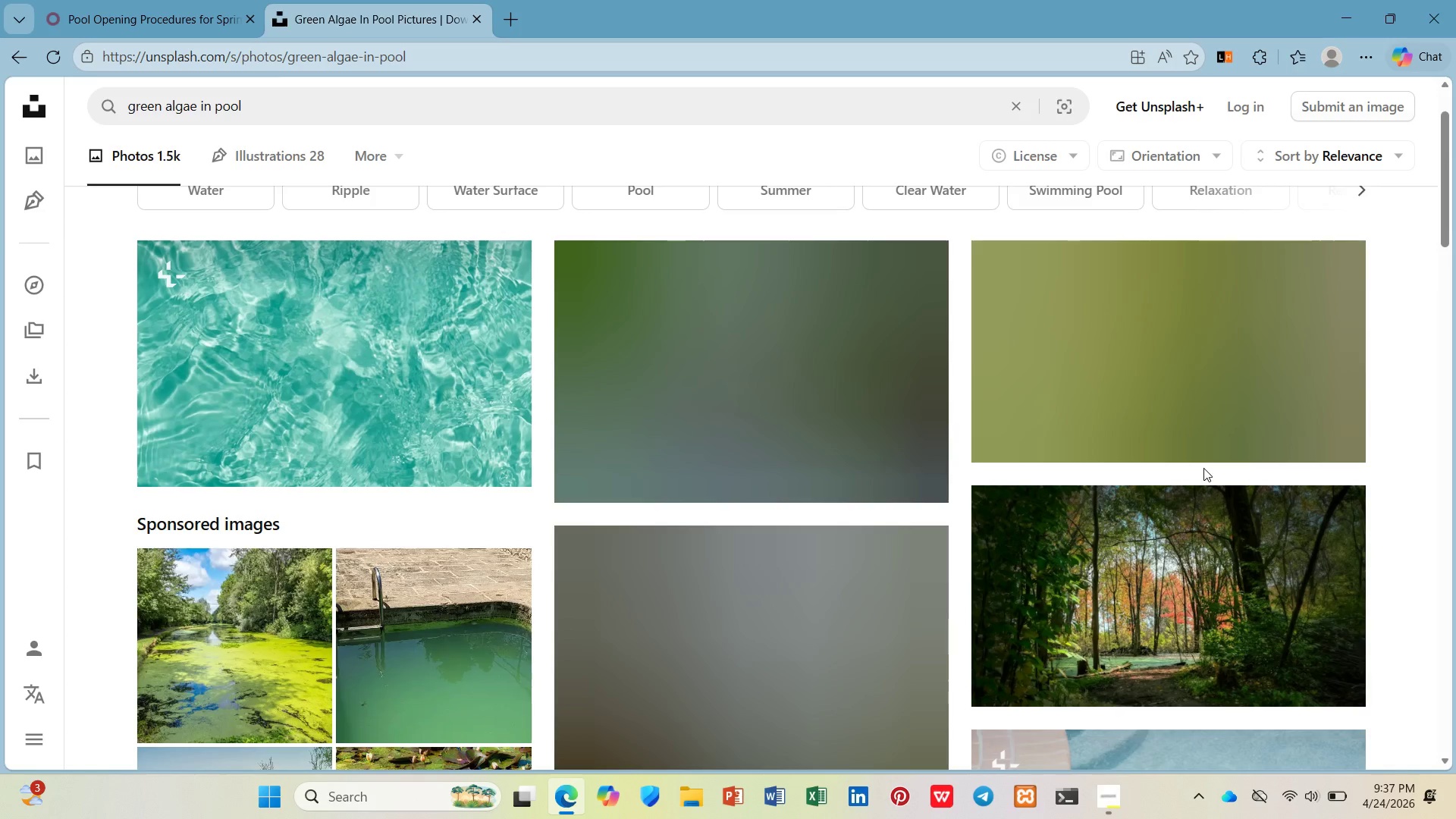 
scroll: coordinate [1203, 474], scroll_direction: down, amount: 2.0
 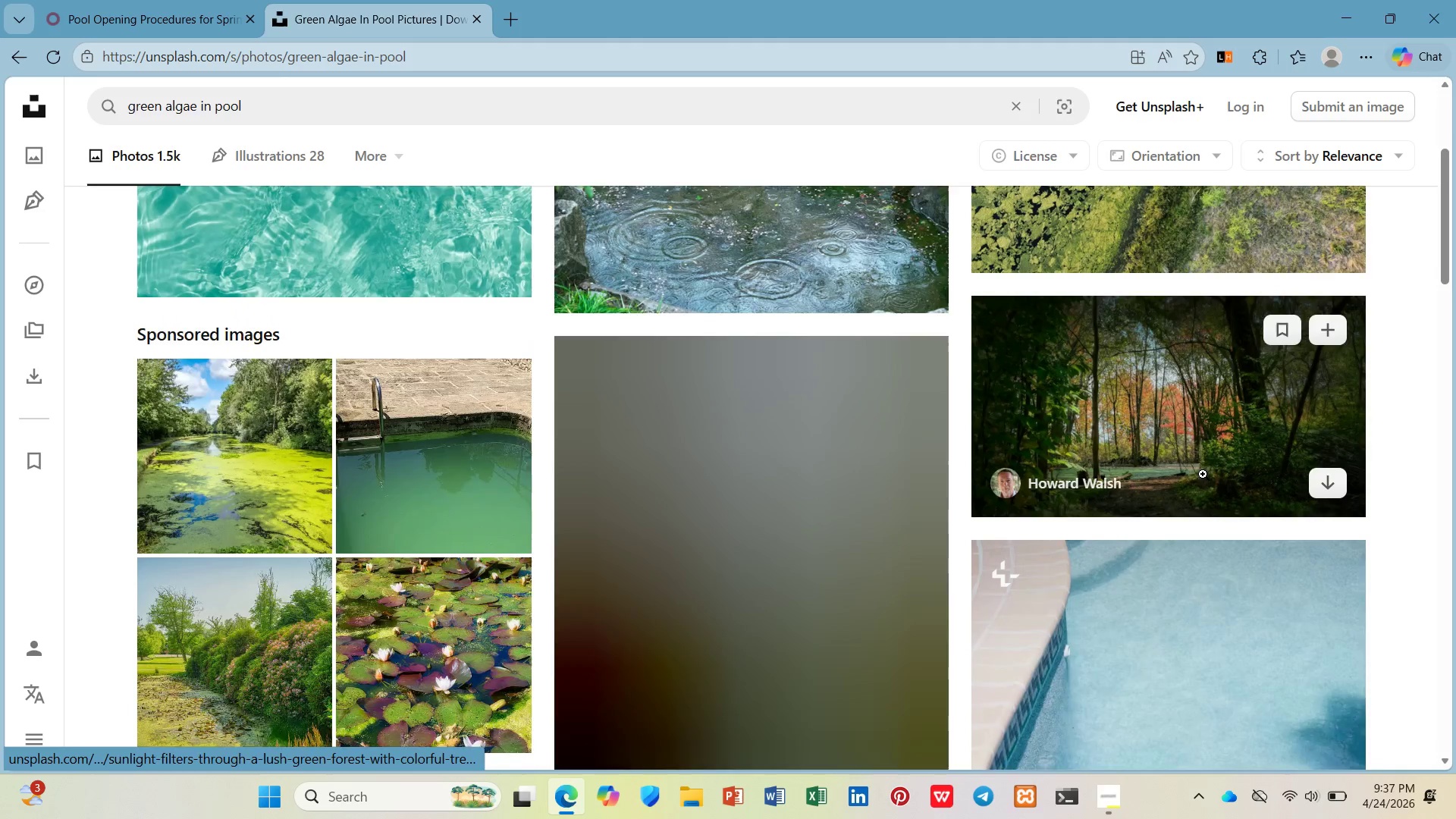 
scroll: coordinate [1203, 474], scroll_direction: up, amount: 2.0
 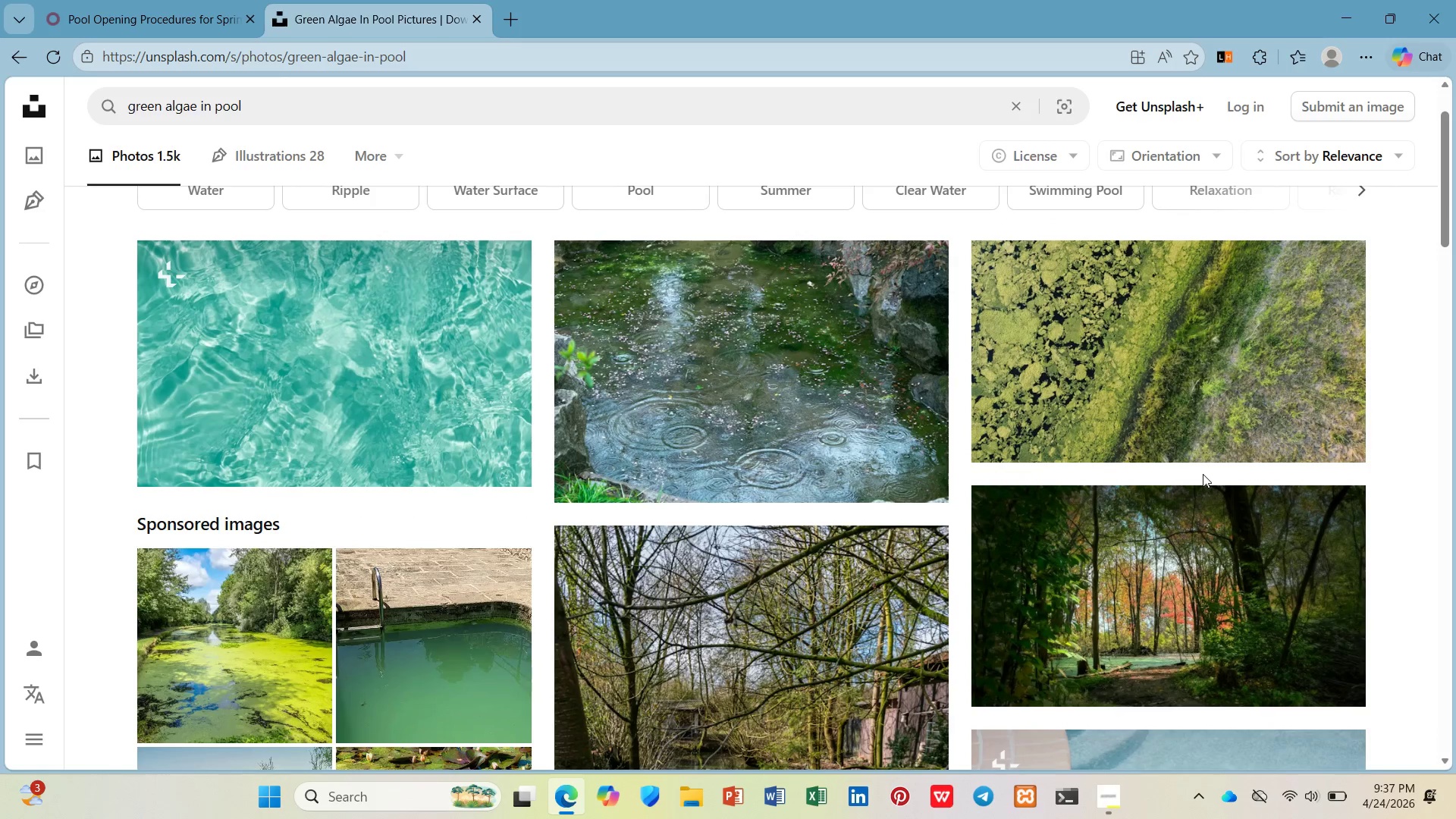 
scroll: coordinate [1203, 474], scroll_direction: down, amount: 6.0
 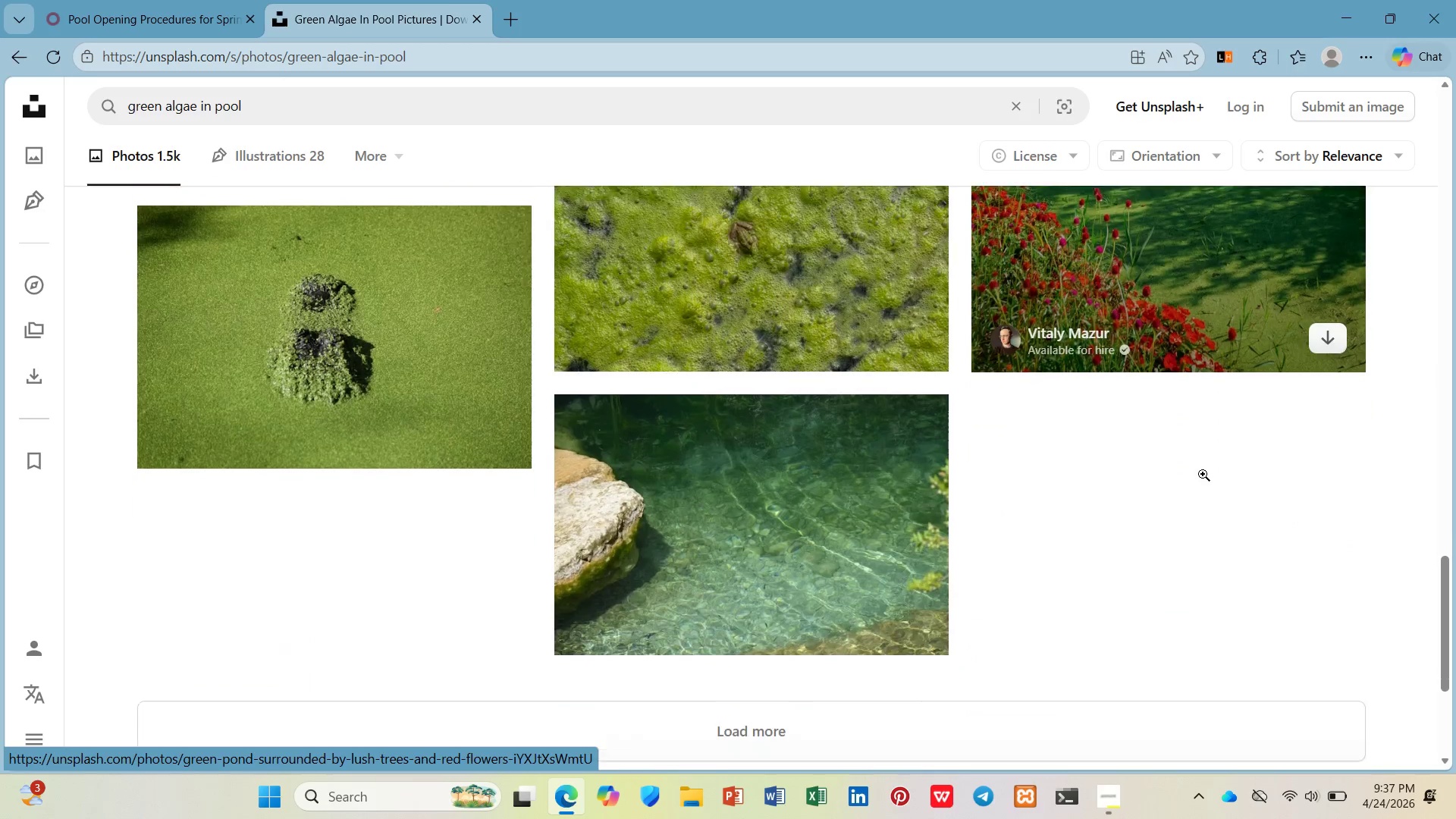 
left_click([1114, 523])
 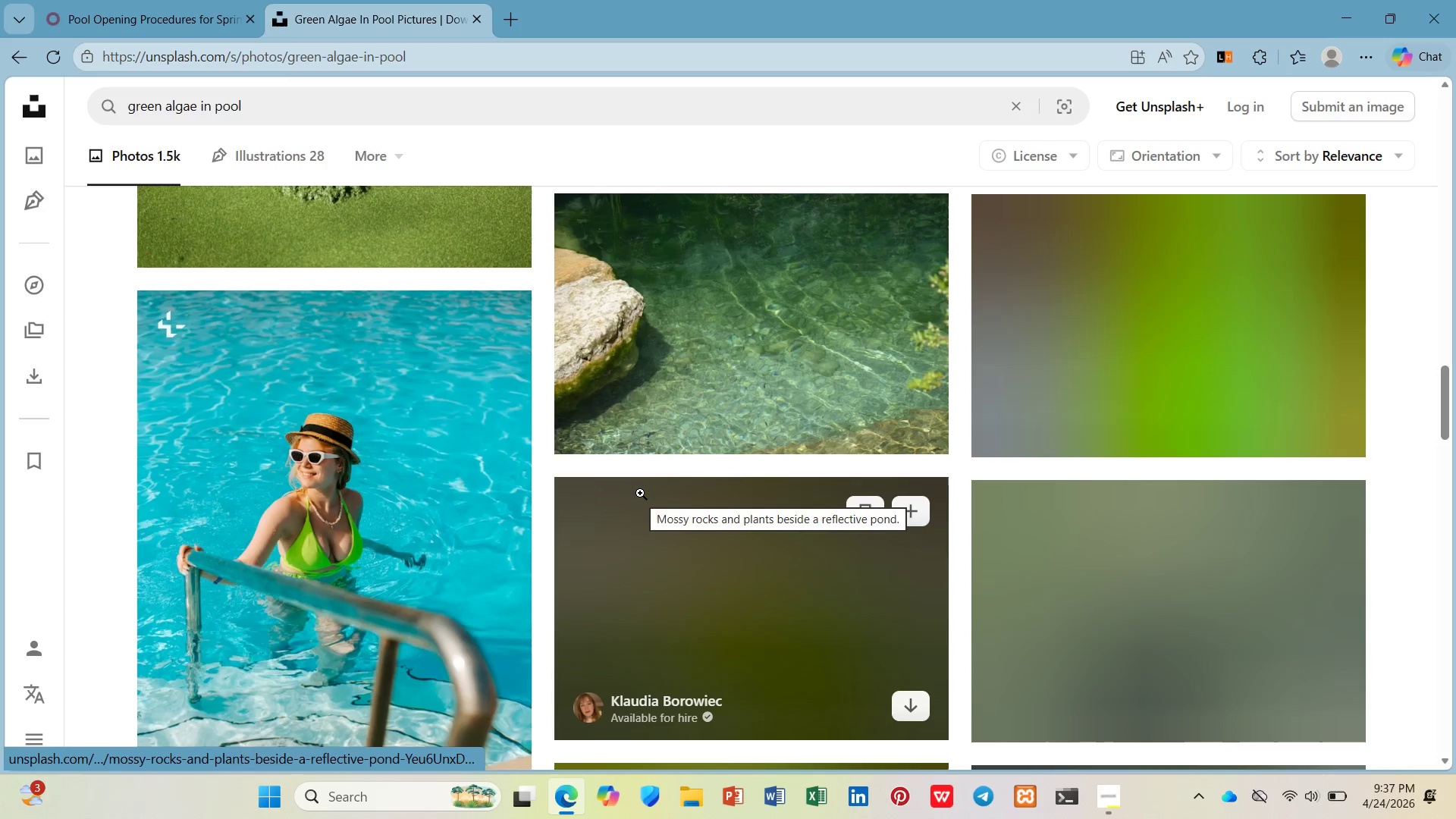 
wait(5.64)
 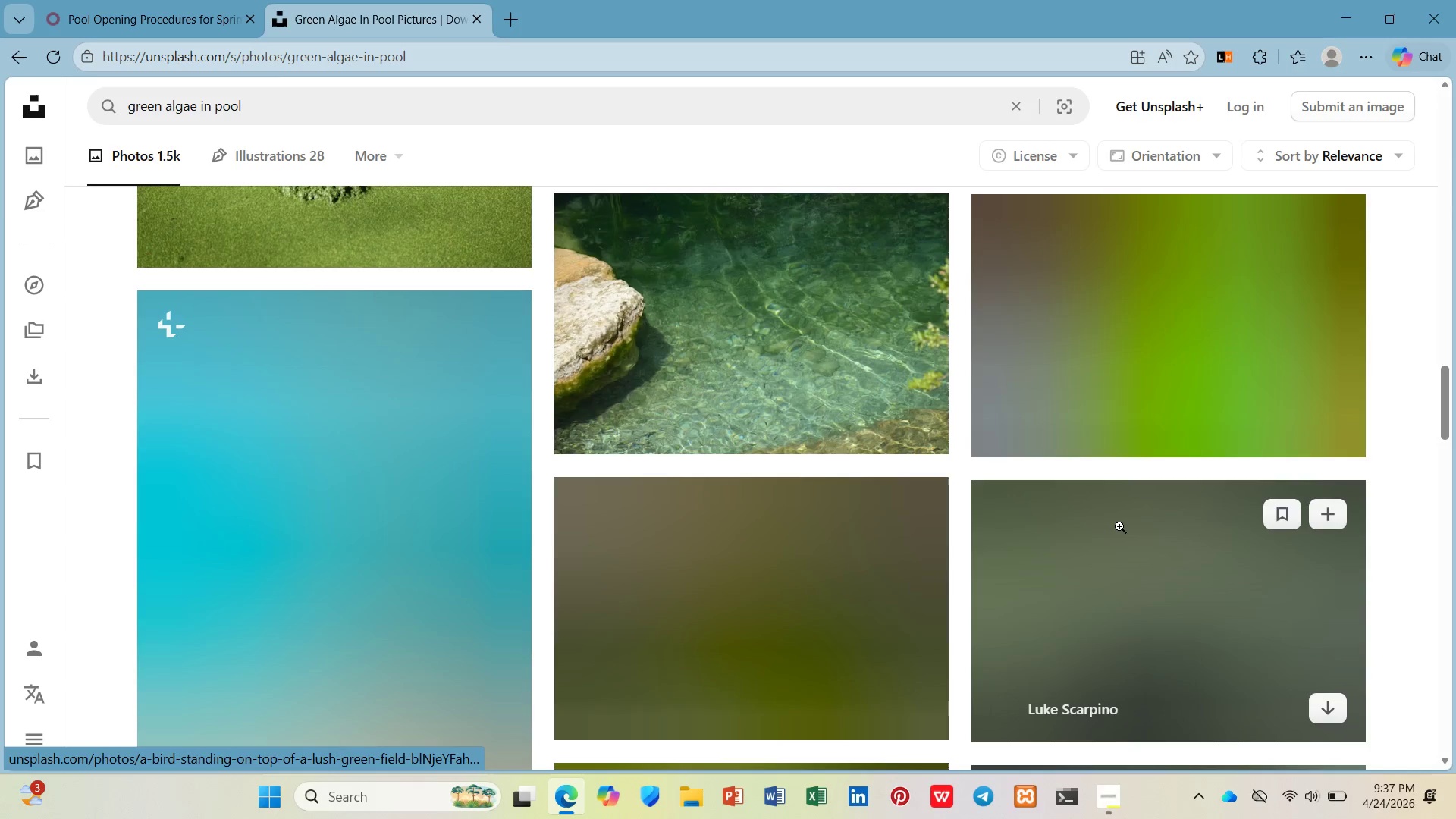 
scroll: coordinate [640, 497], scroll_direction: down, amount: 8.0
 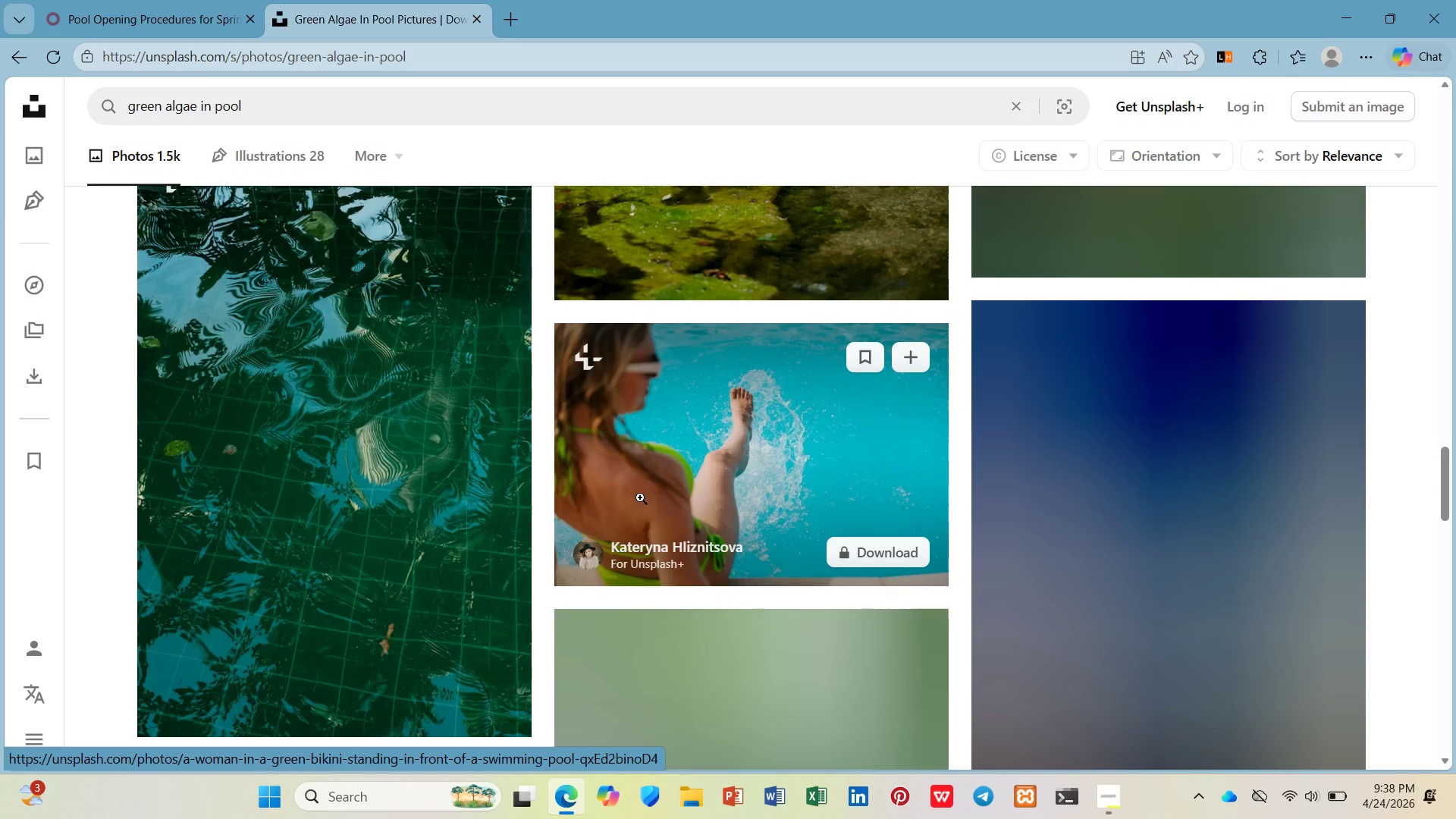 
scroll: coordinate [640, 499], scroll_direction: up, amount: 3.0
 